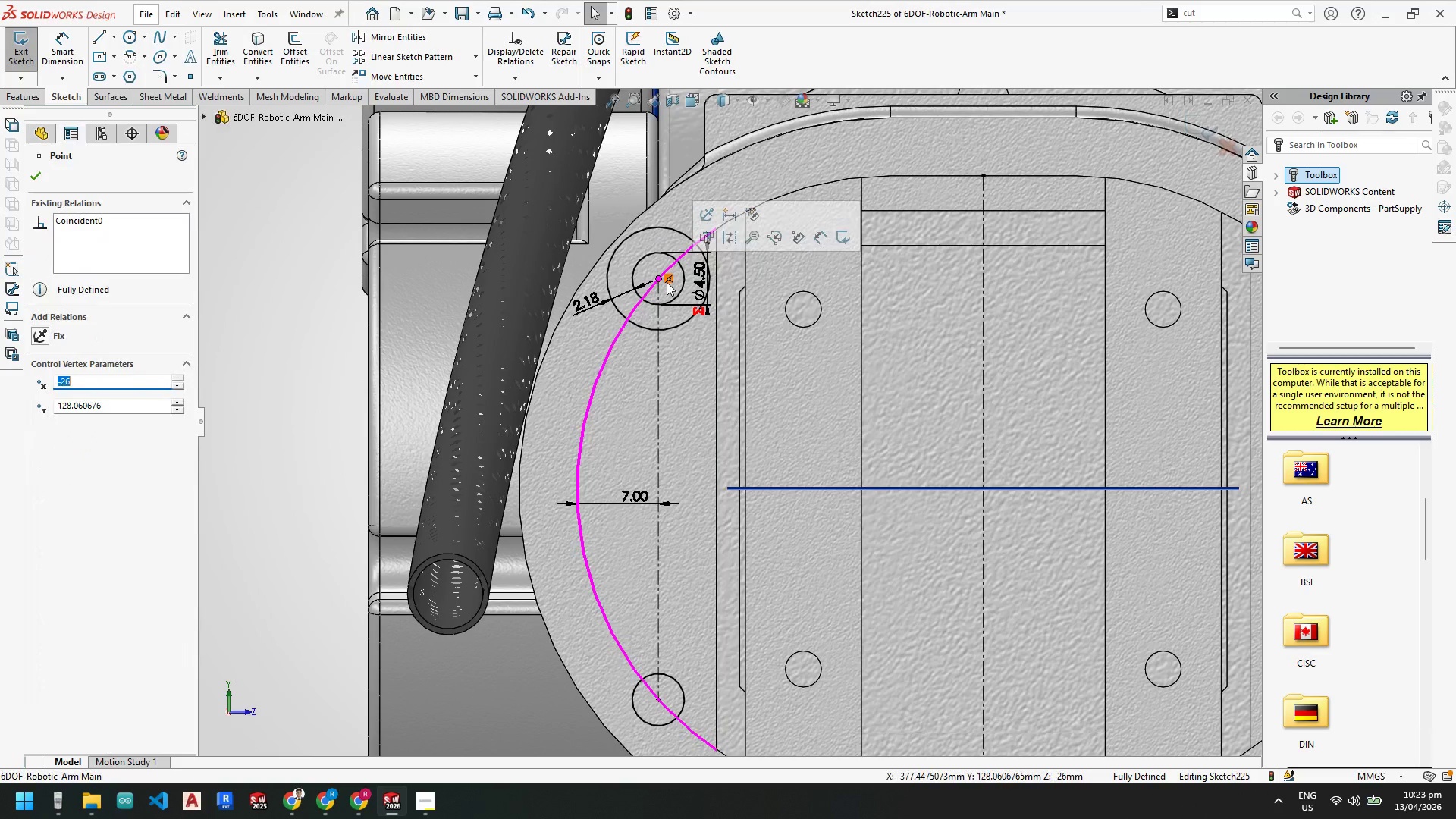 
right_click([667, 282])
 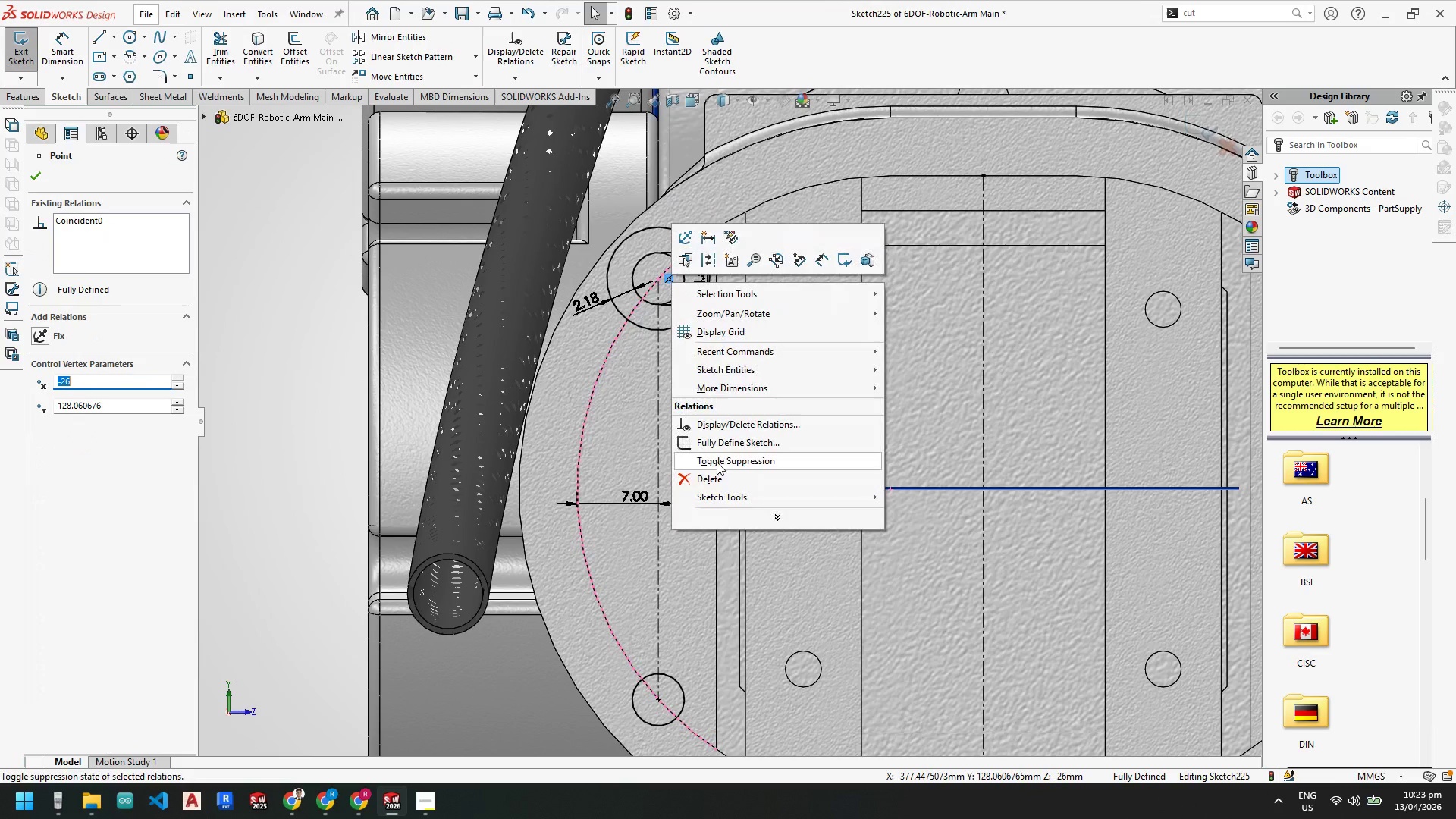 
left_click([713, 474])
 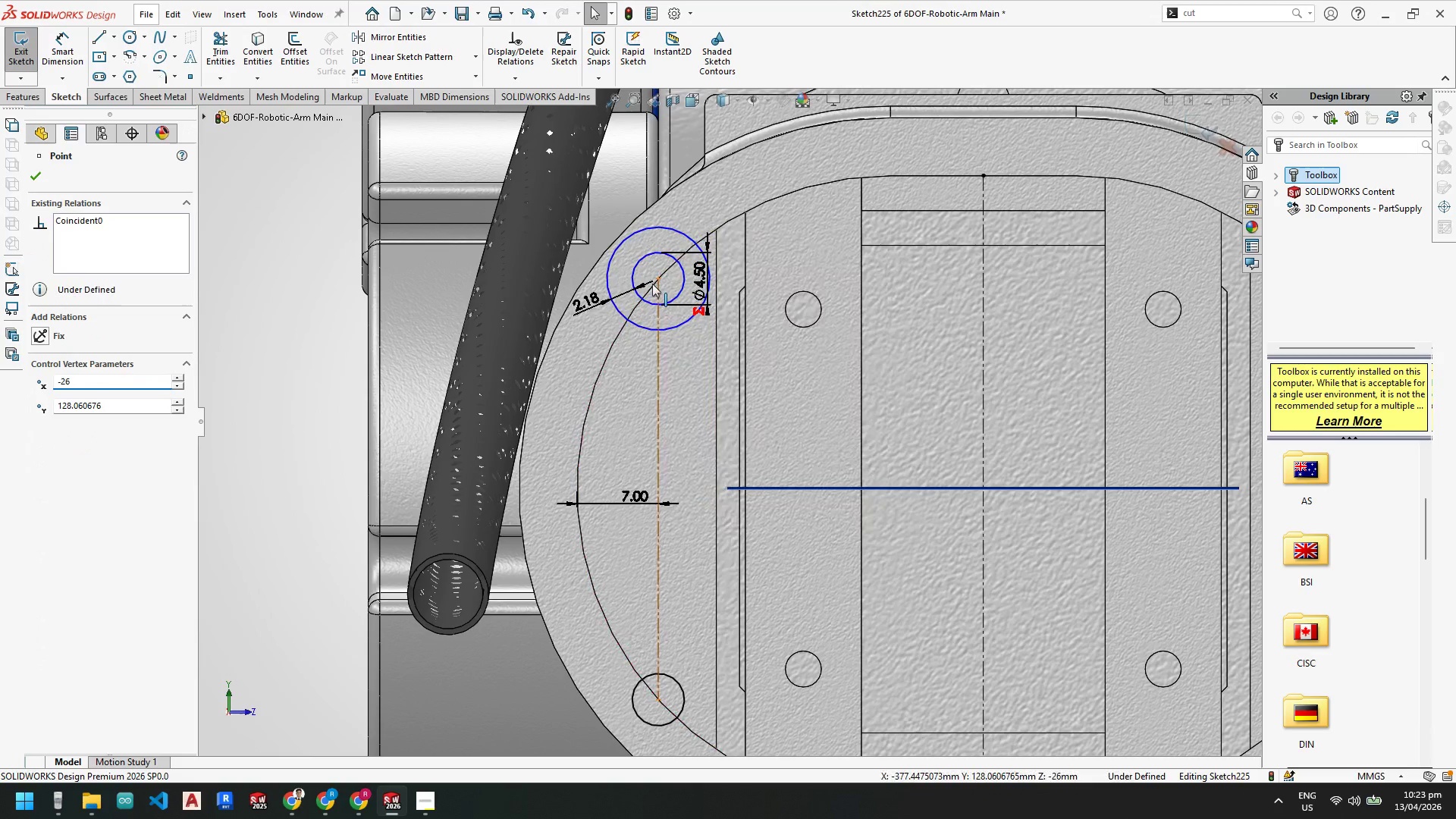 
left_click_drag(start_coordinate=[659, 279], to_coordinate=[701, 347])
 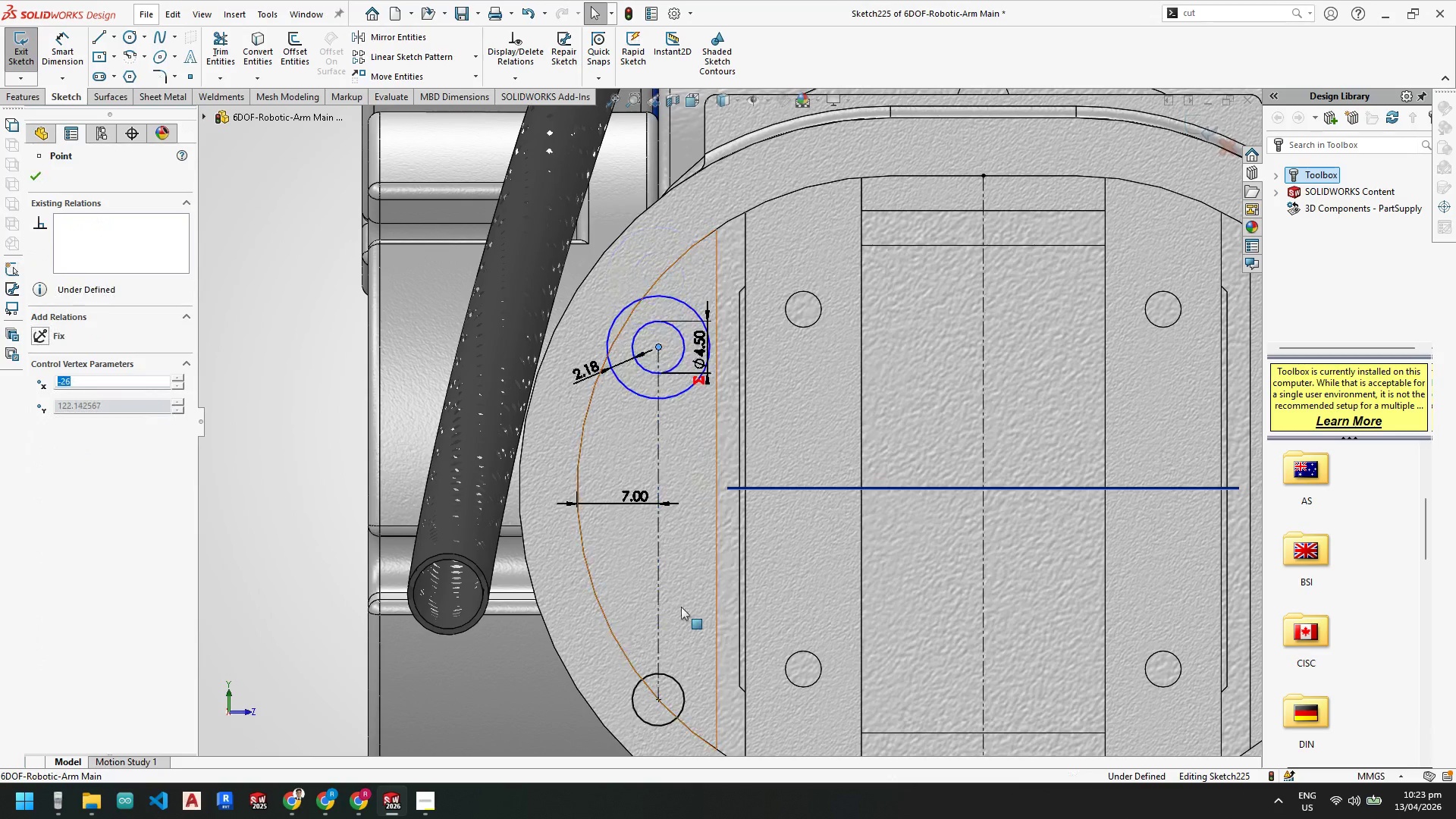 
key(Escape)
 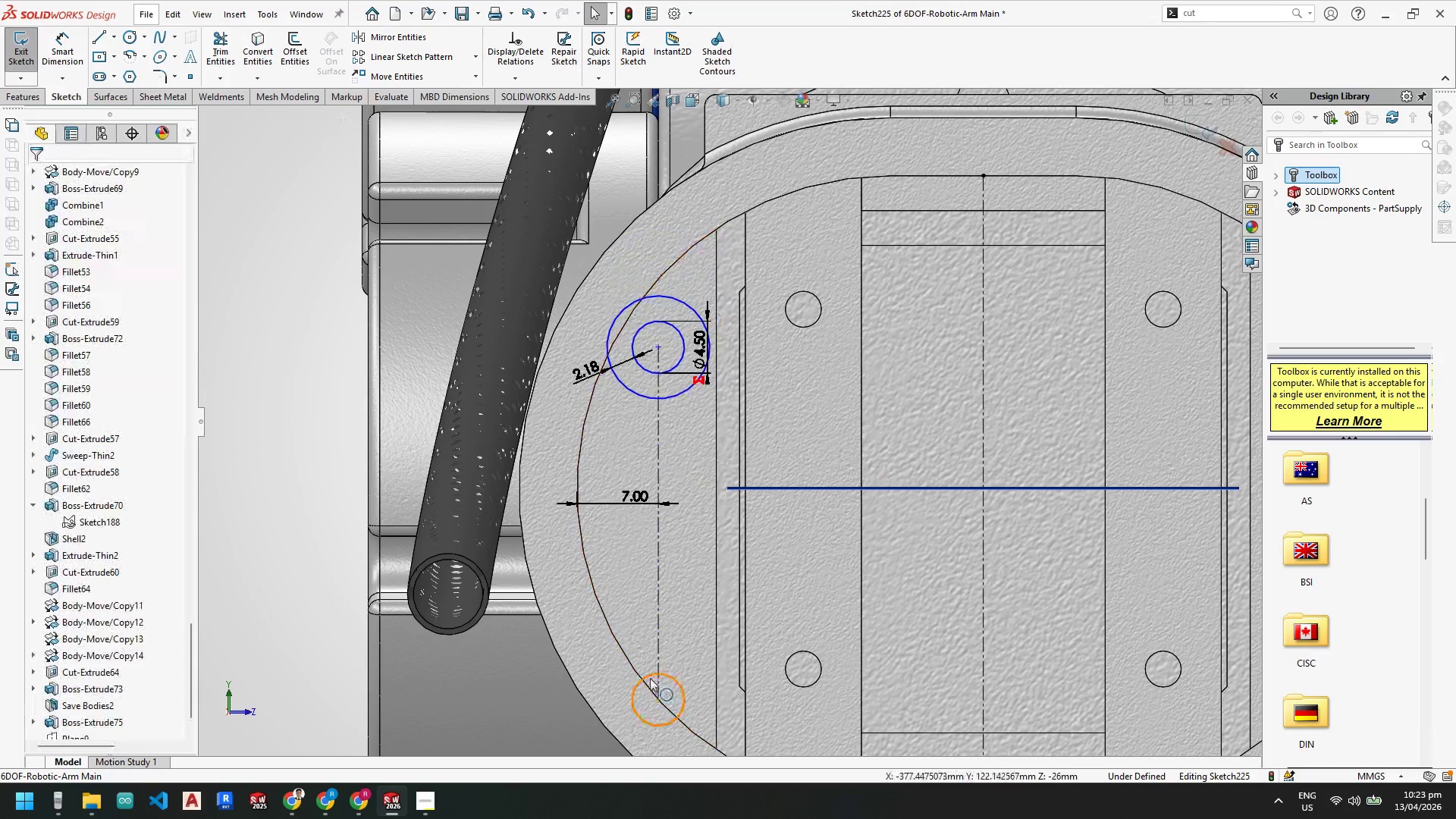 
key(Escape)
 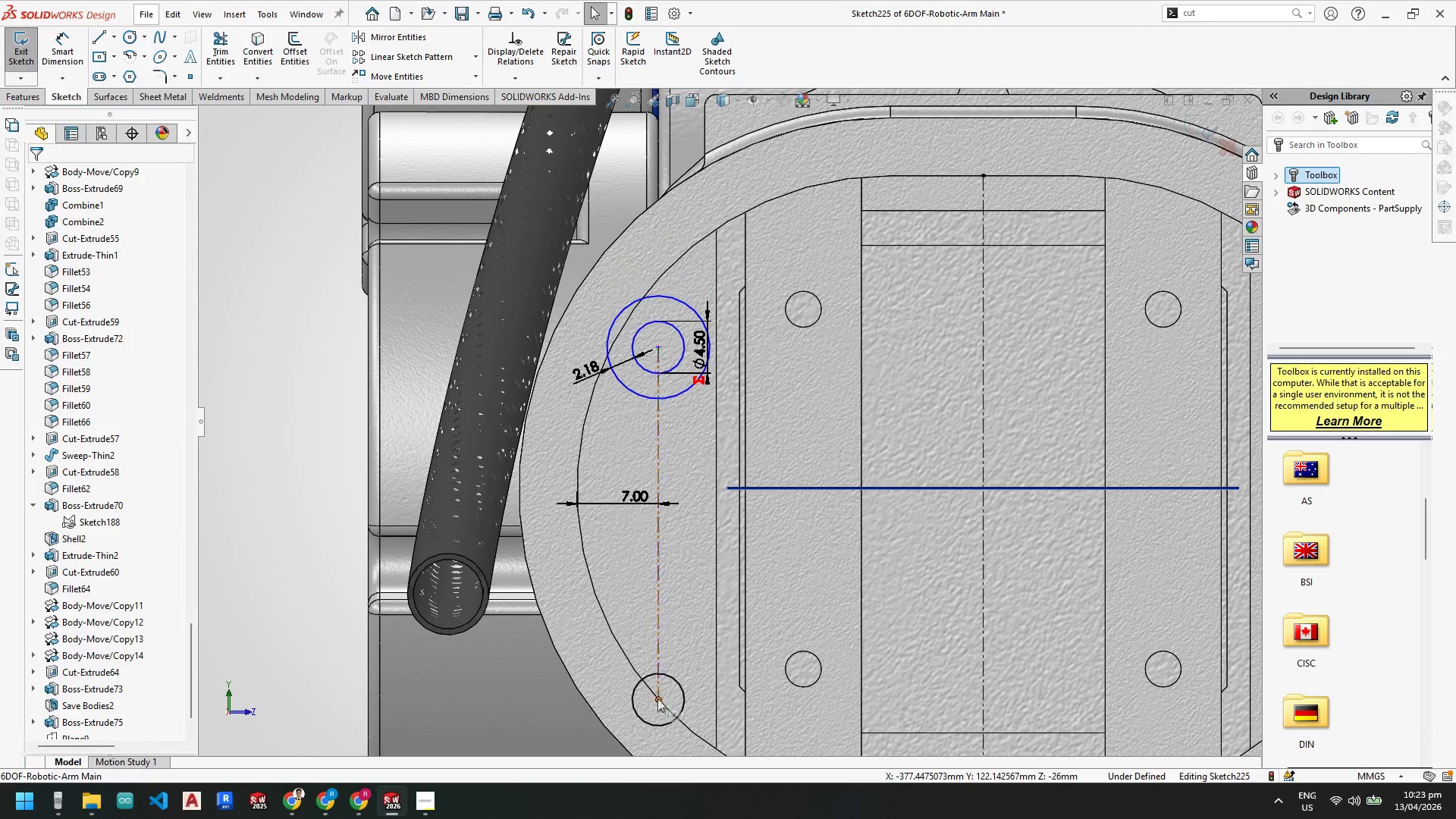 
left_click([657, 699])
 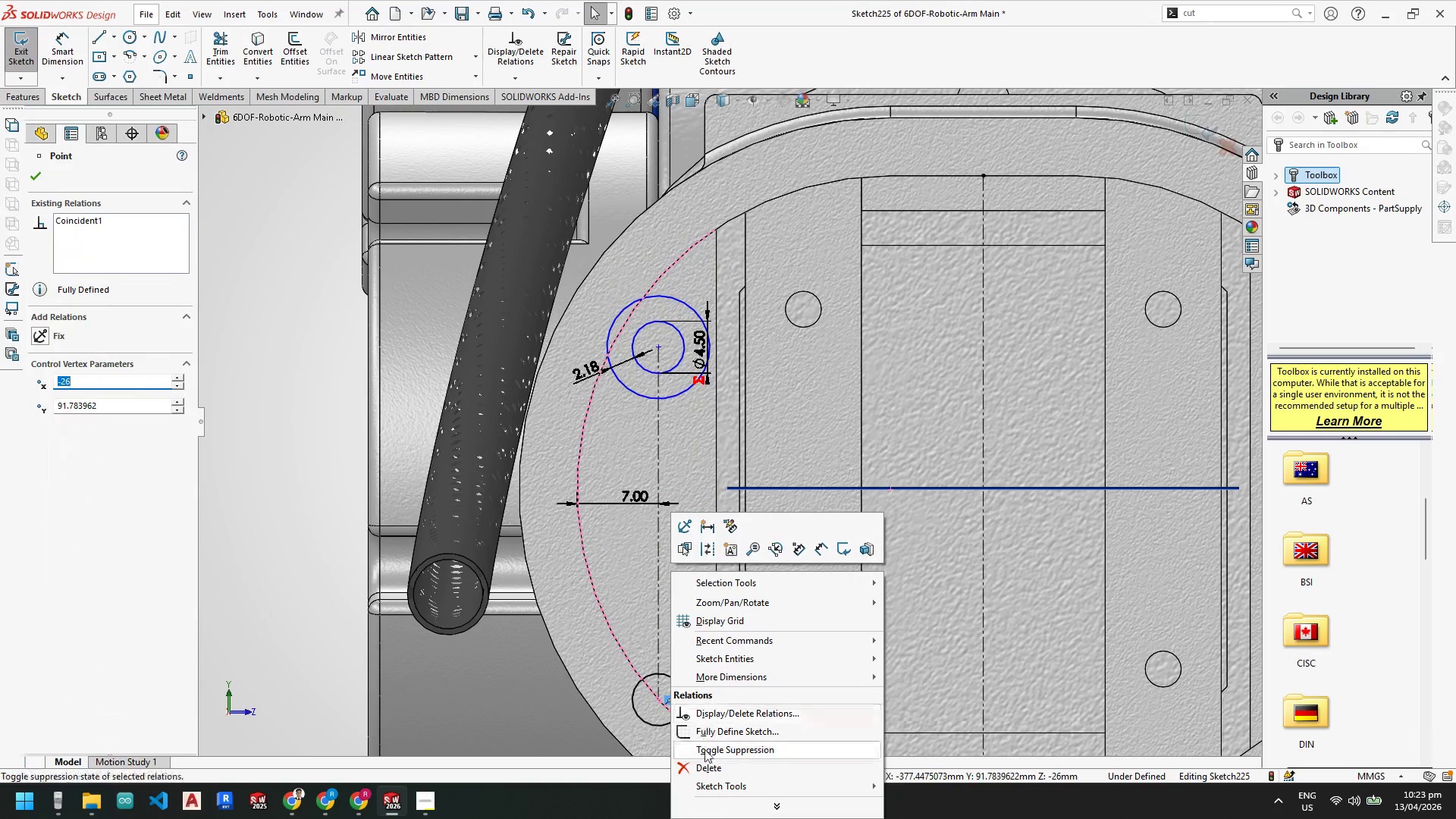 
left_click_drag(start_coordinate=[706, 766], to_coordinate=[706, 756])
 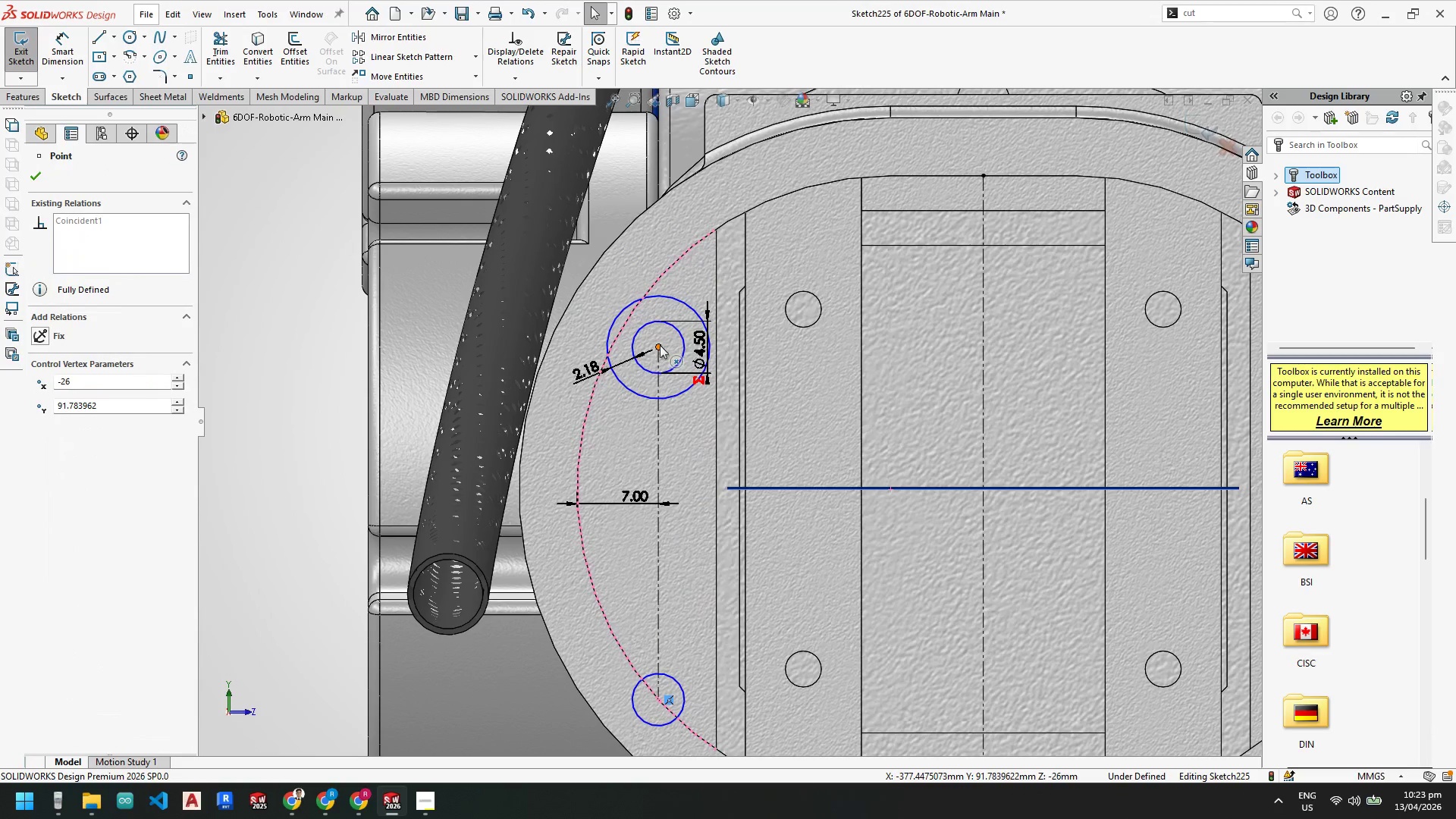 
left_click_drag(start_coordinate=[660, 347], to_coordinate=[661, 303])
 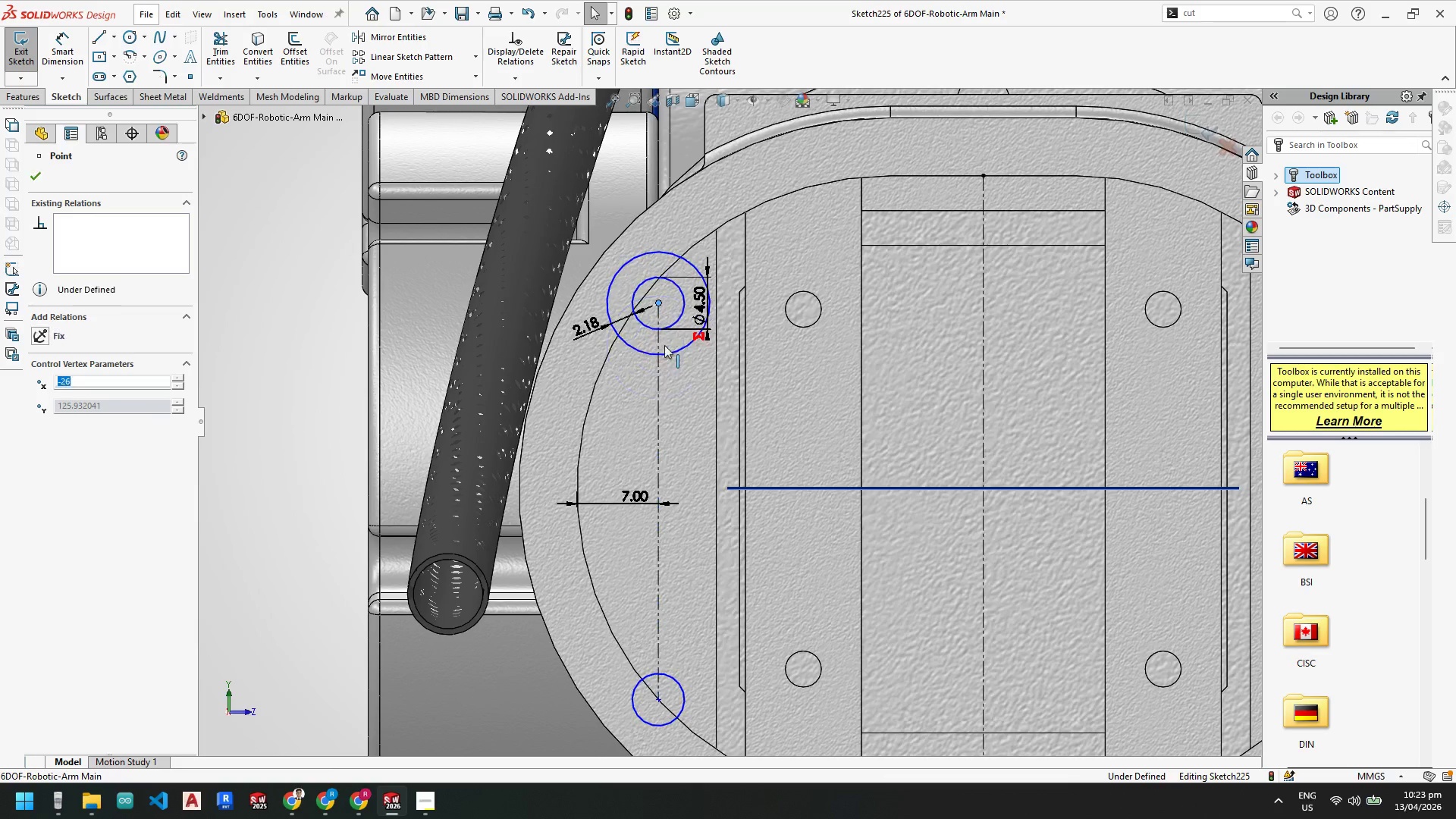 
key(Escape)
 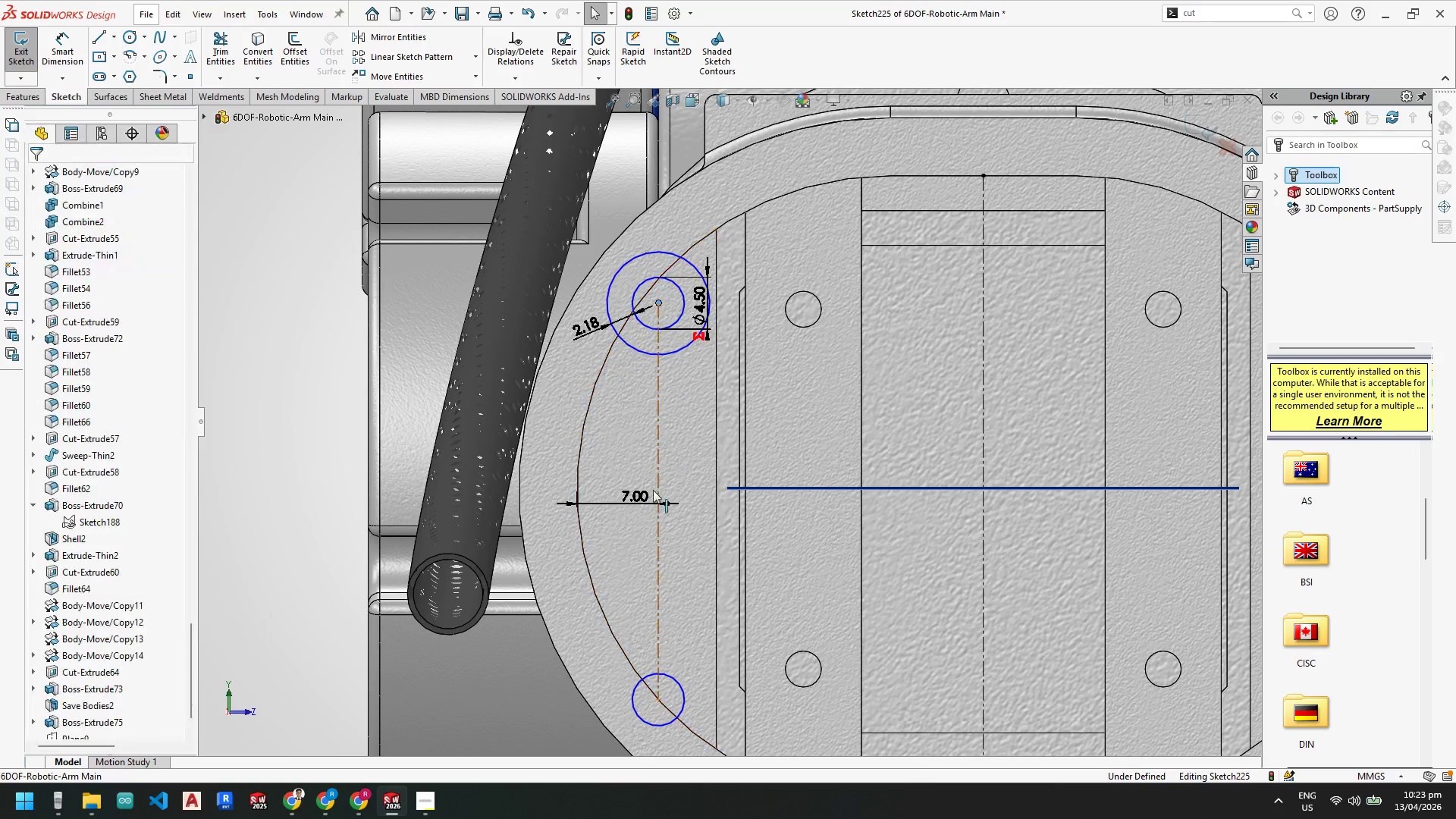 
key(Escape)
 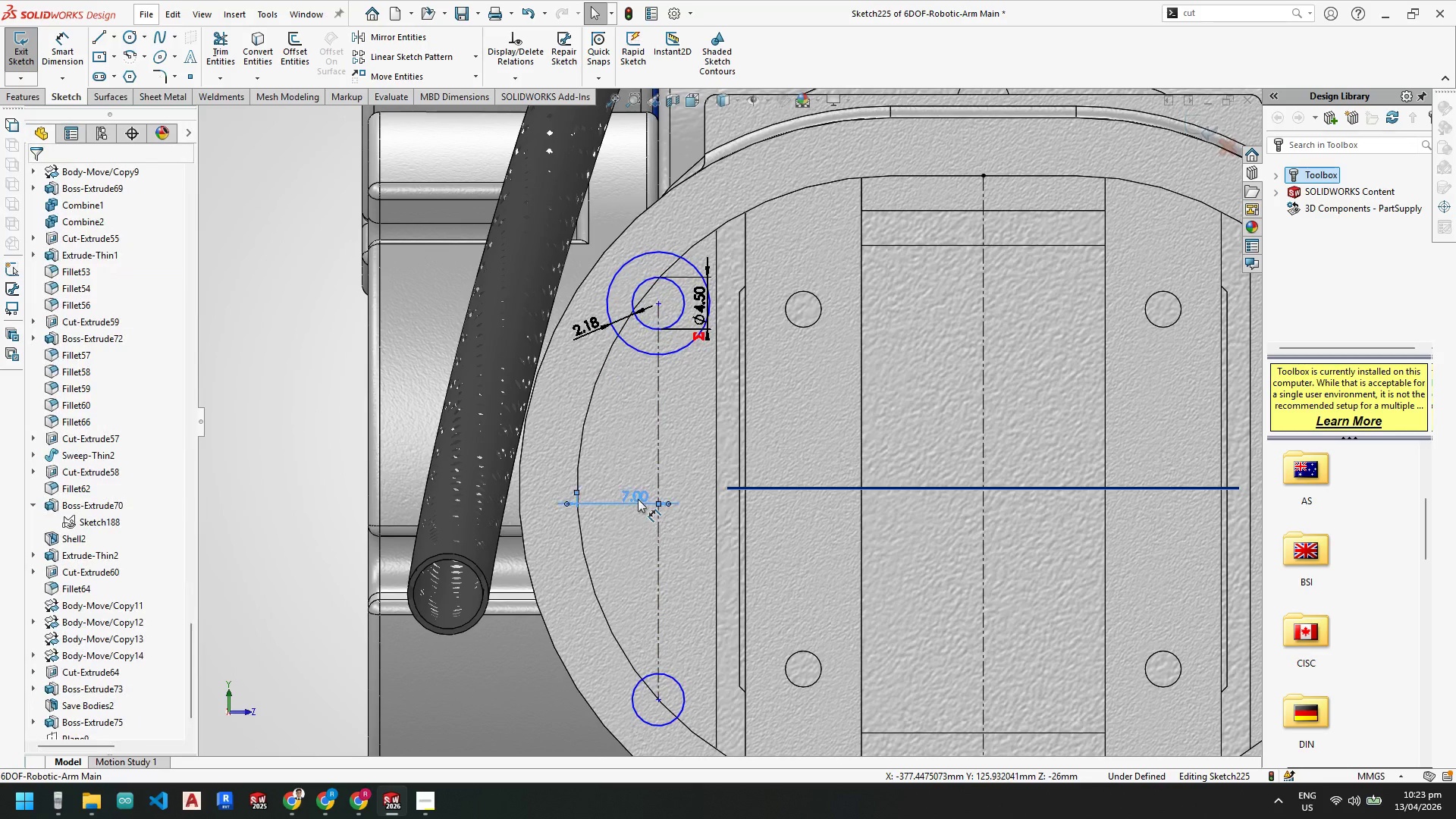 
double_click([638, 499])
 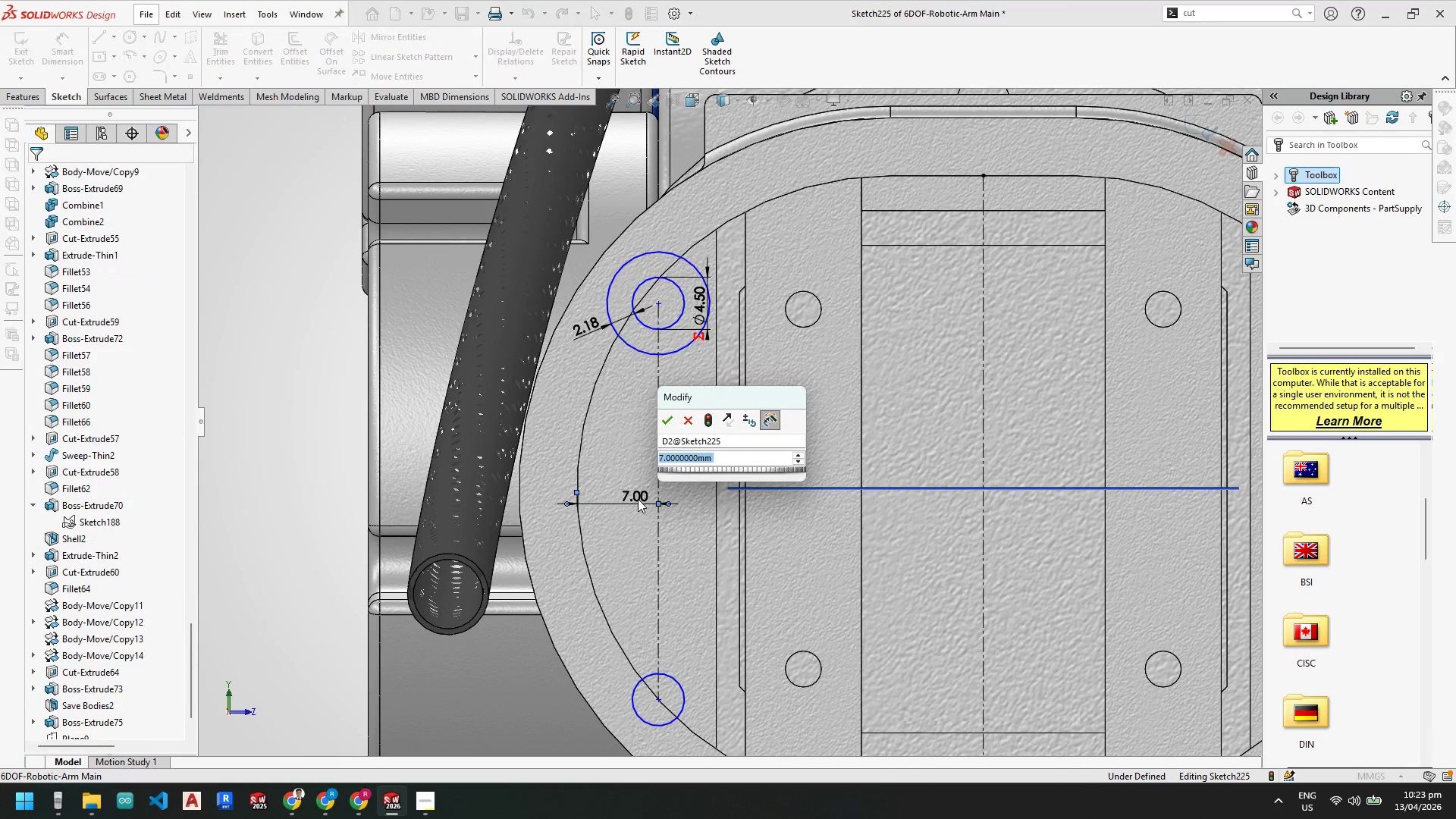 
key(Numpad8)
 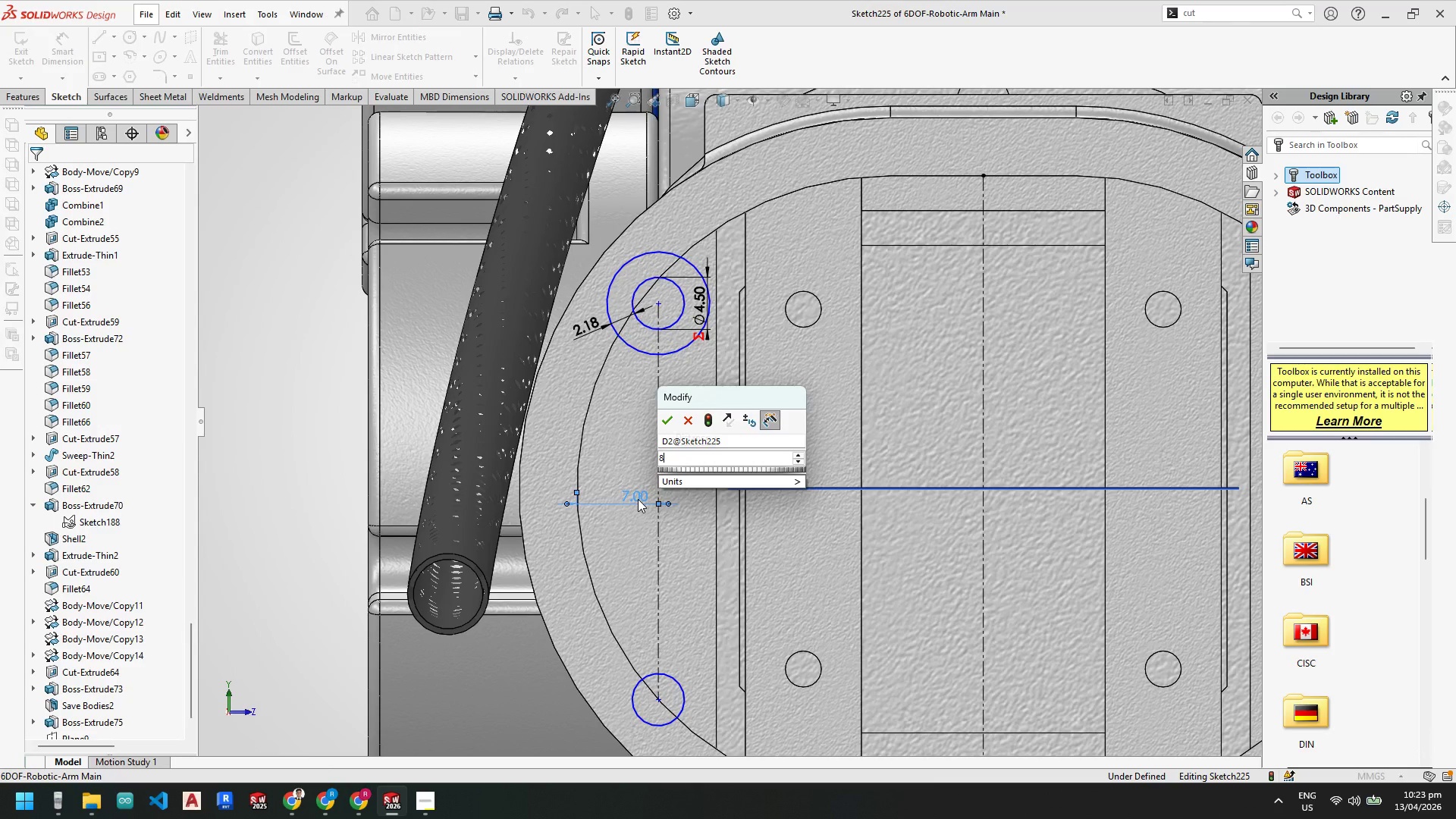 
key(NumpadEnter)
 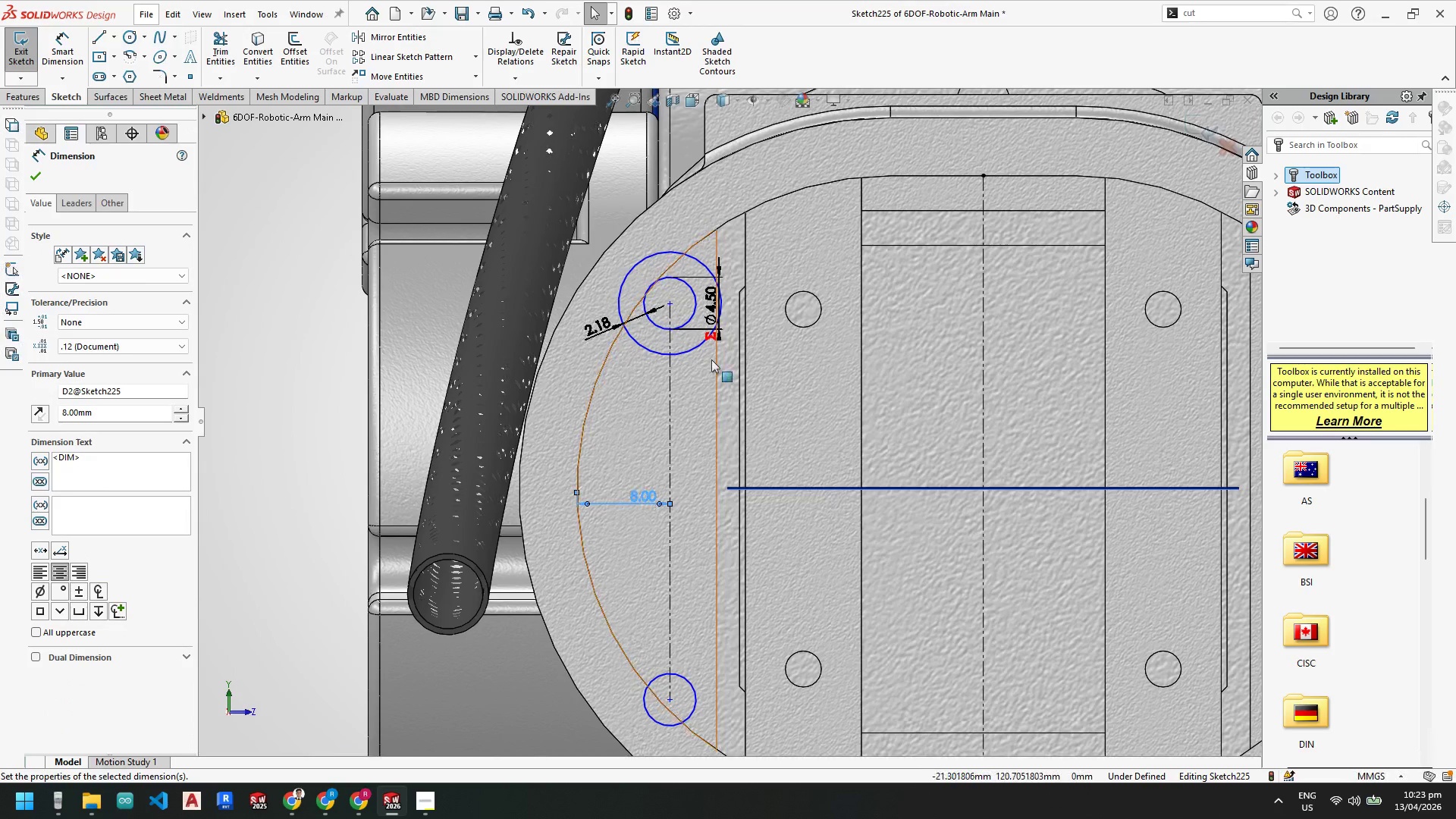 
key(Escape)
 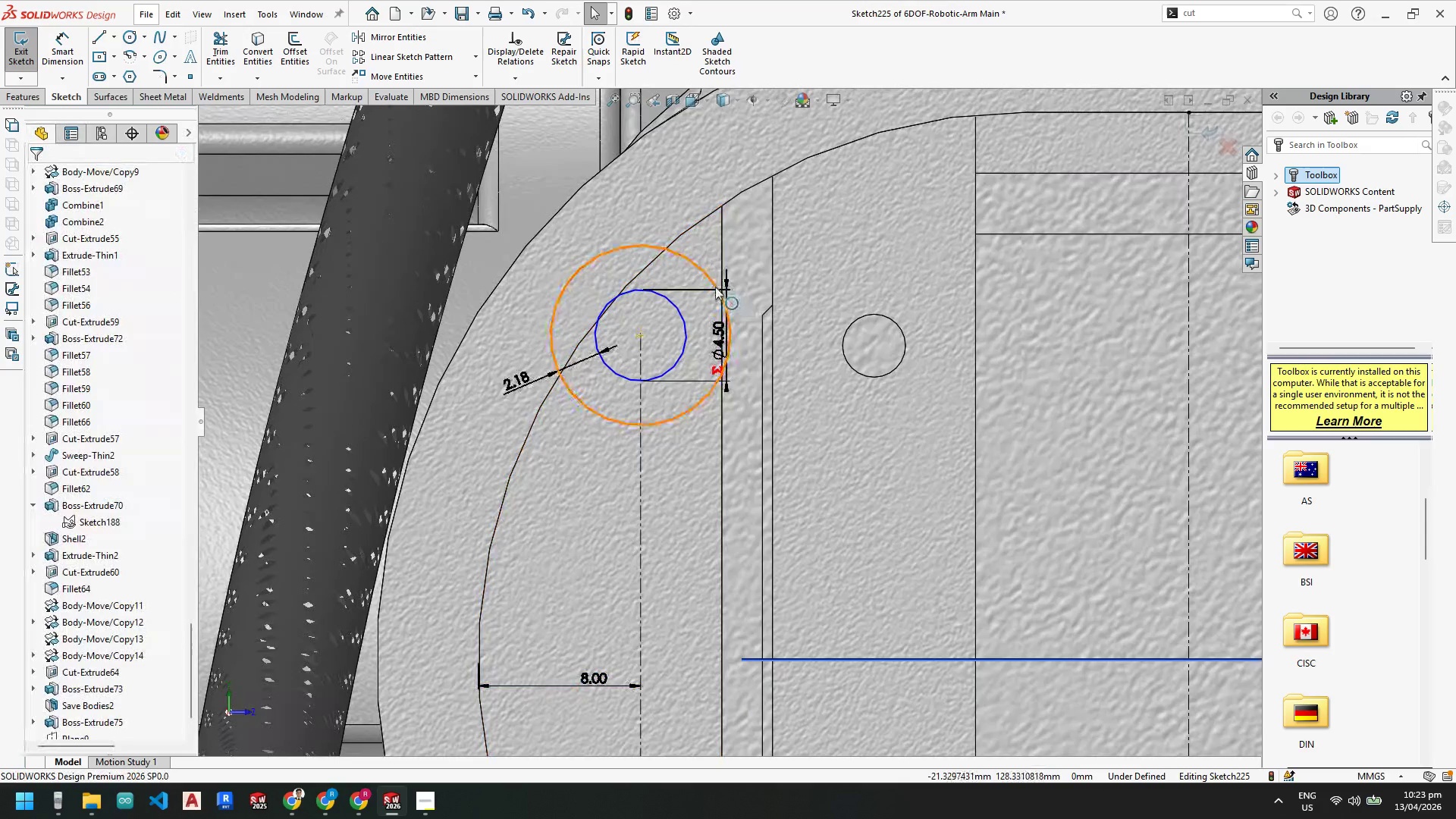 
scroll: coordinate [713, 292], scroll_direction: down, amount: 3.0
 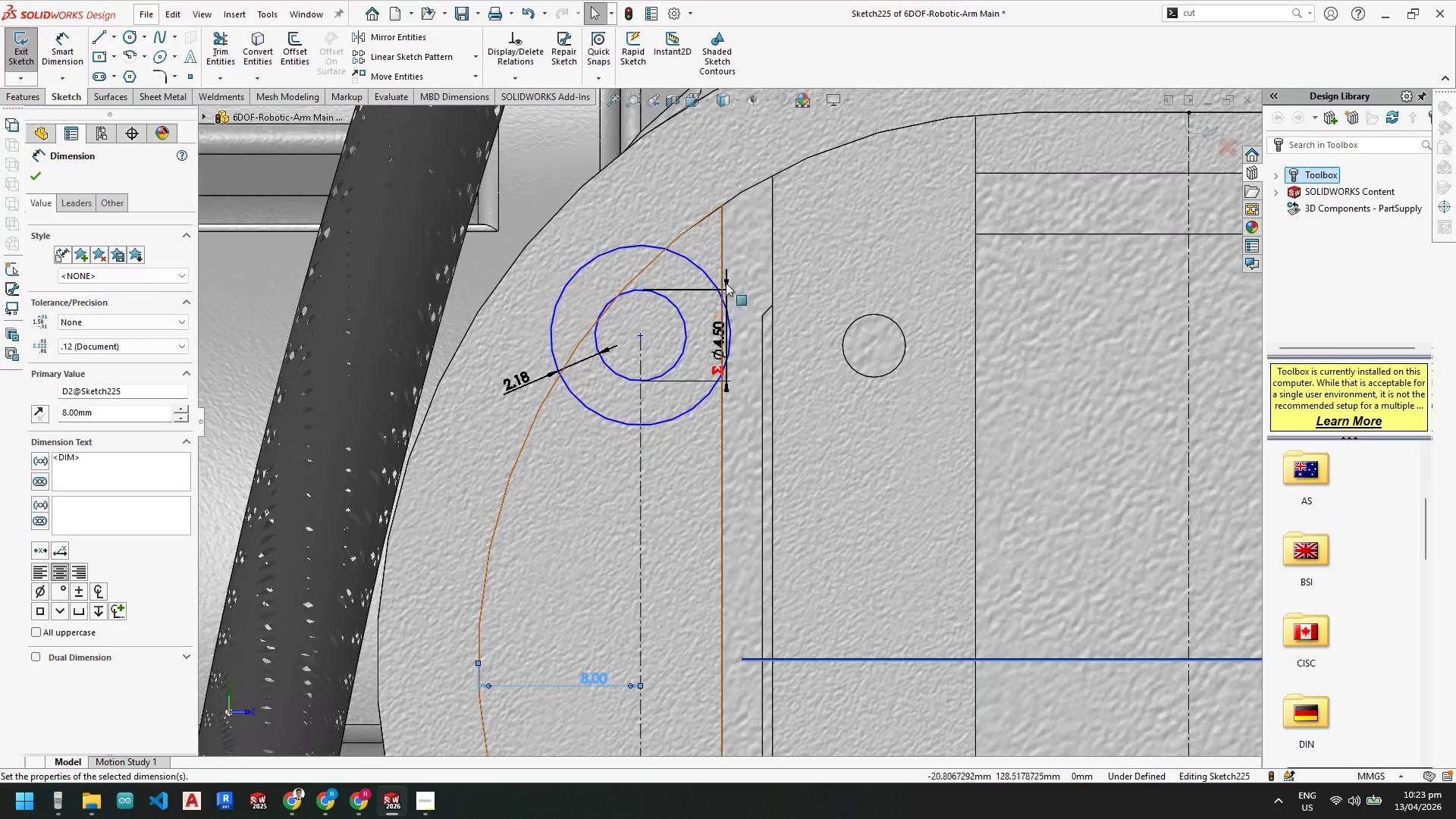 
left_click_drag(start_coordinate=[715, 287], to_coordinate=[686, 300])
 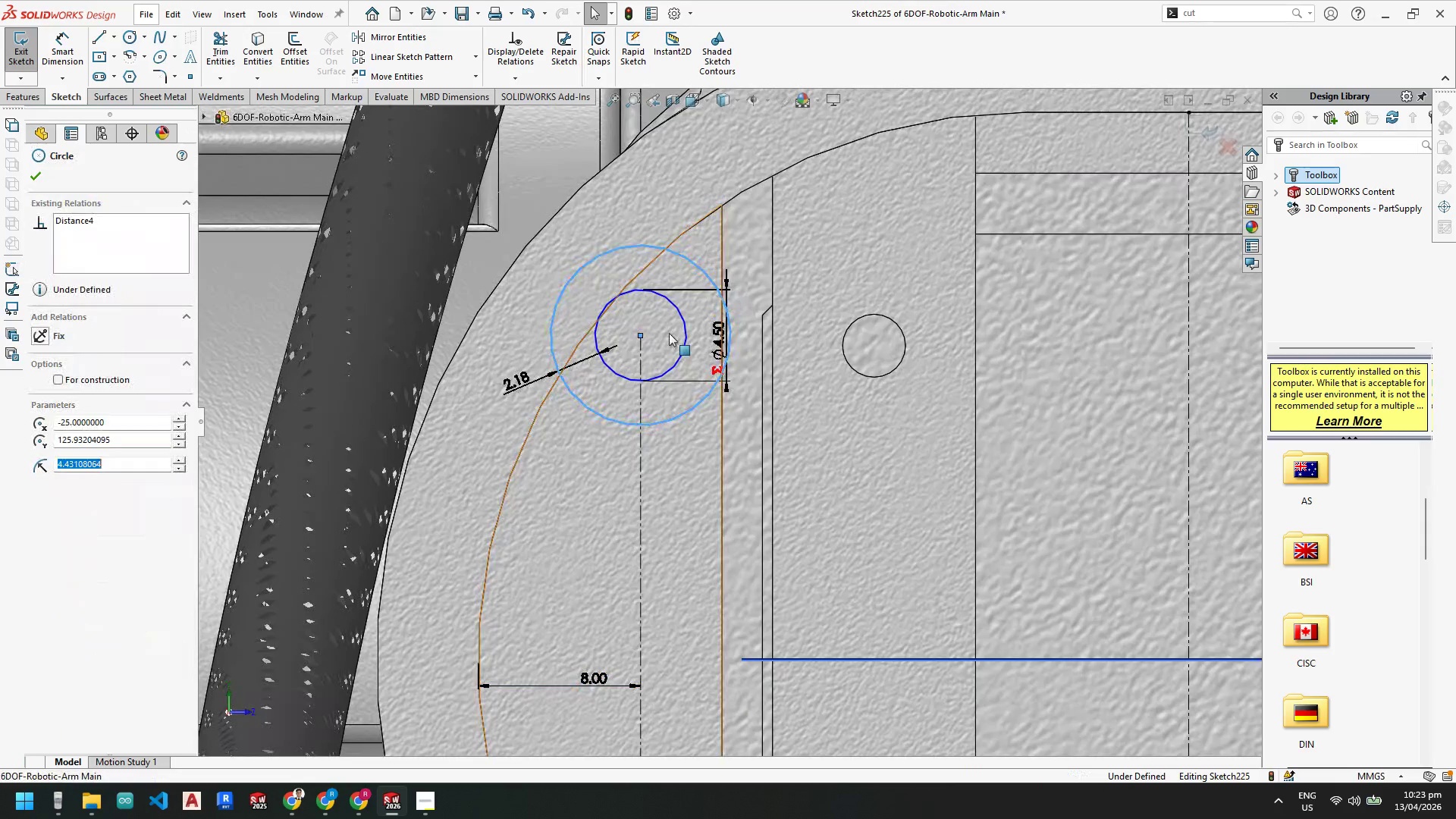 
key(Escape)
 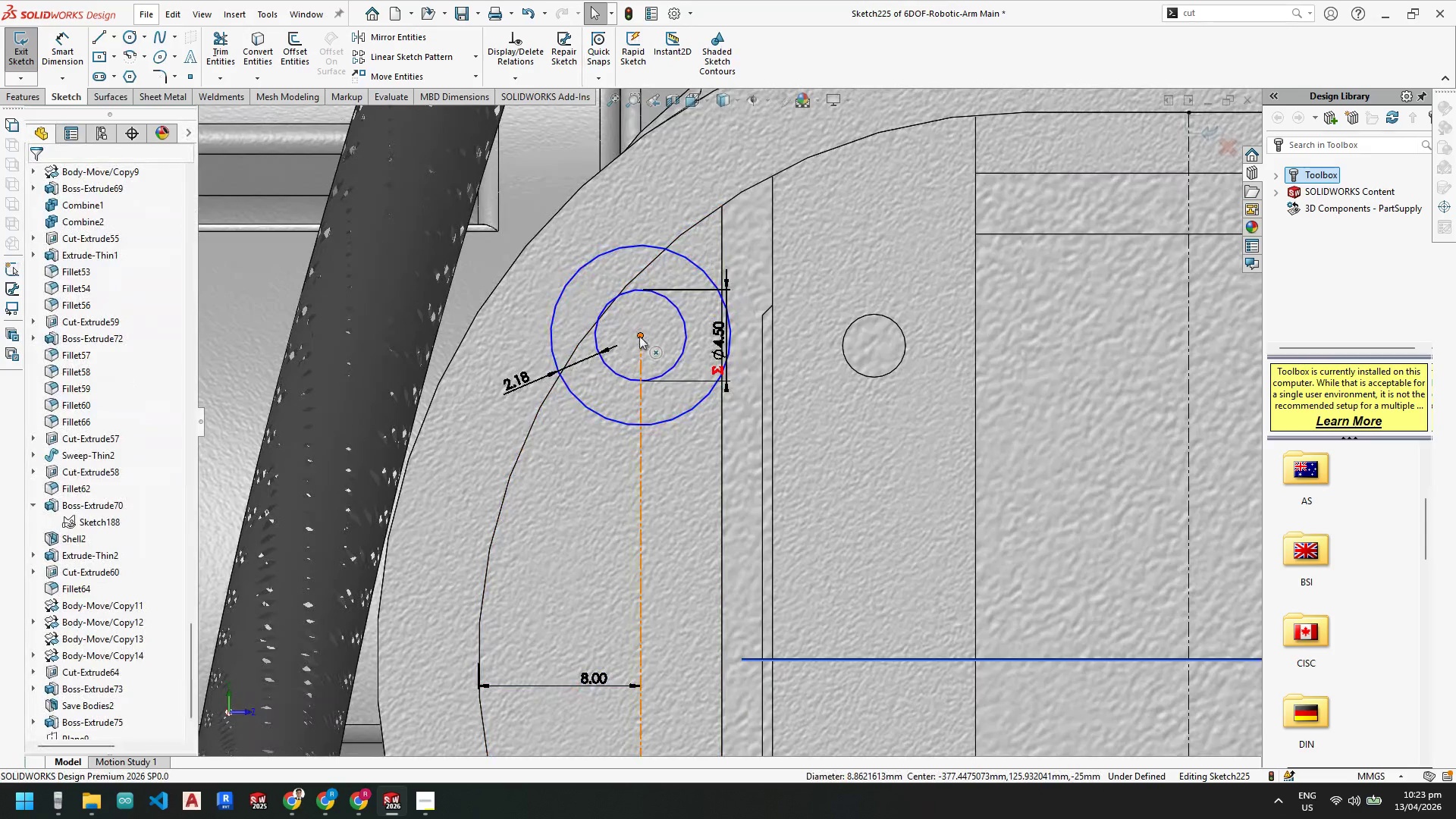 
left_click_drag(start_coordinate=[639, 335], to_coordinate=[579, 341])
 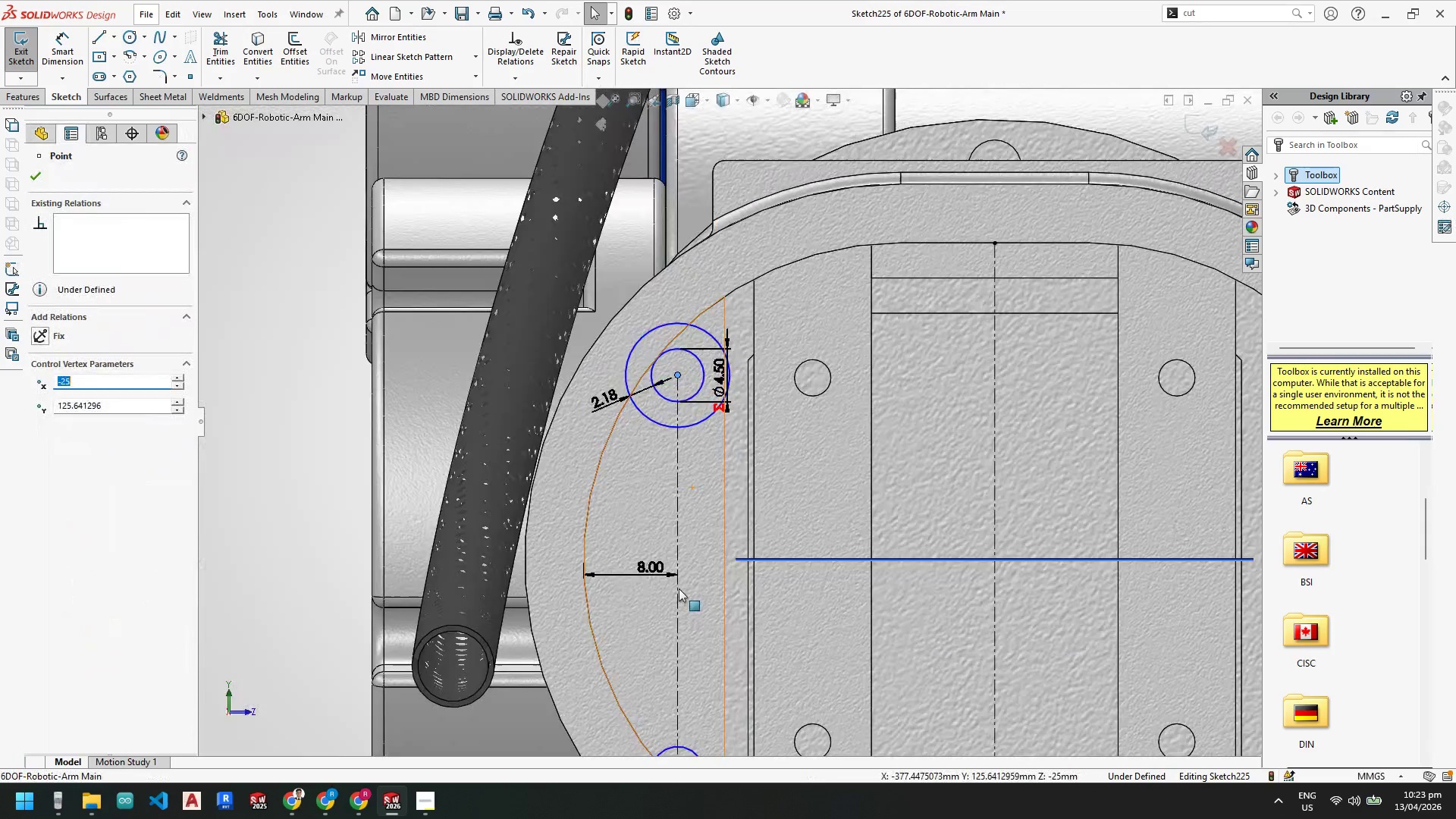 
key(Escape)
 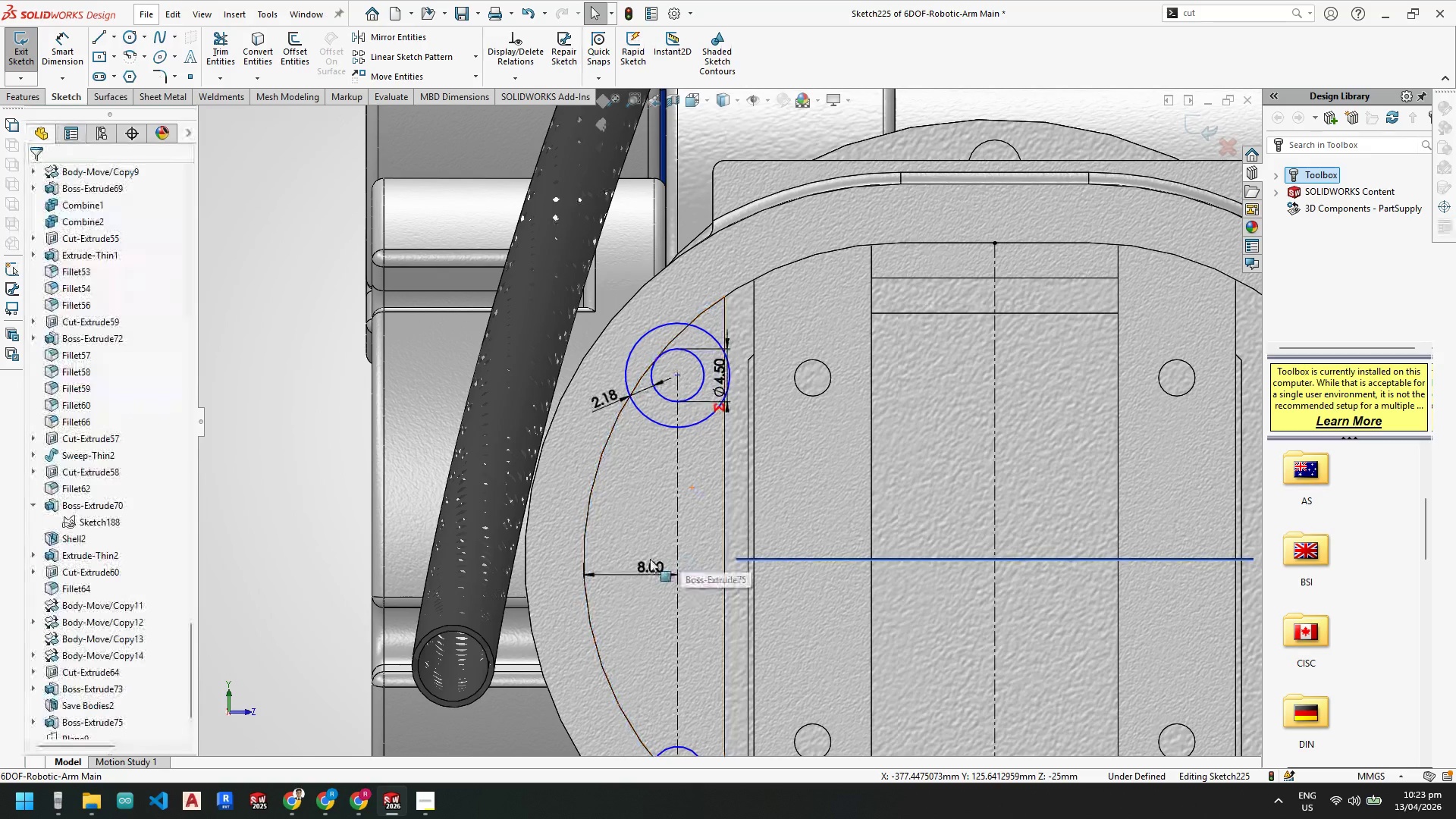 
key(Escape)
 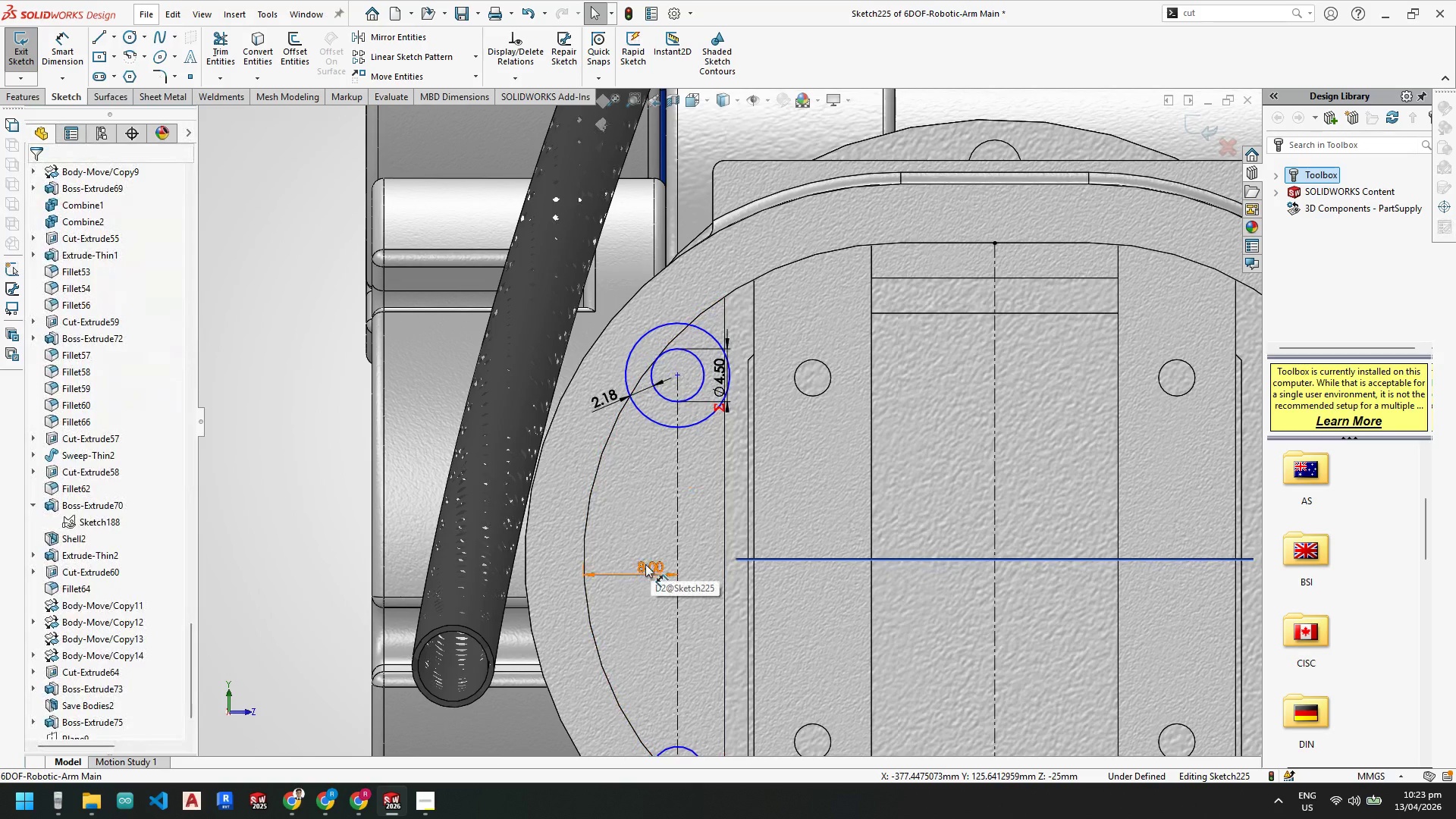 
scroll: coordinate [679, 589], scroll_direction: up, amount: 3.0
 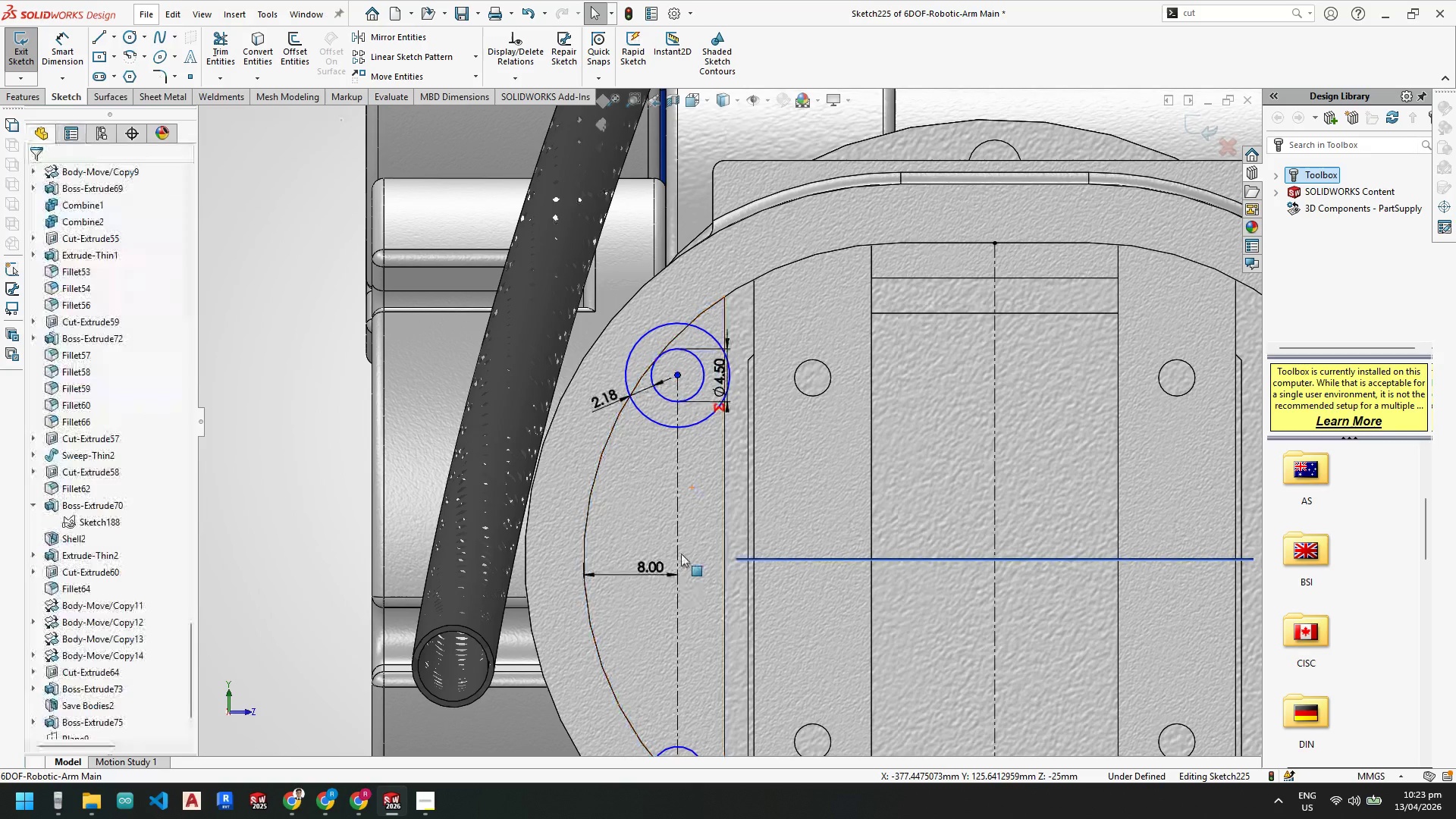 
double_click([645, 564])
 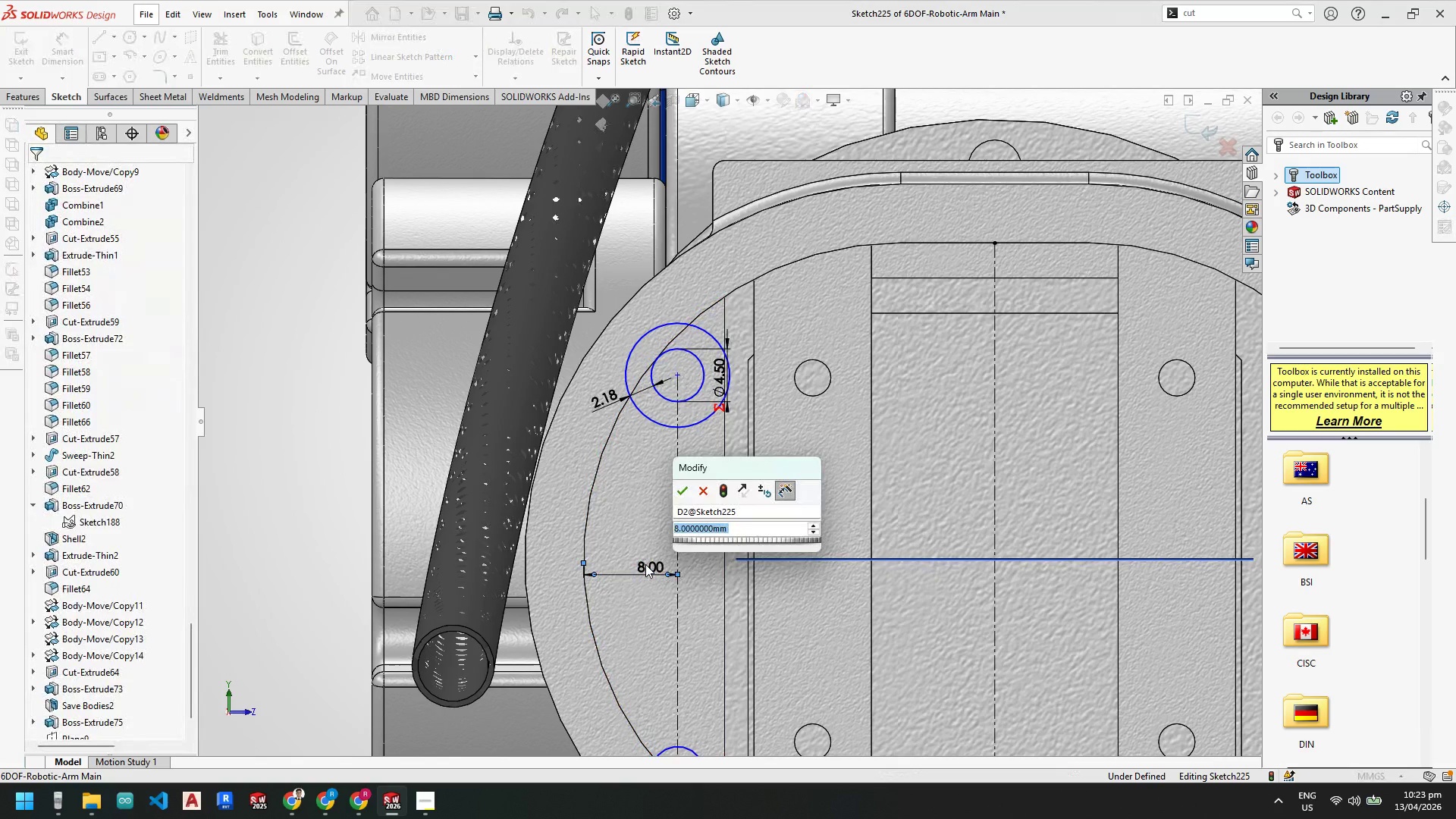 
key(Numpad7)
 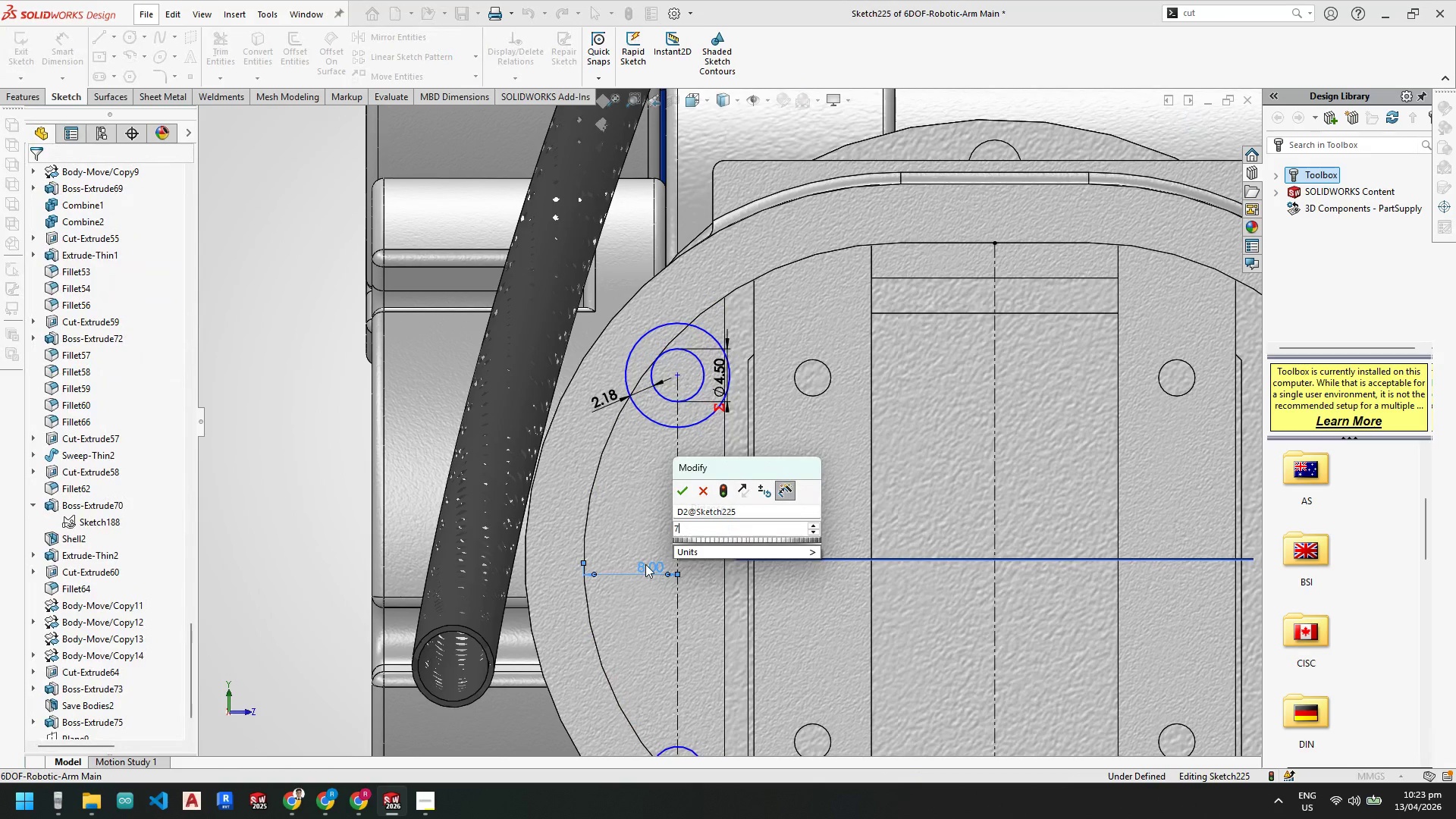 
key(NumpadEnter)
 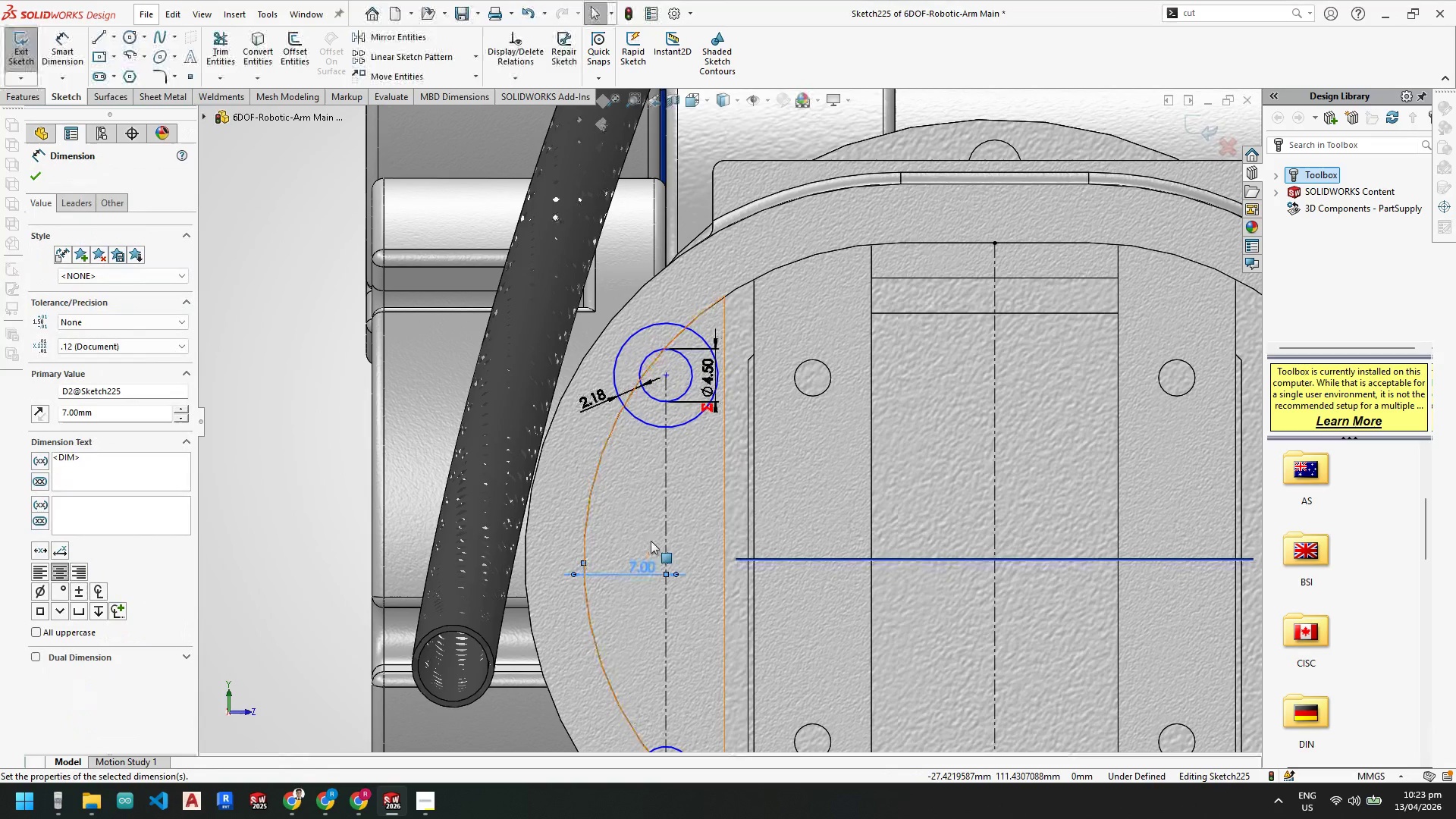 
key(Escape)
 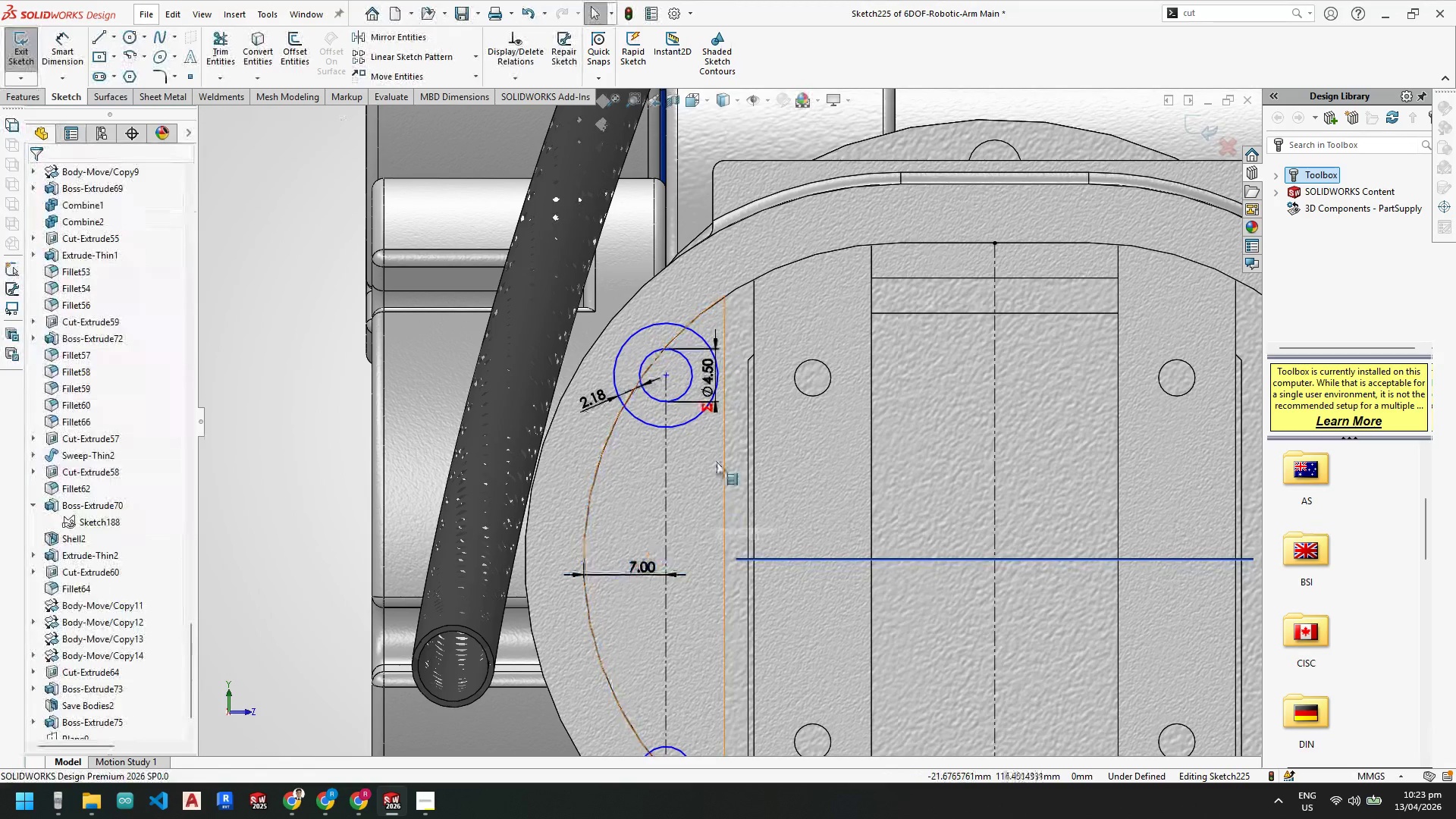 
key(Escape)
 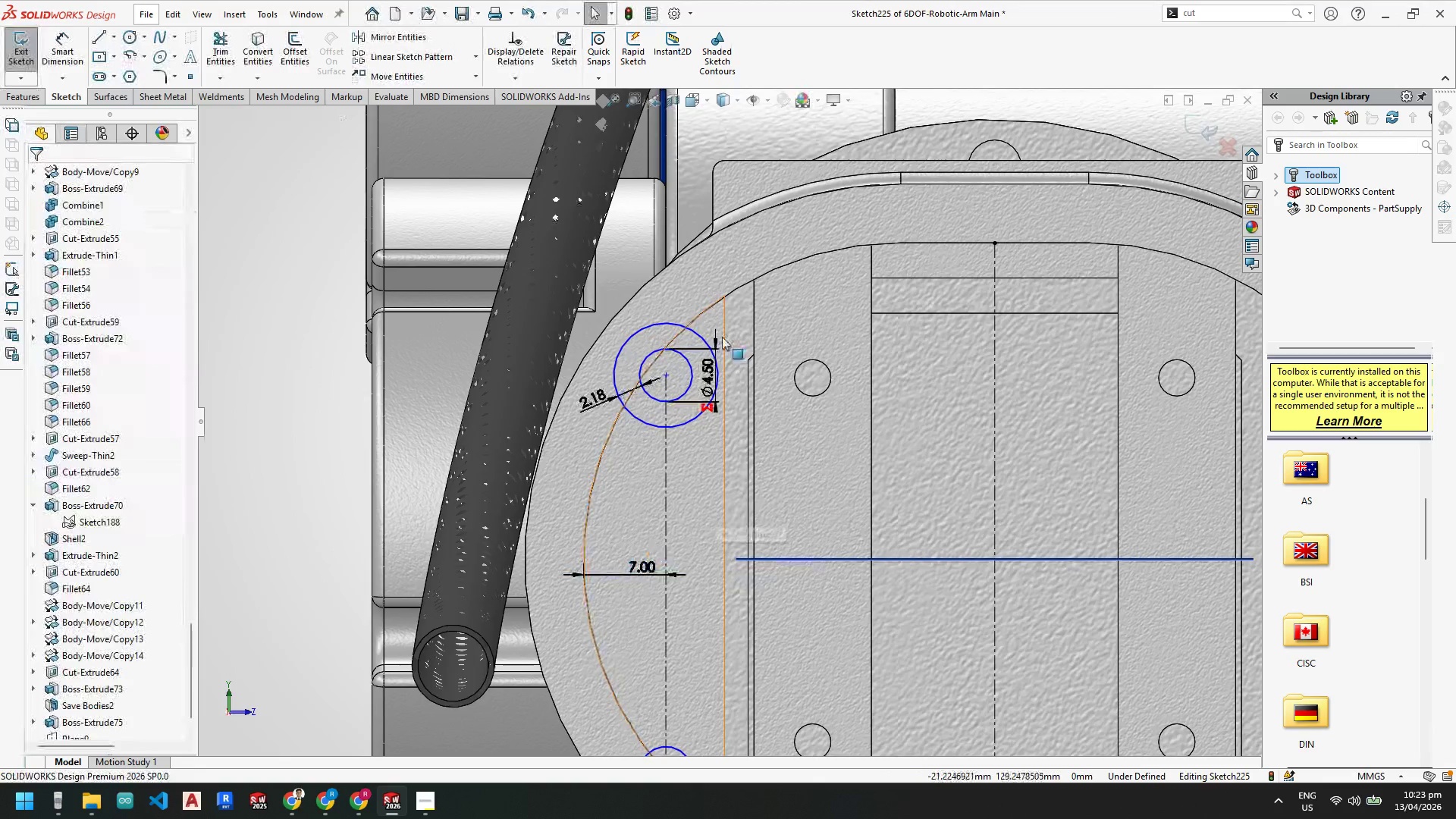 
scroll: coordinate [723, 338], scroll_direction: down, amount: 2.0
 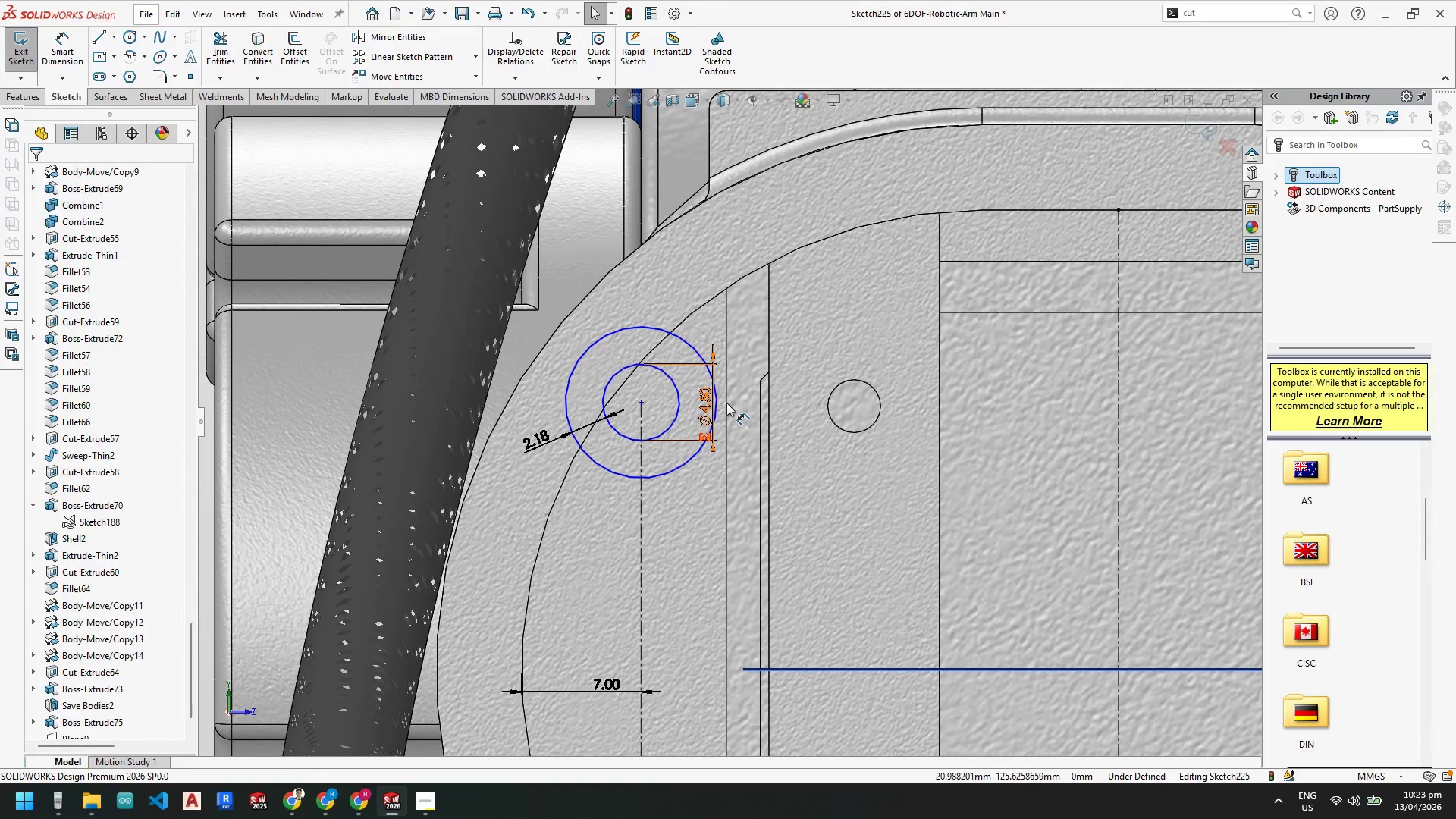 
scroll: coordinate [723, 479], scroll_direction: up, amount: 5.0
 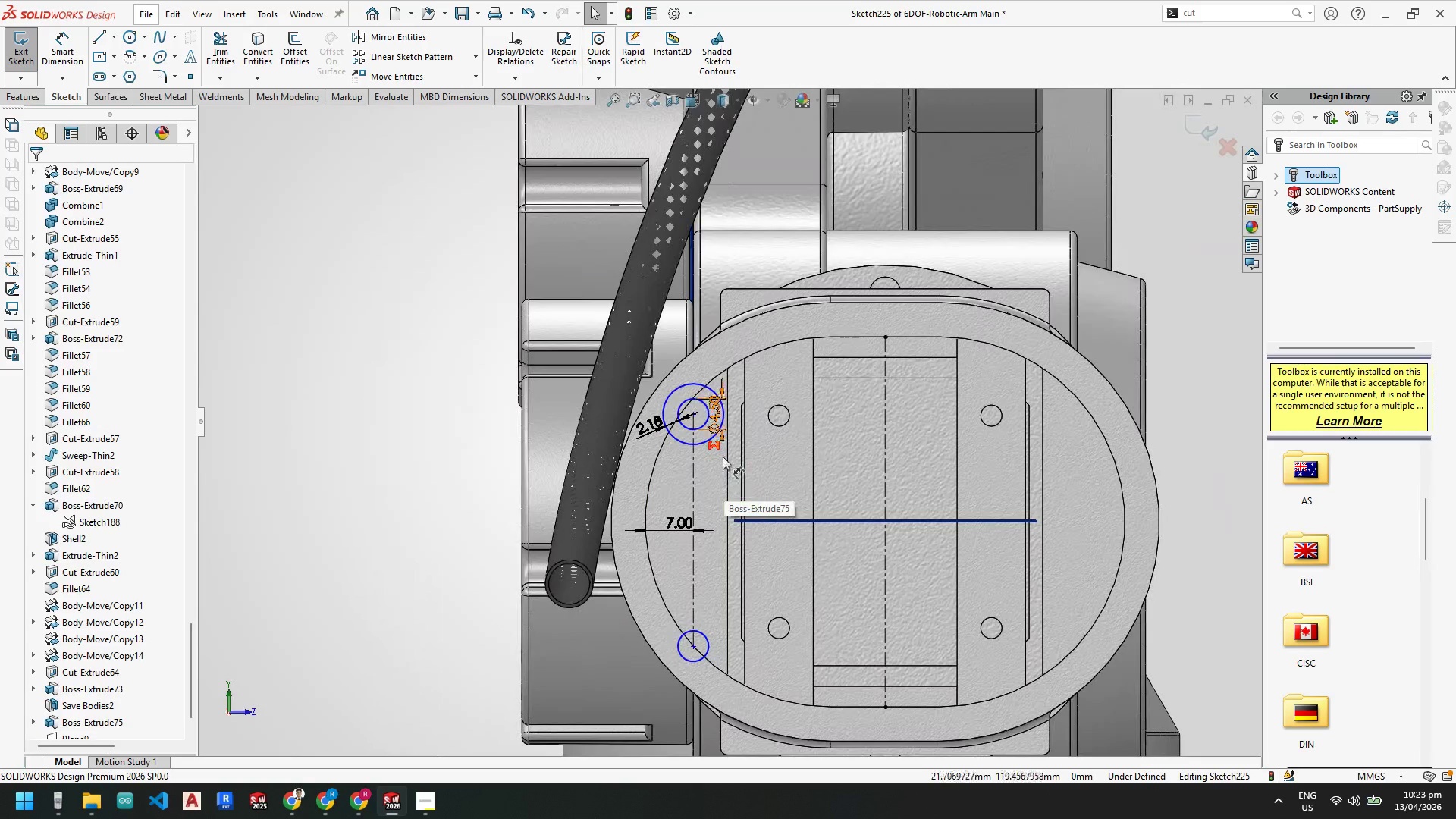 
scroll: coordinate [704, 616], scroll_direction: down, amount: 3.0
 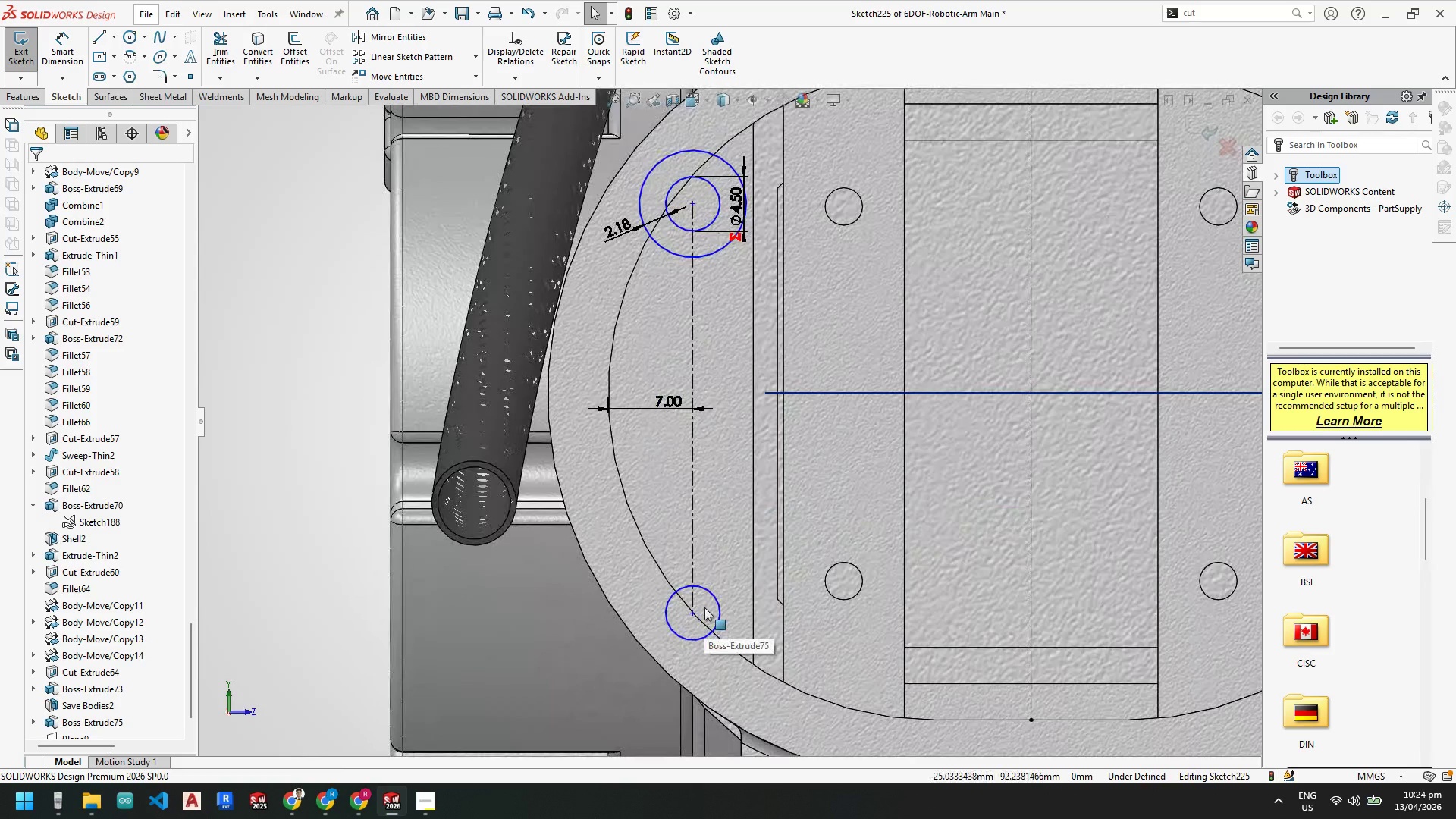 
key(Escape)
 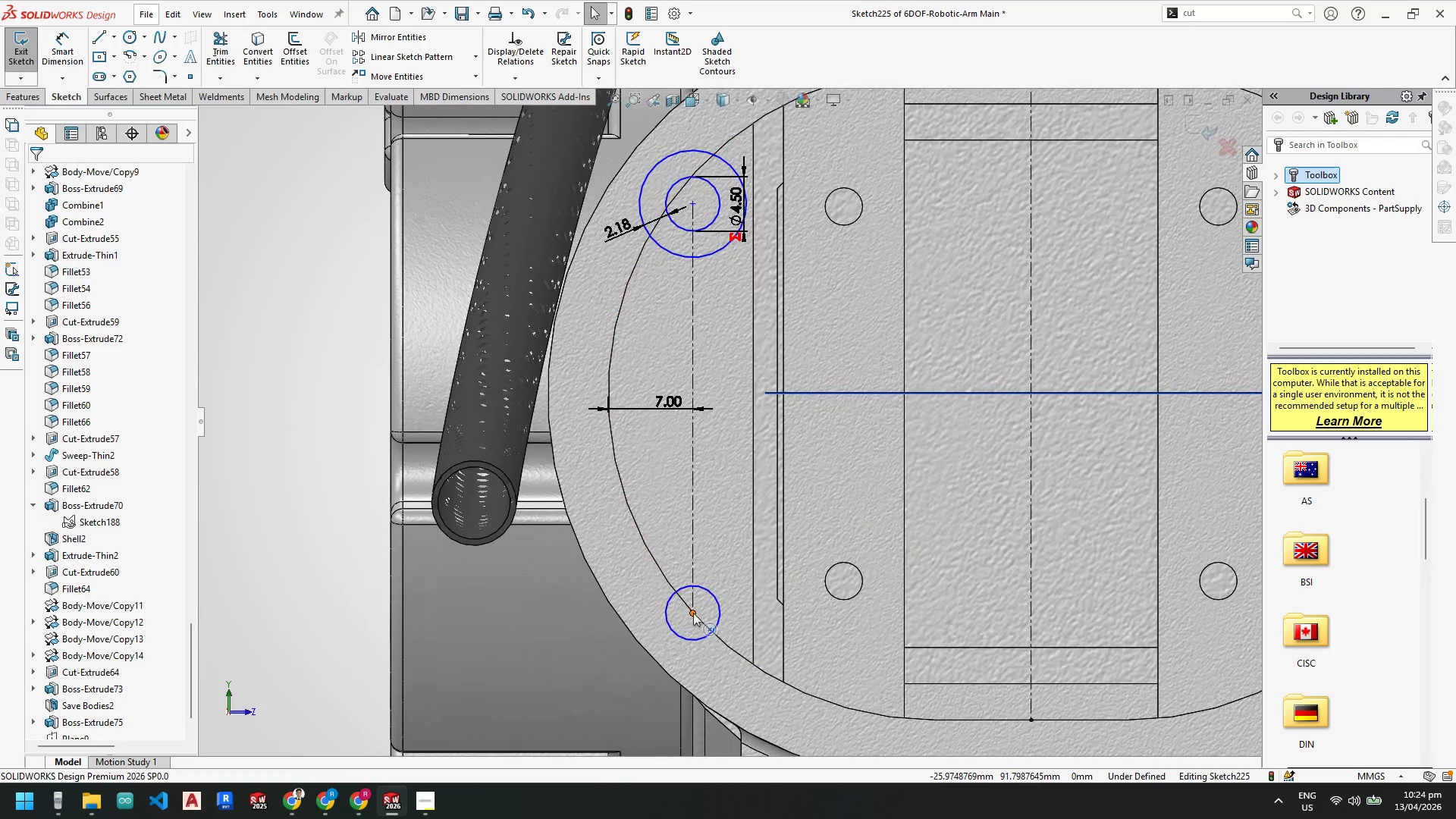 
left_click_drag(start_coordinate=[692, 613], to_coordinate=[702, 541])
 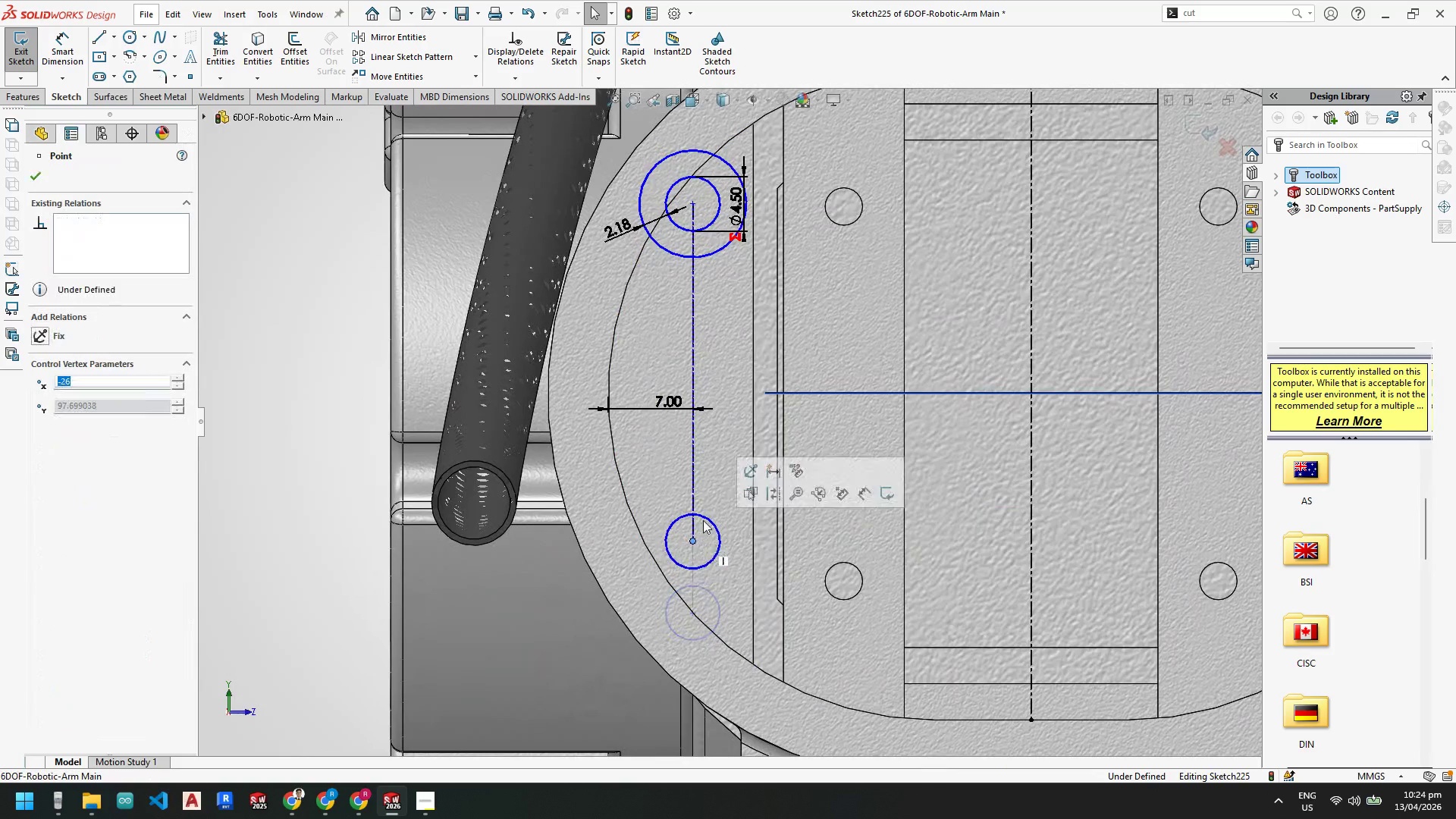 
key(Escape)
 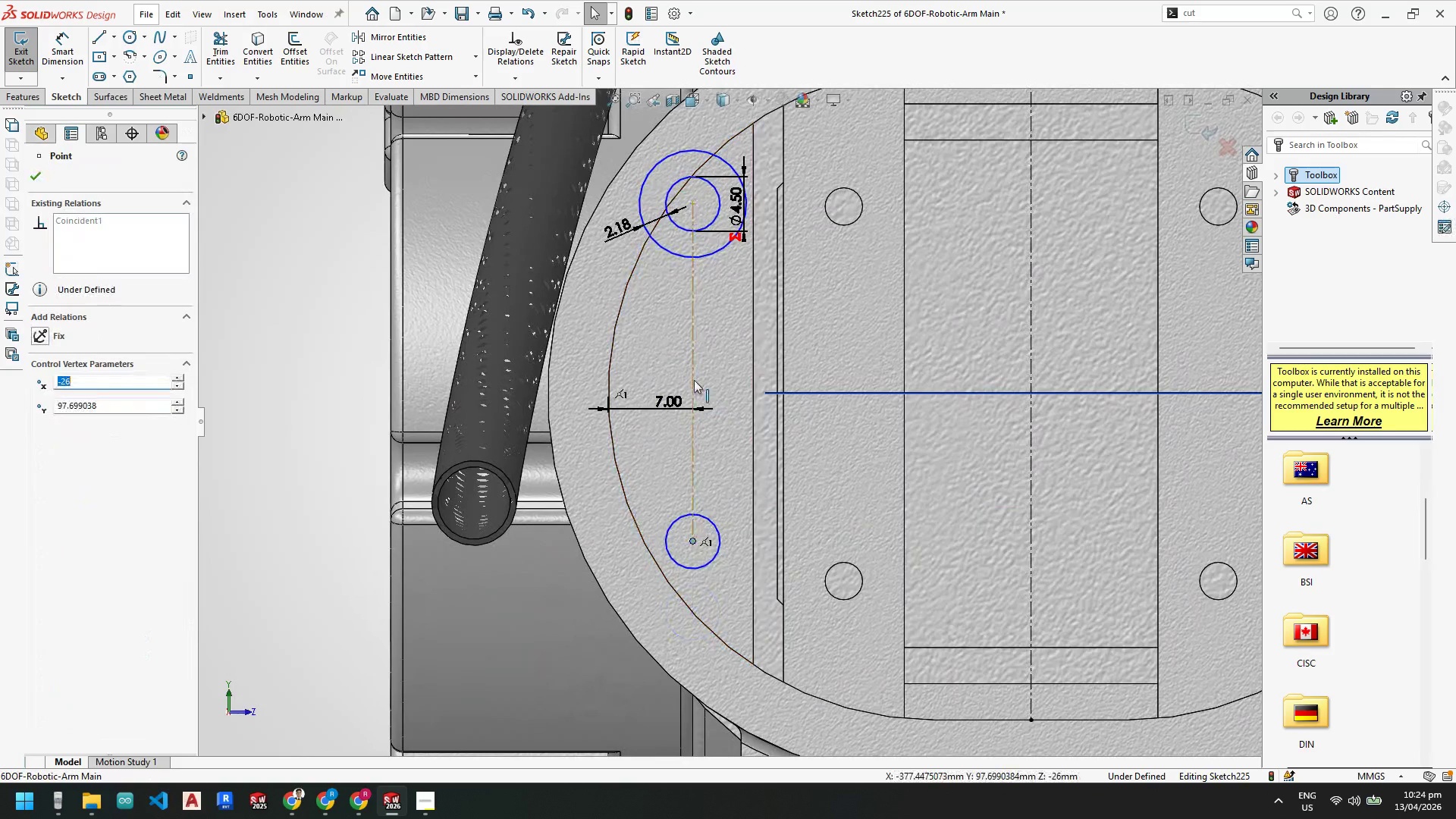 
key(Escape)
 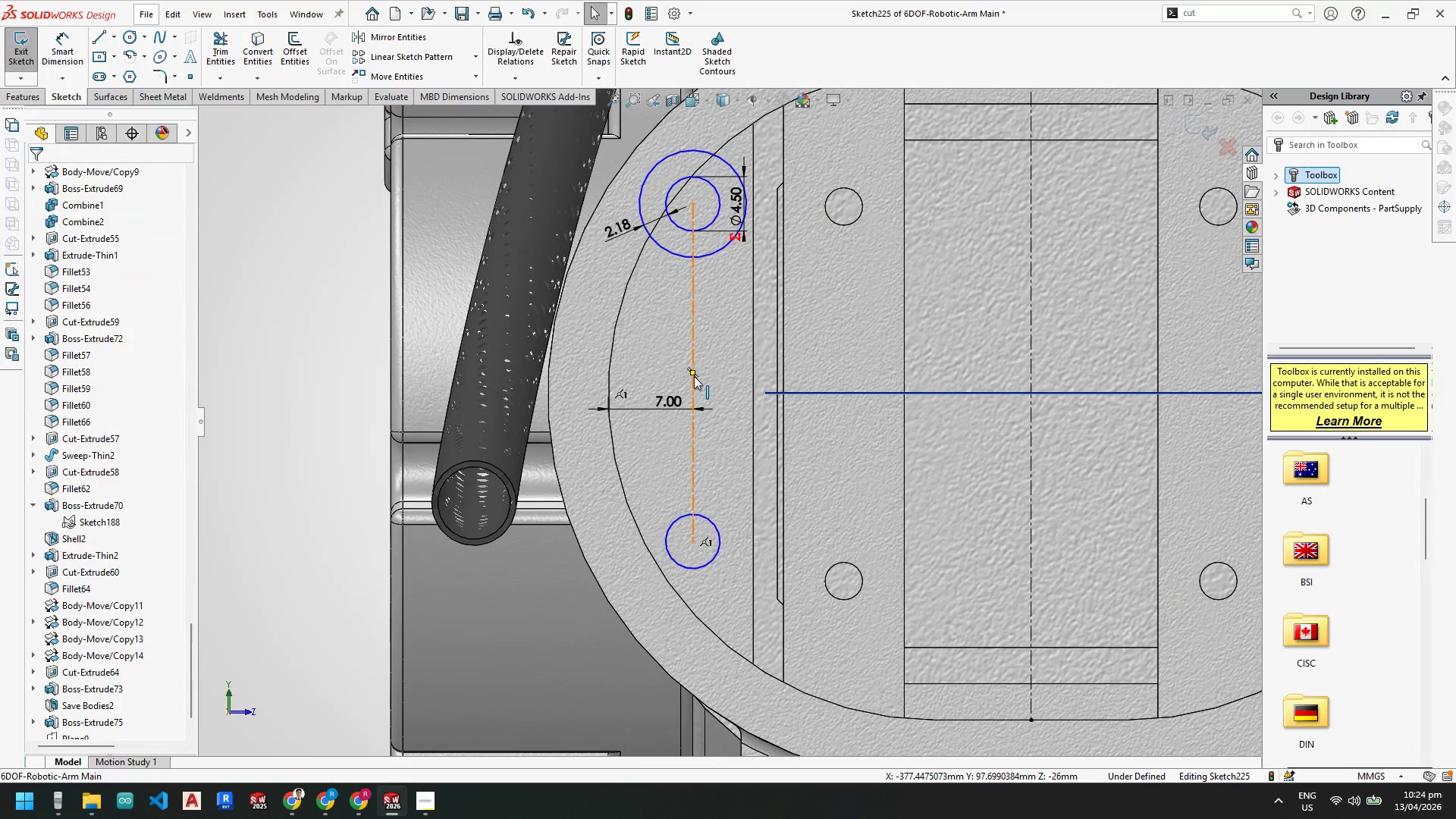 
key(Escape)
 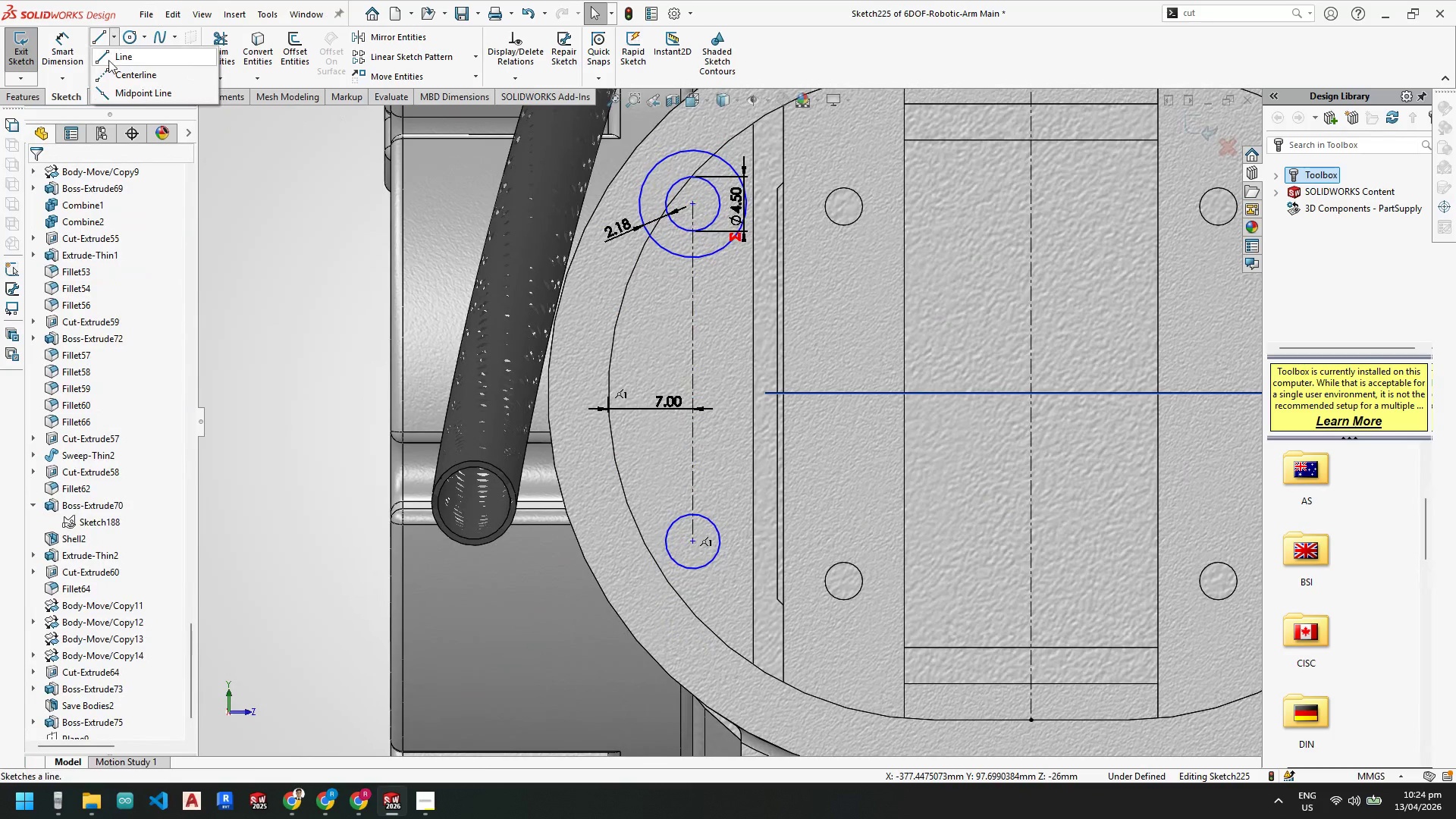 
left_click([105, 74])
 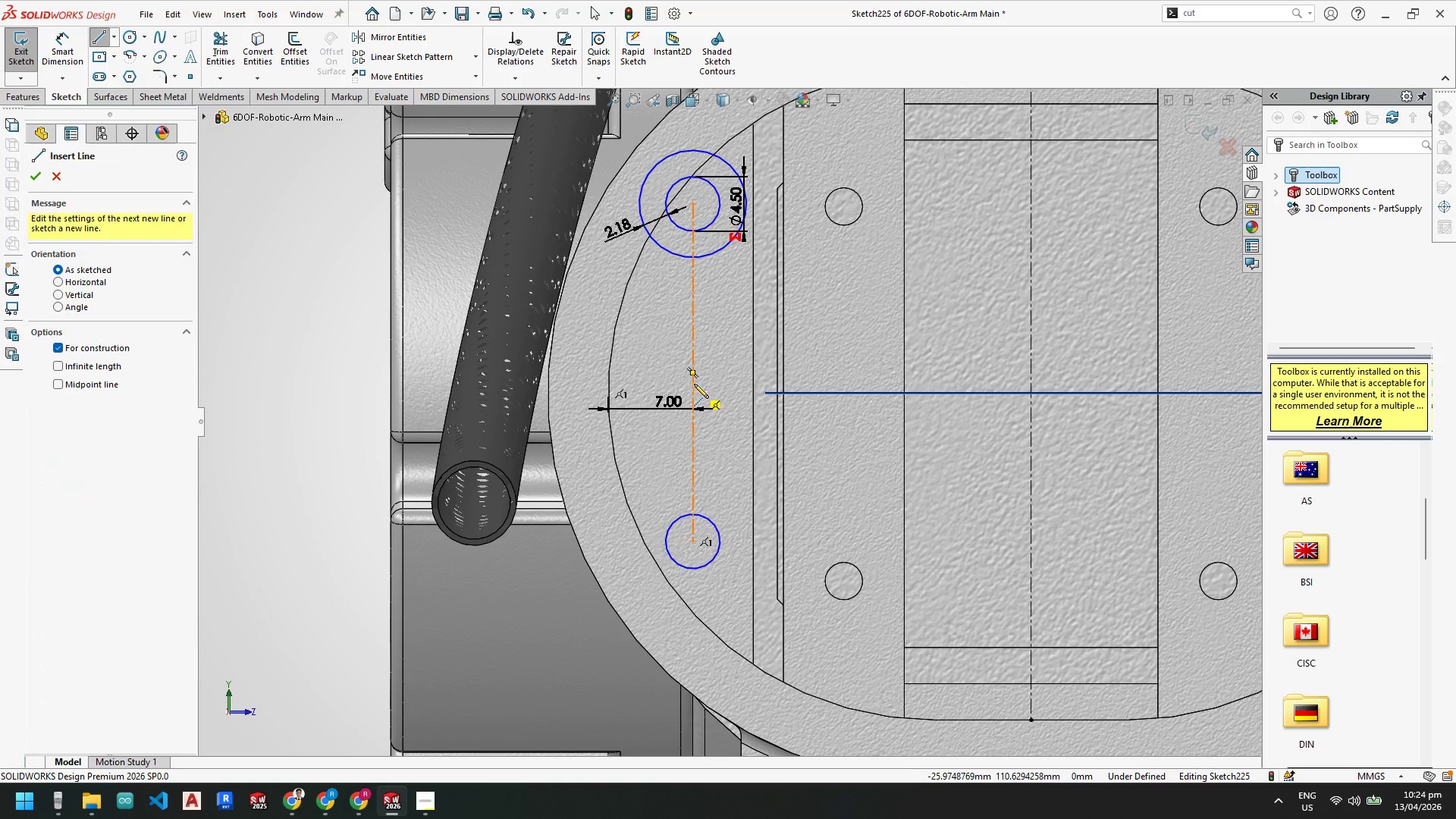 
left_click([691, 373])
 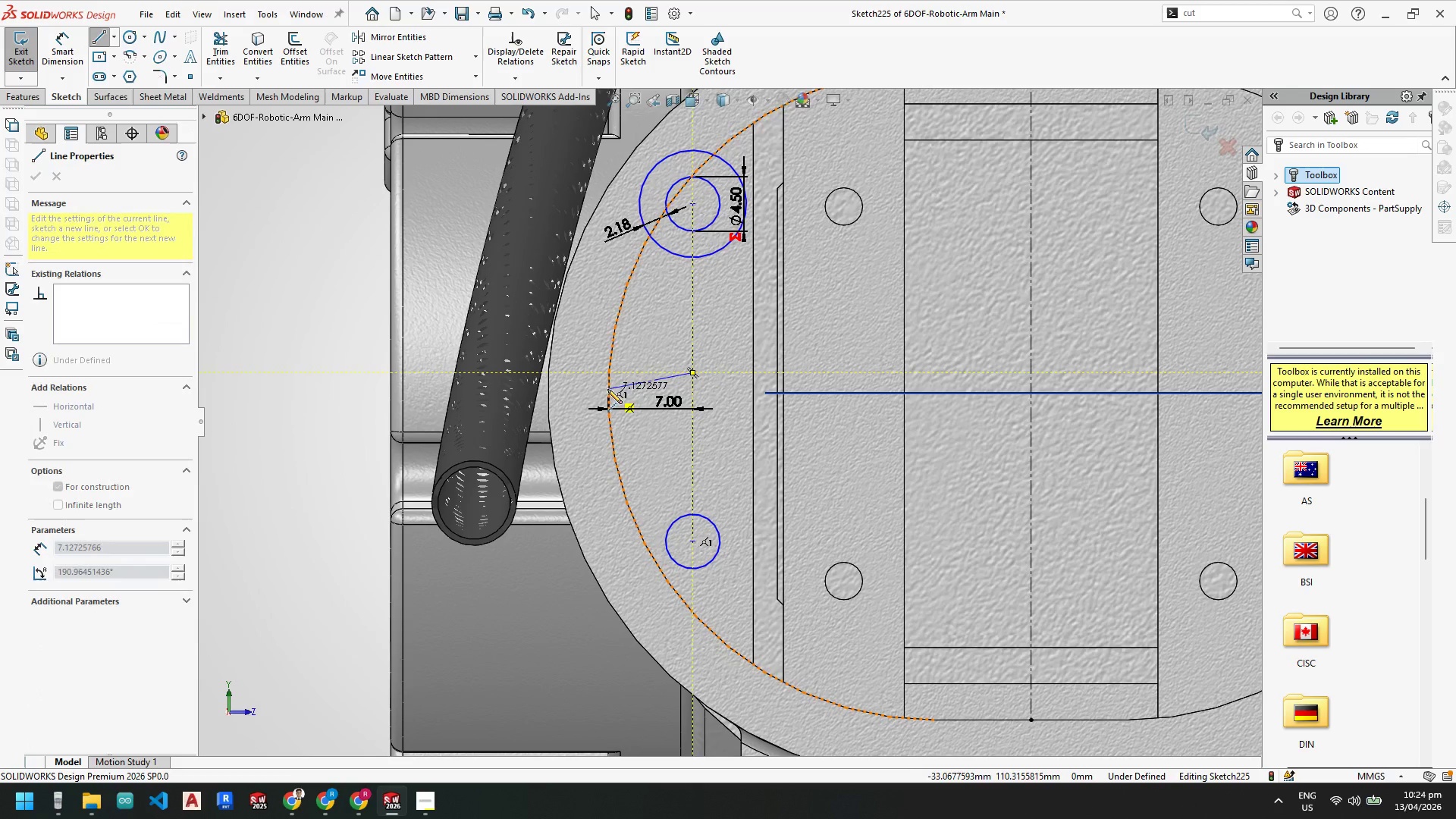 
left_click([608, 394])
 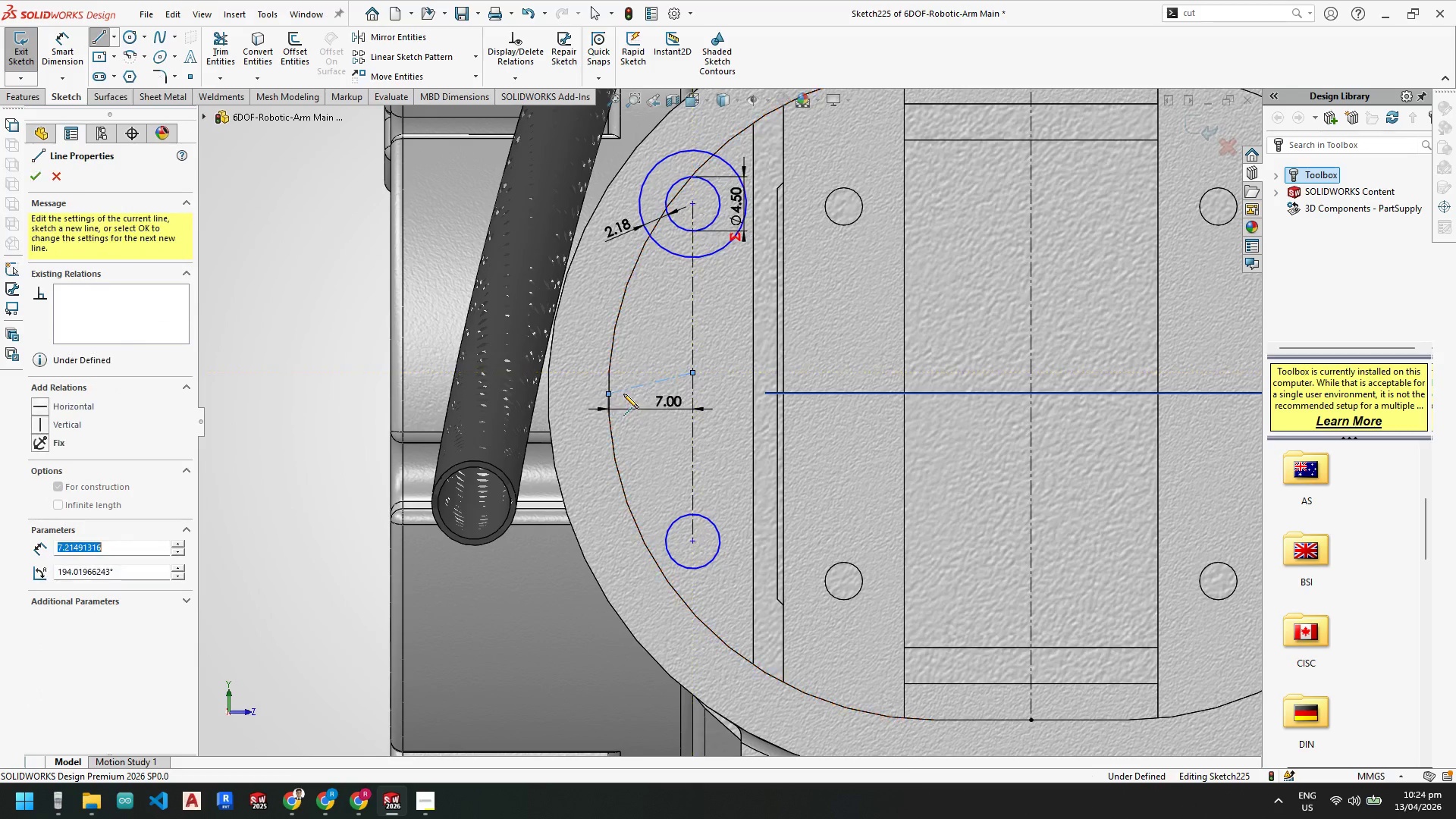 
key(Escape)
 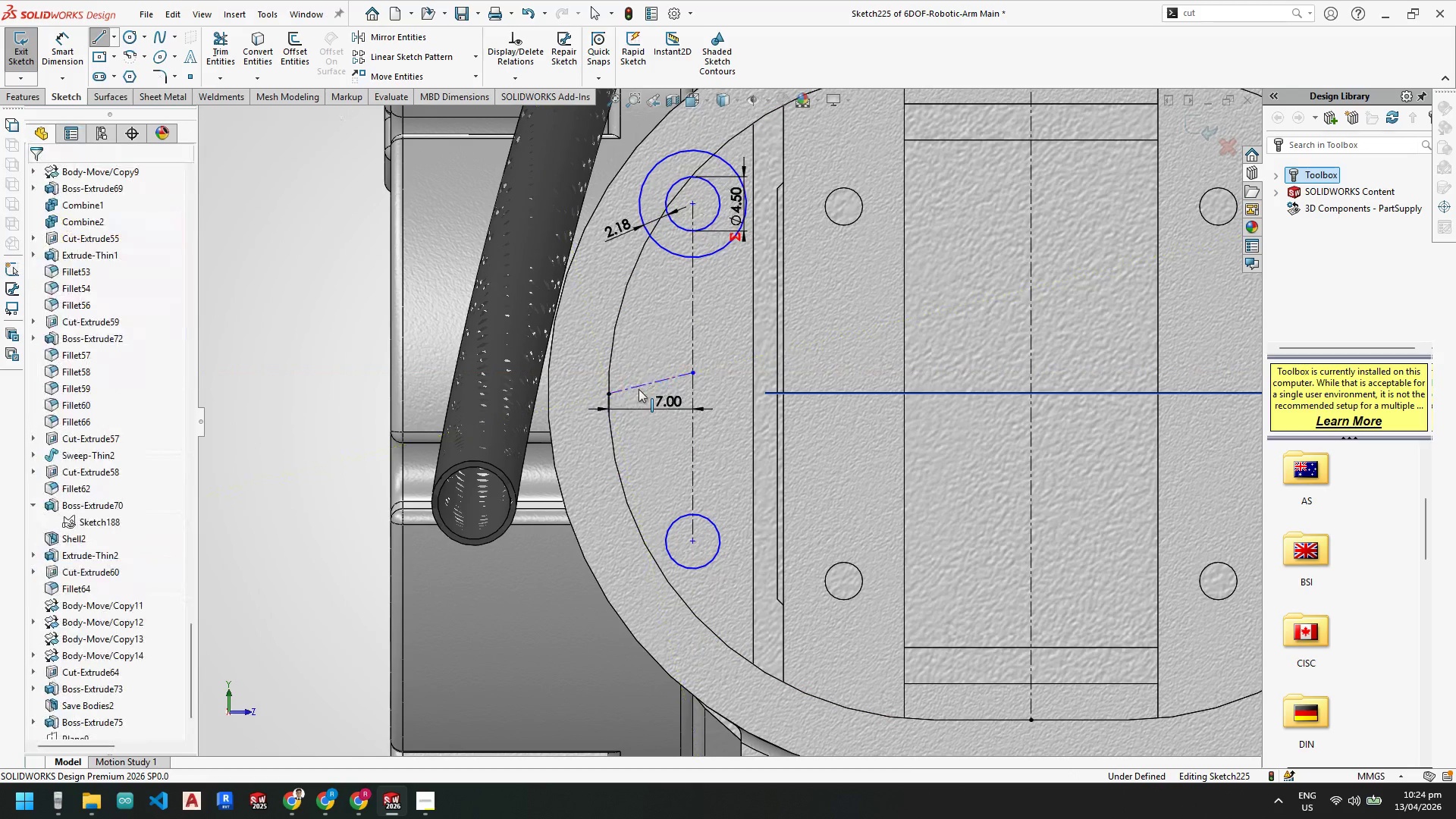 
key(Escape)
 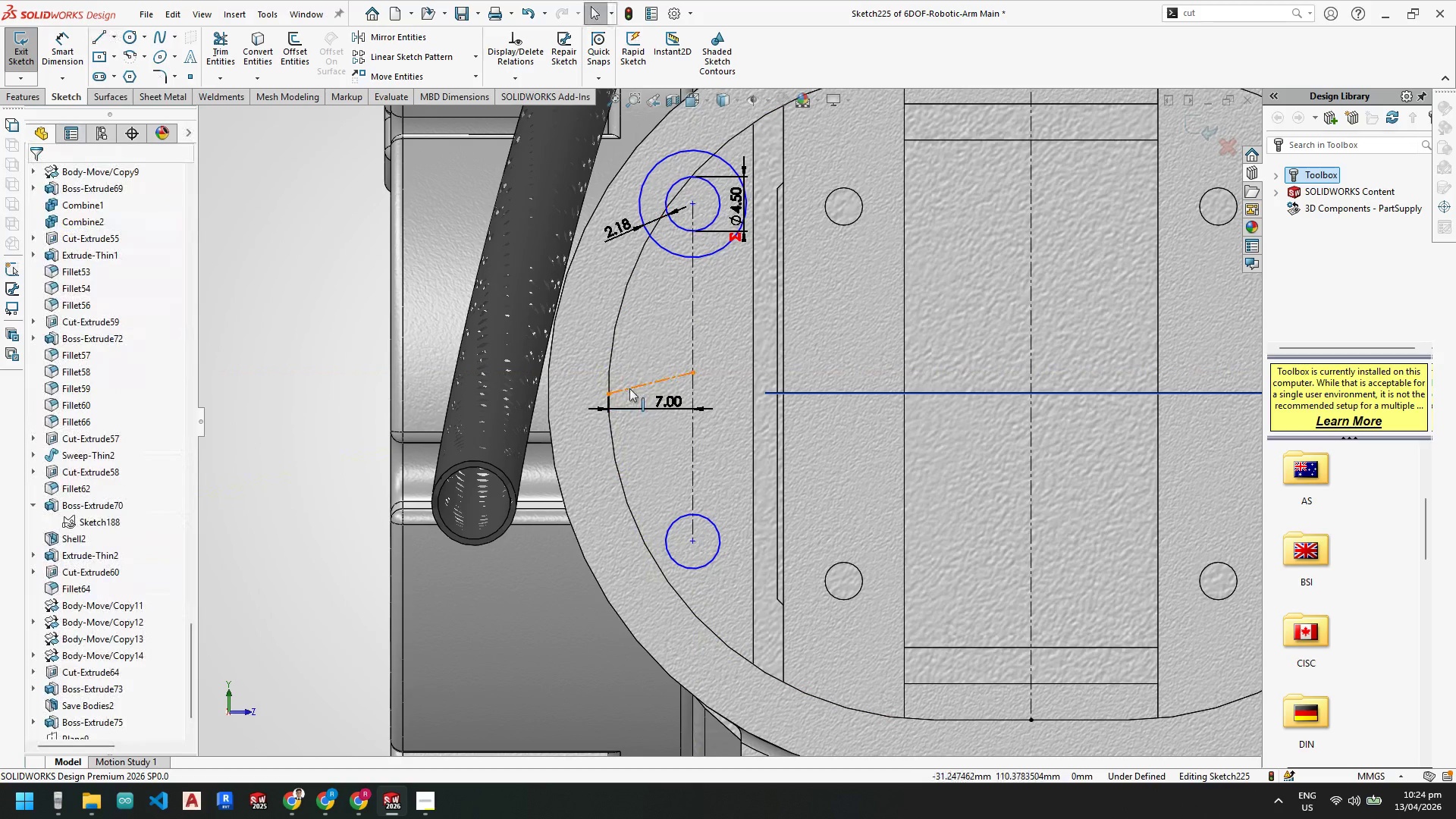 
left_click([629, 388])
 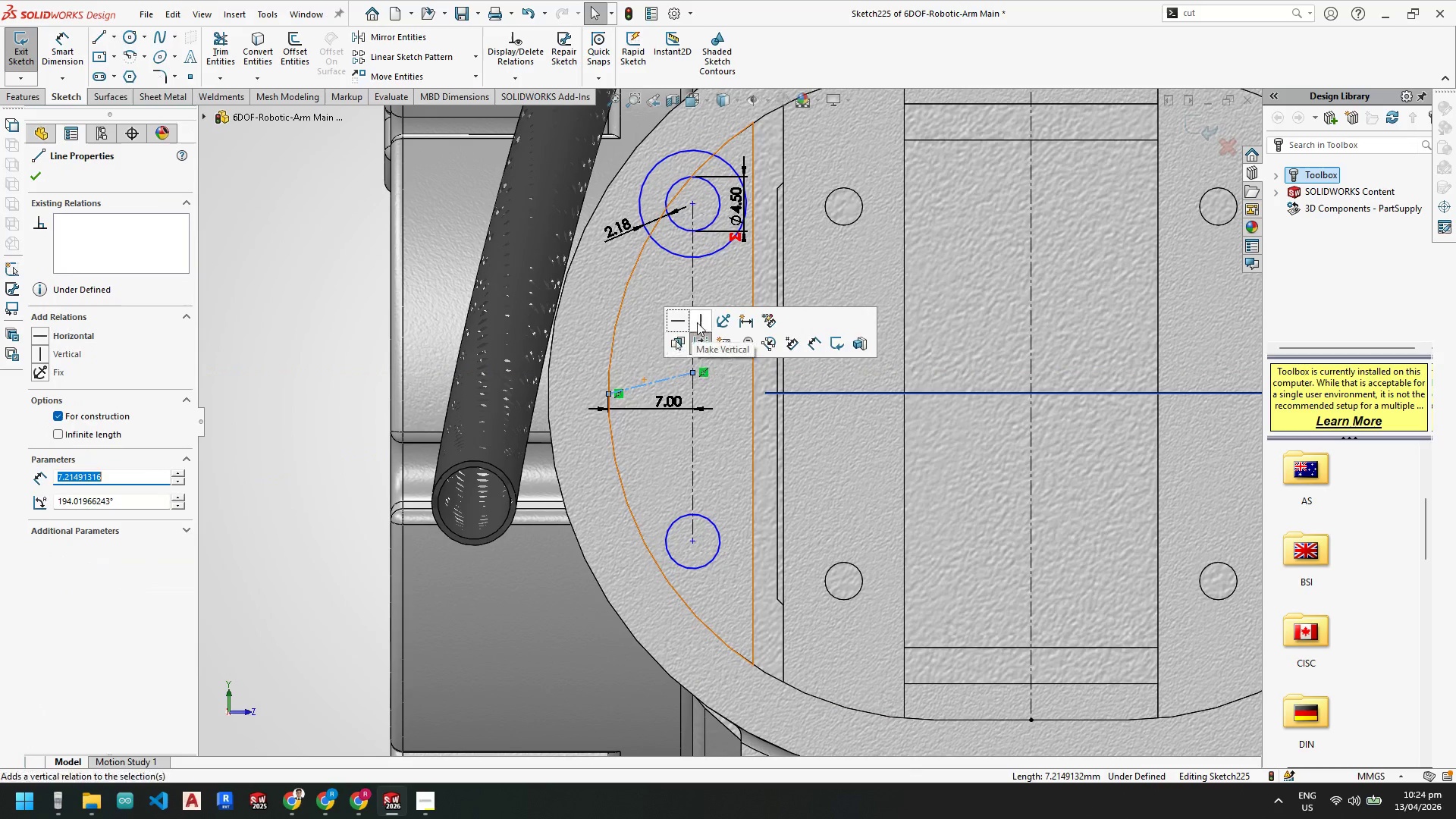 
left_click([682, 322])
 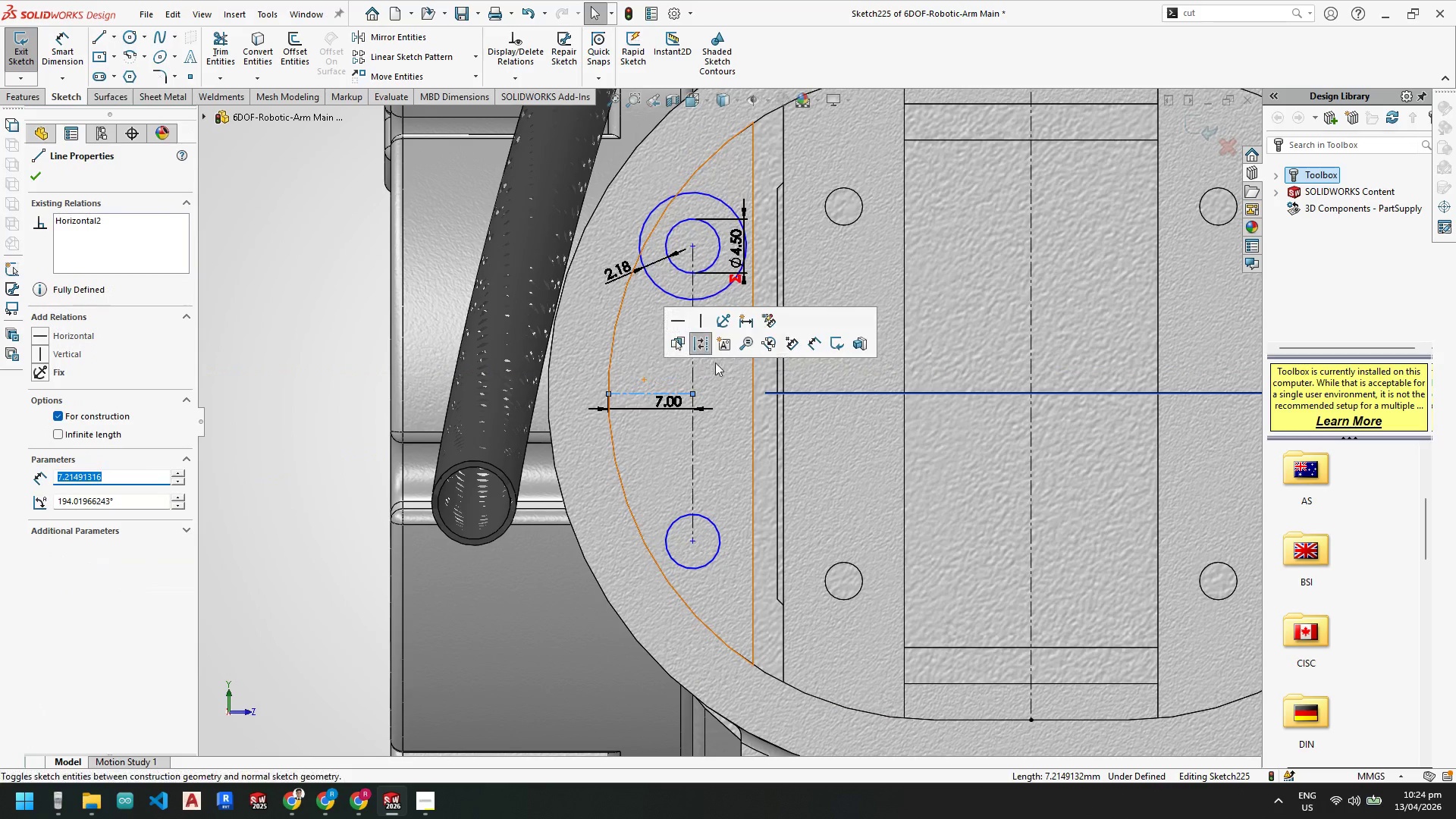 
key(Escape)
 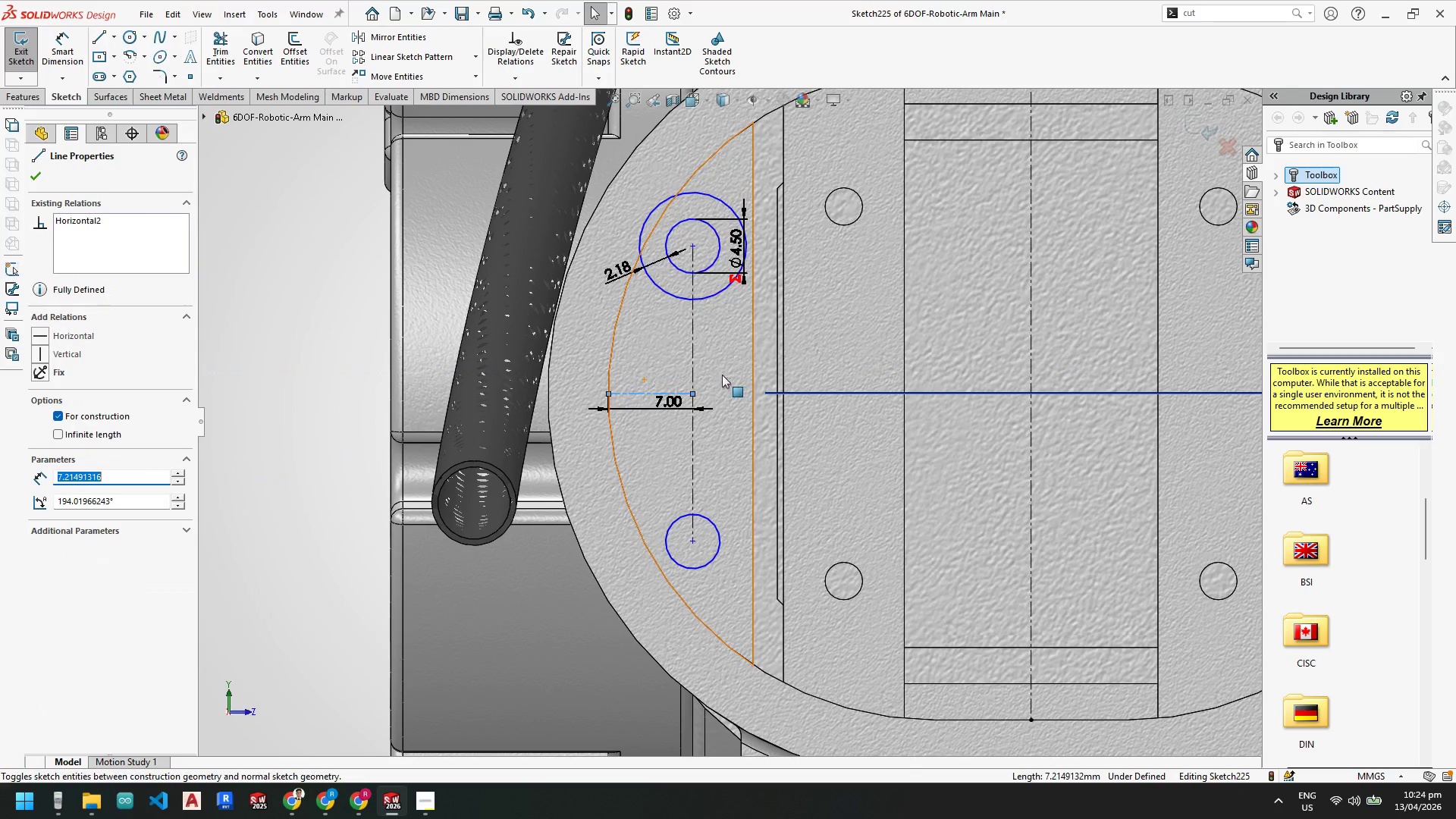 
key(Escape)
 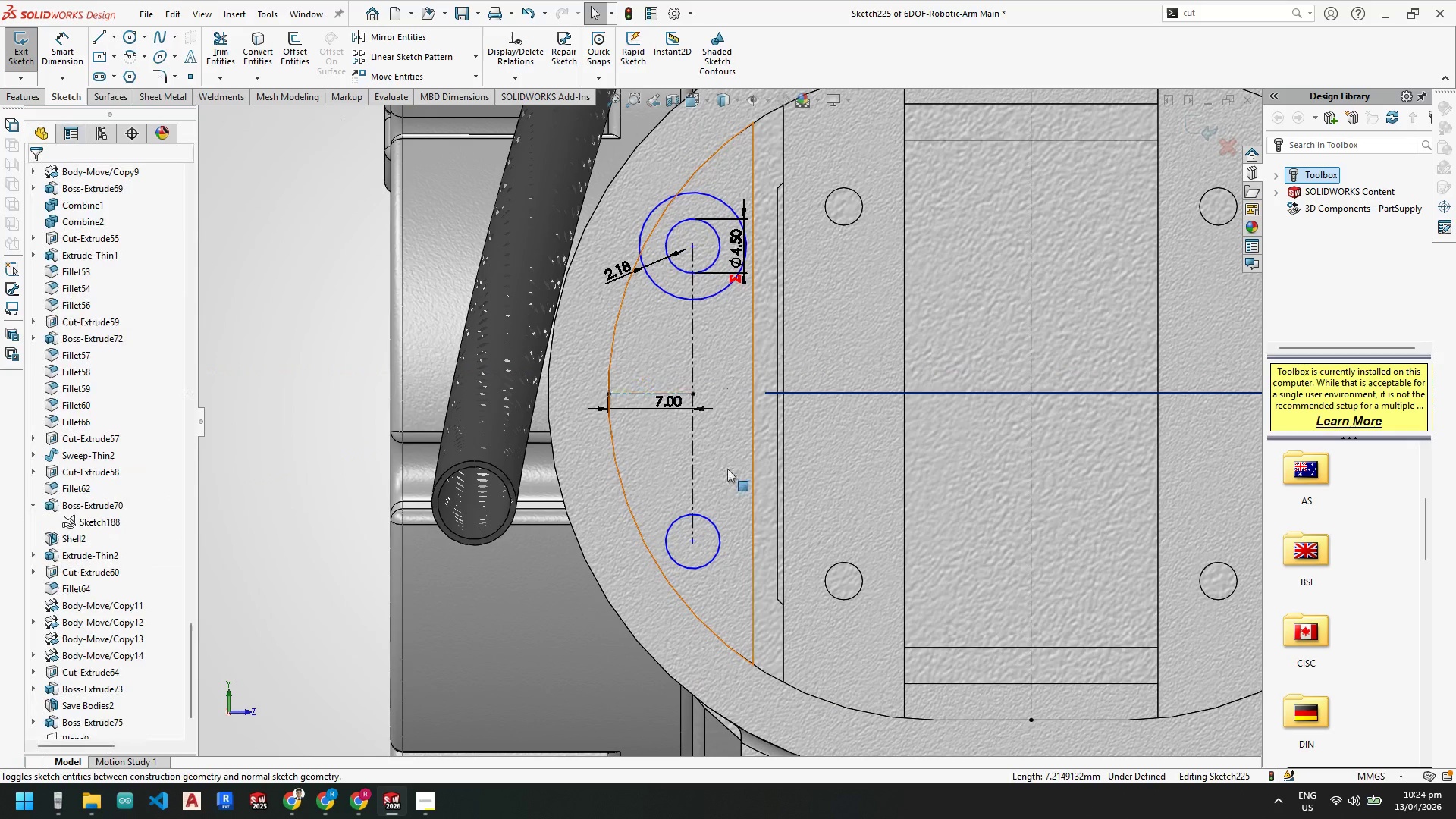 
key(Escape)
 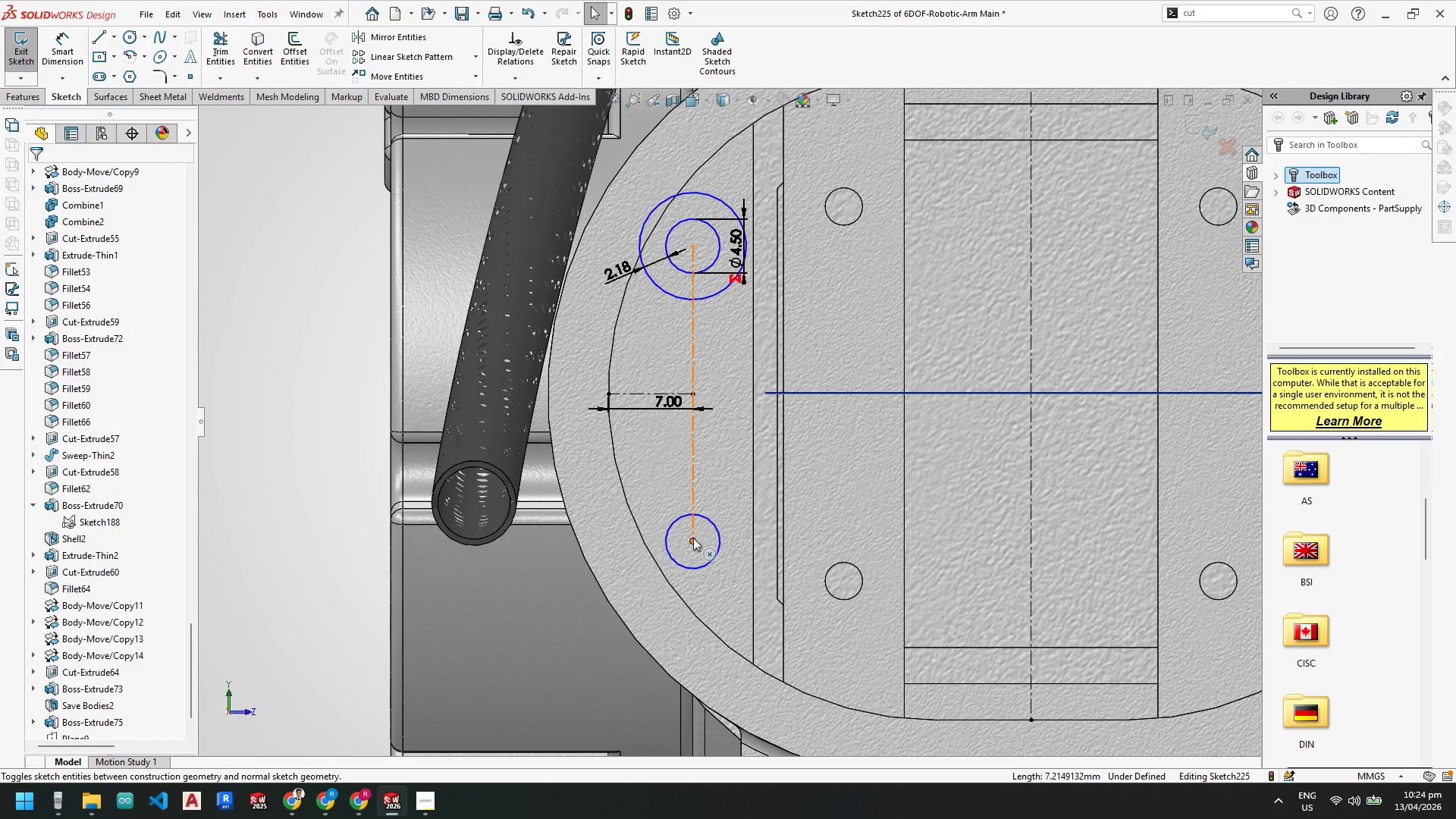 
key(Escape)
 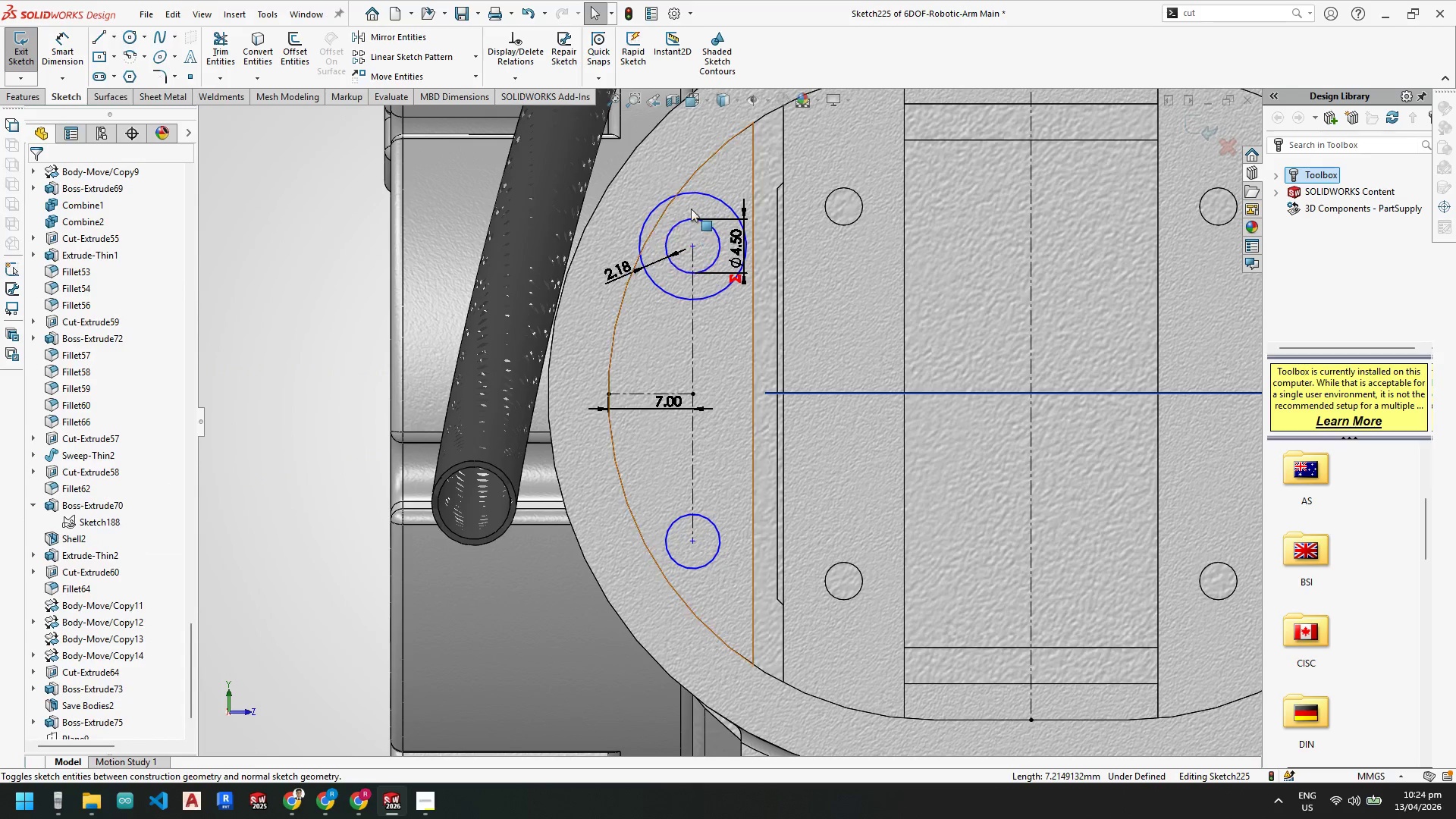 
key(Escape)
 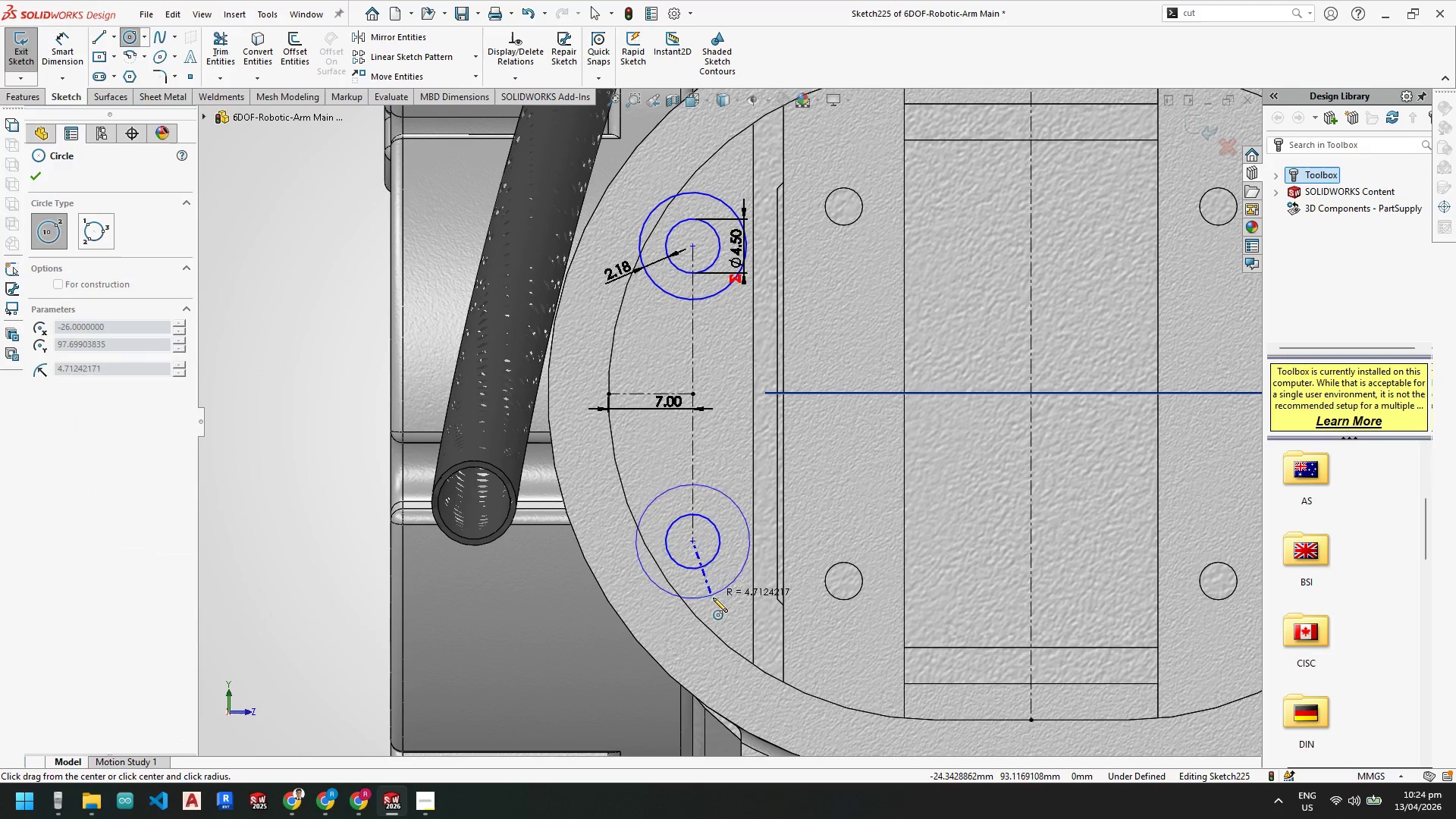 
left_click([714, 601])
 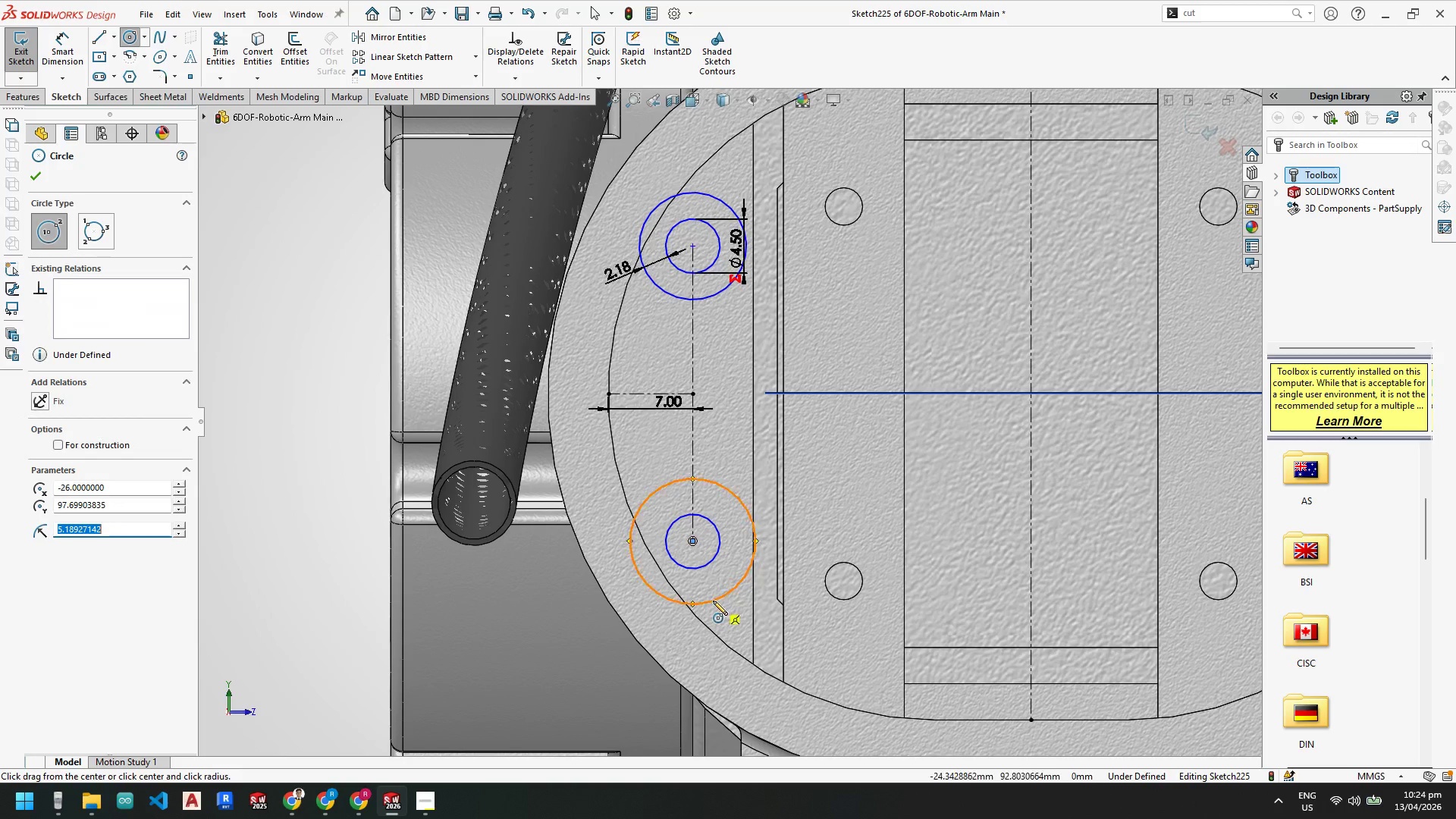 
key(Escape)
 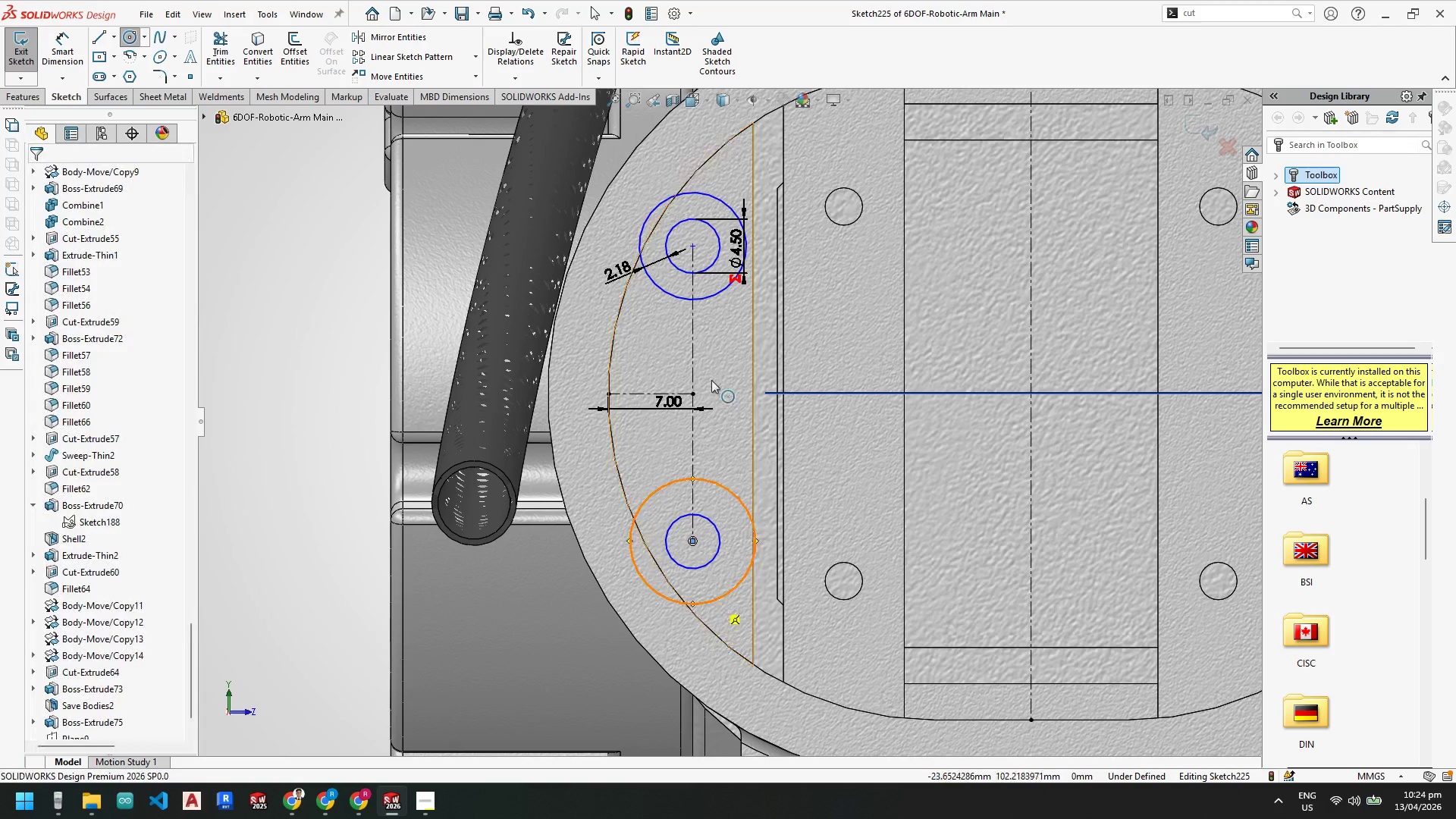 
key(Escape)
 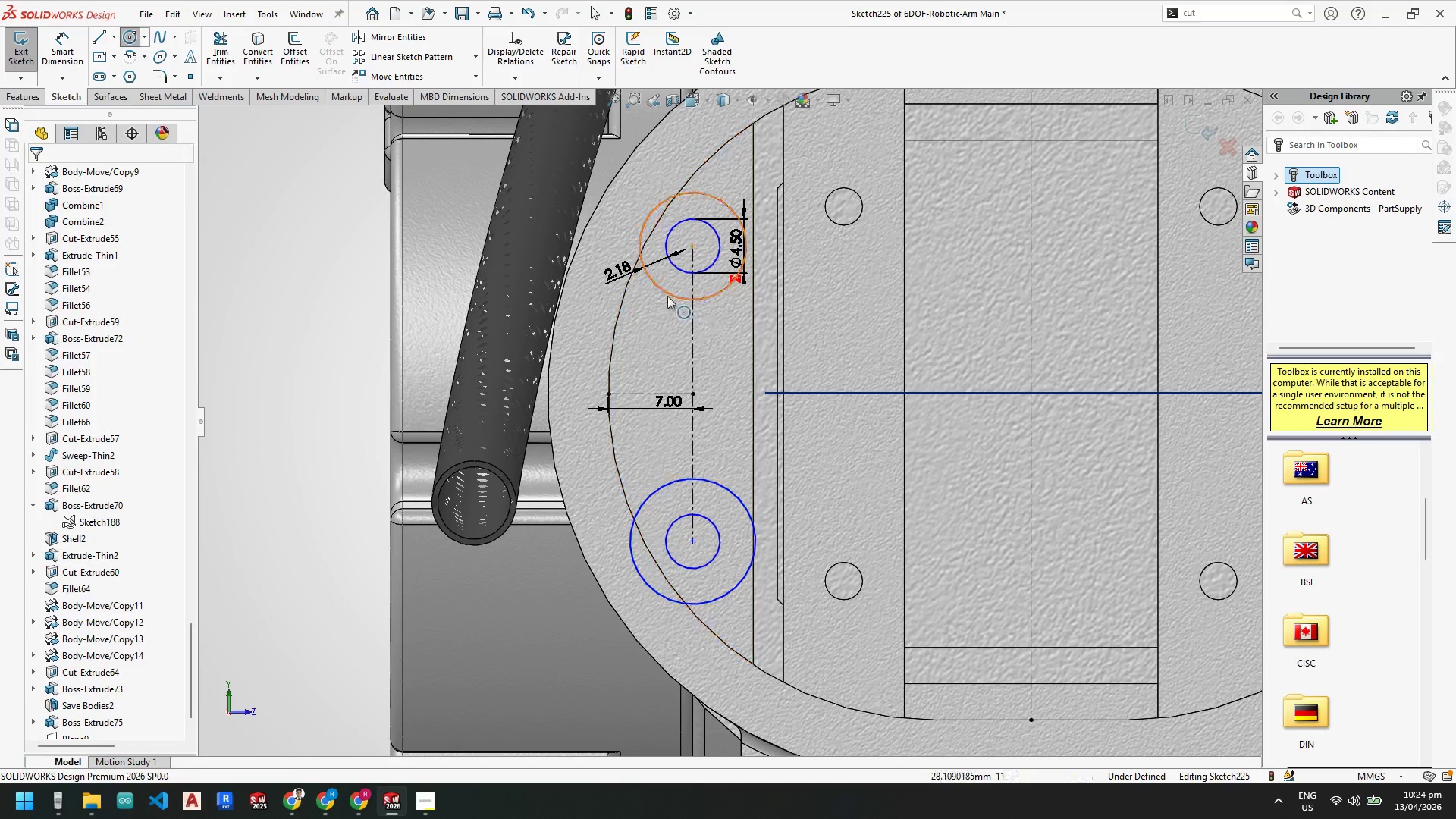 
key(Escape)
 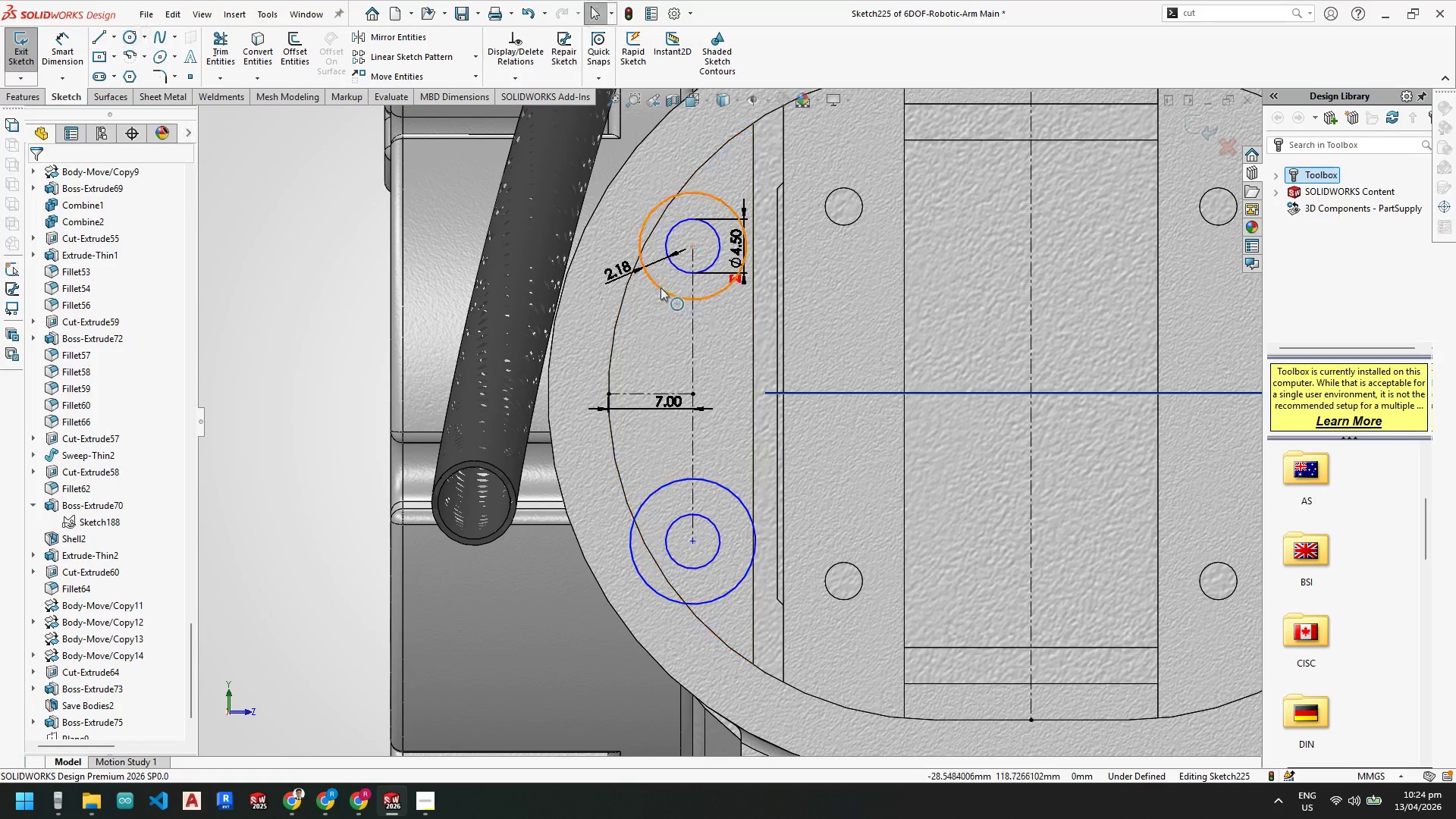 
key(Escape)
 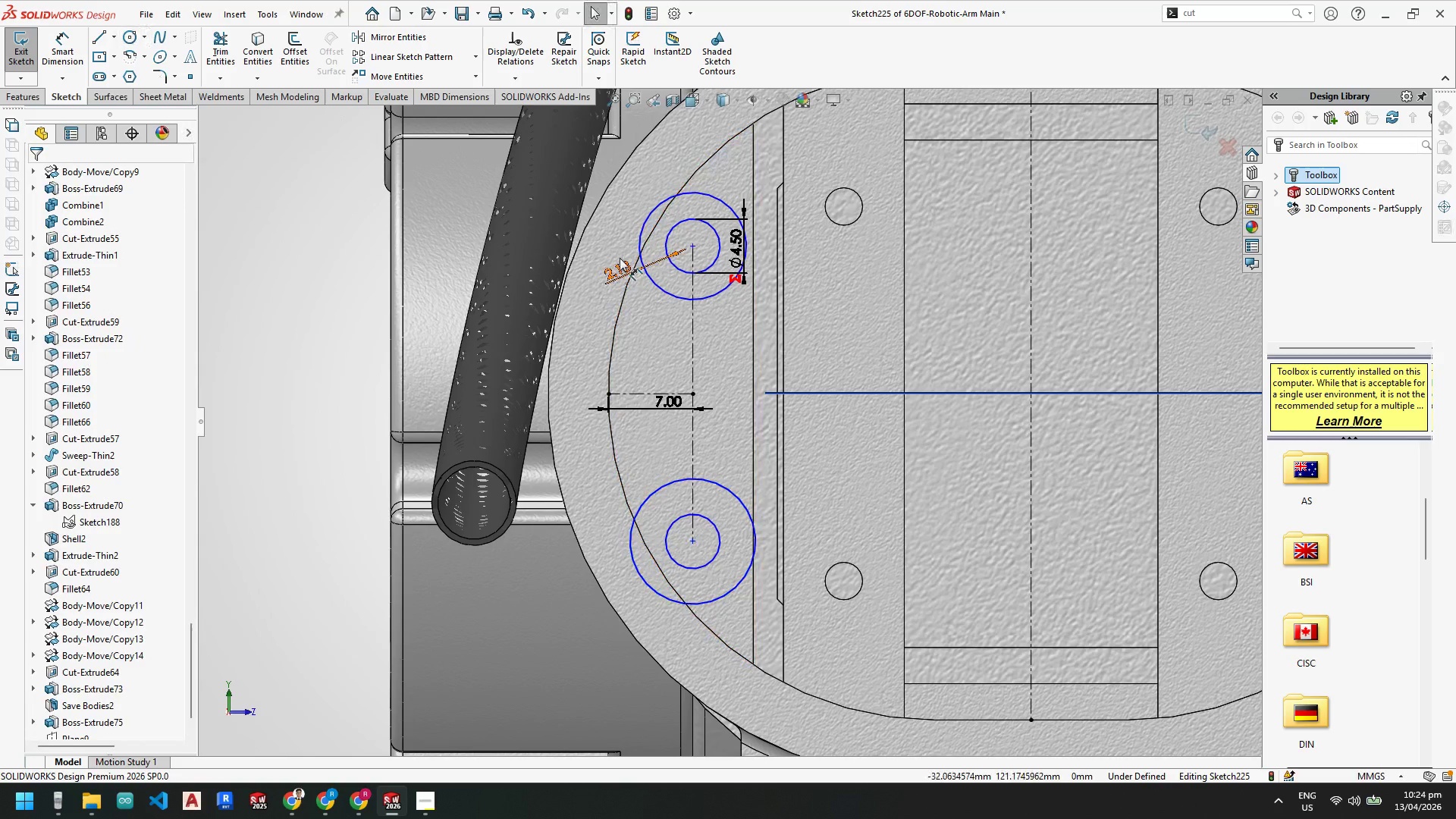 
left_click_drag(start_coordinate=[620, 259], to_coordinate=[620, 263])
 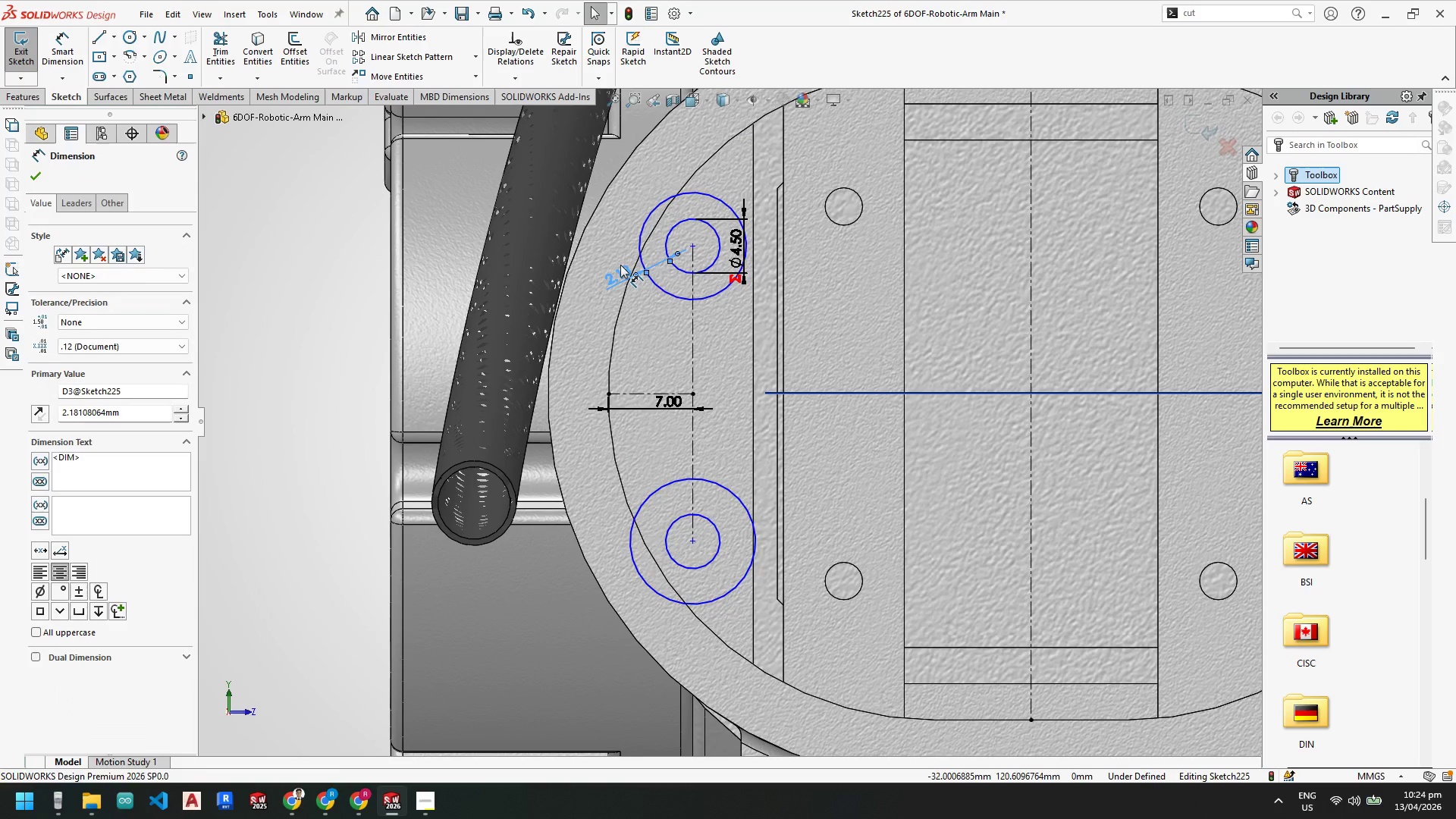 
double_click([620, 265])
 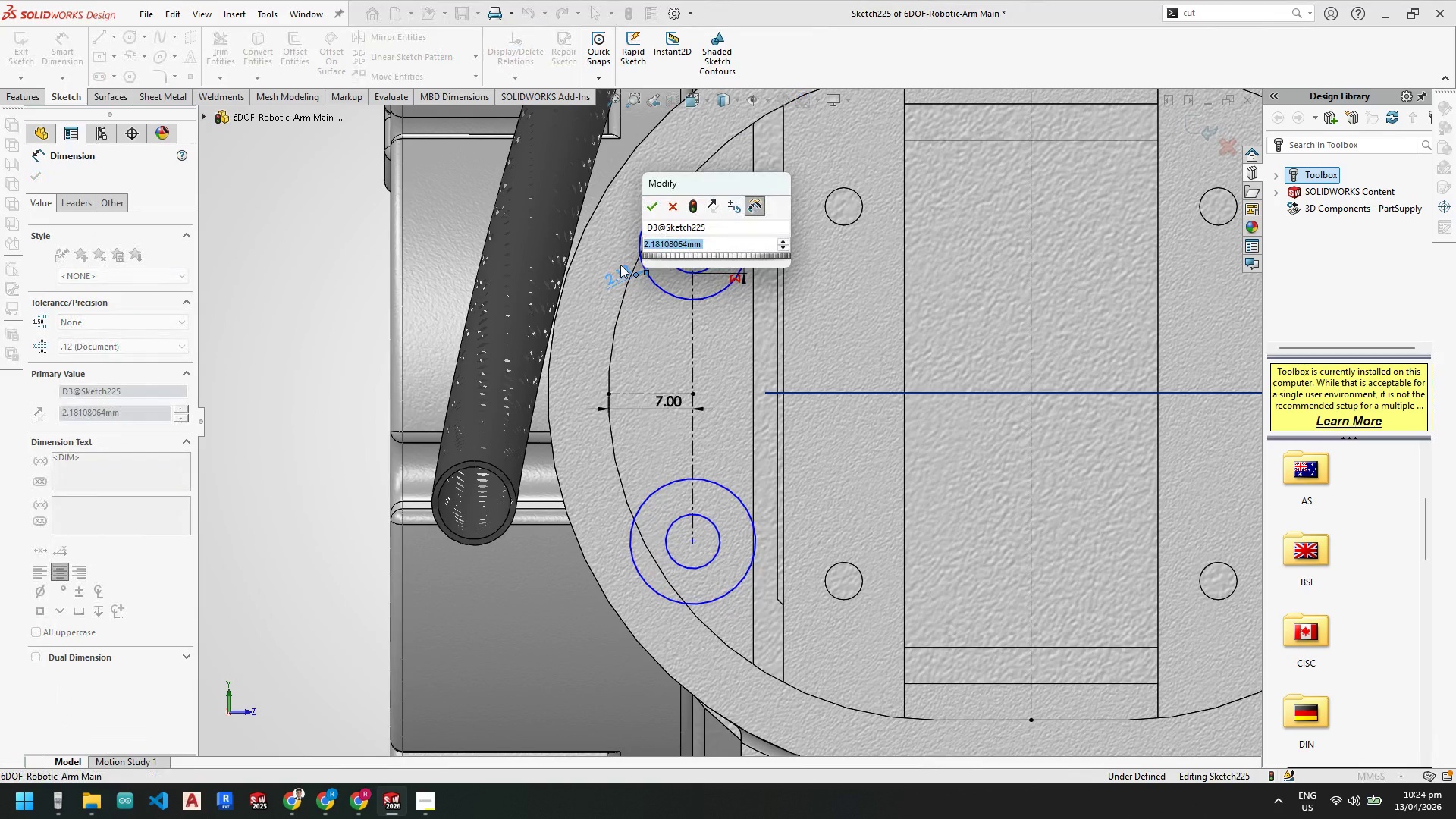 
key(3)
 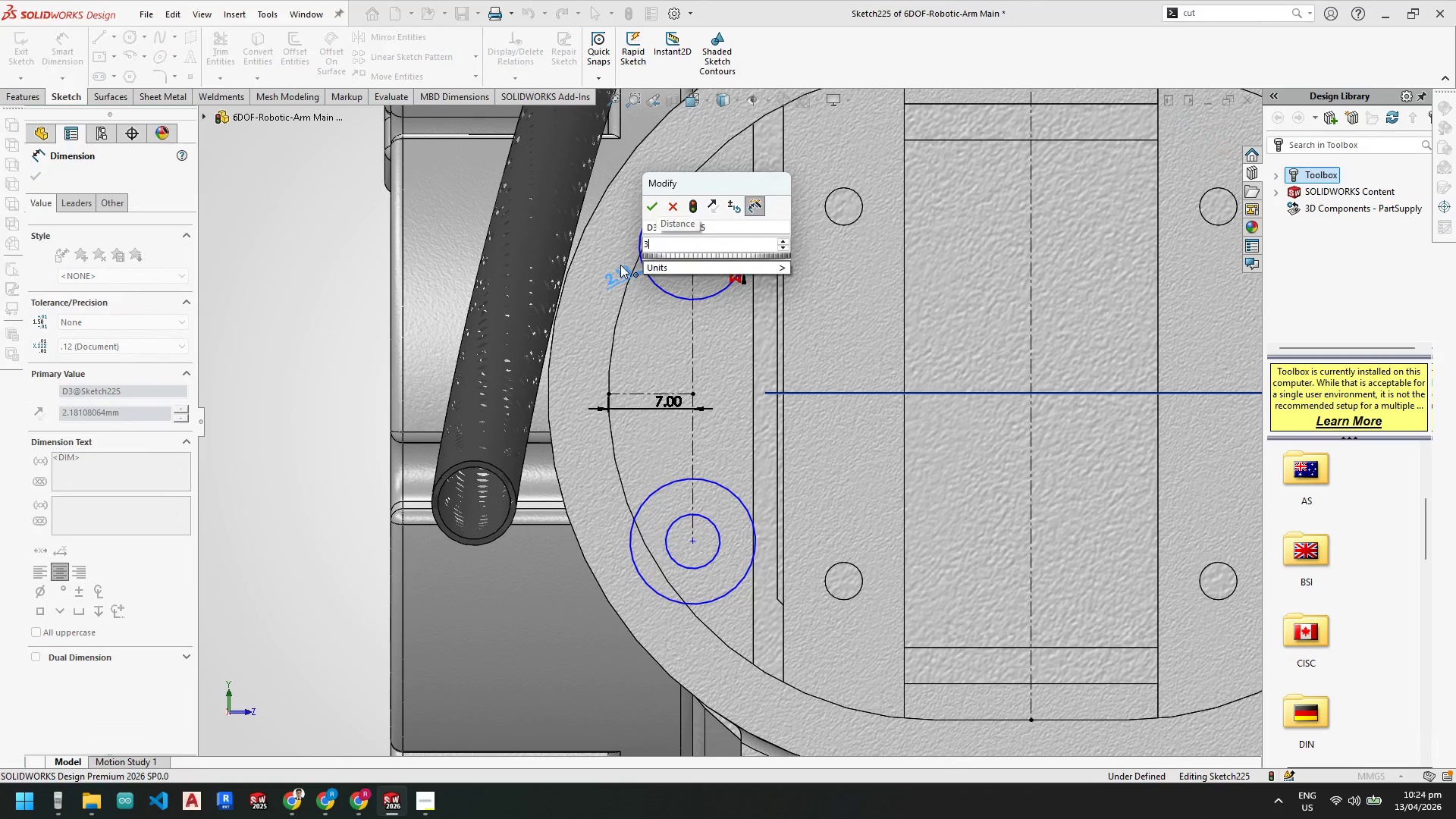 
key(Enter)
 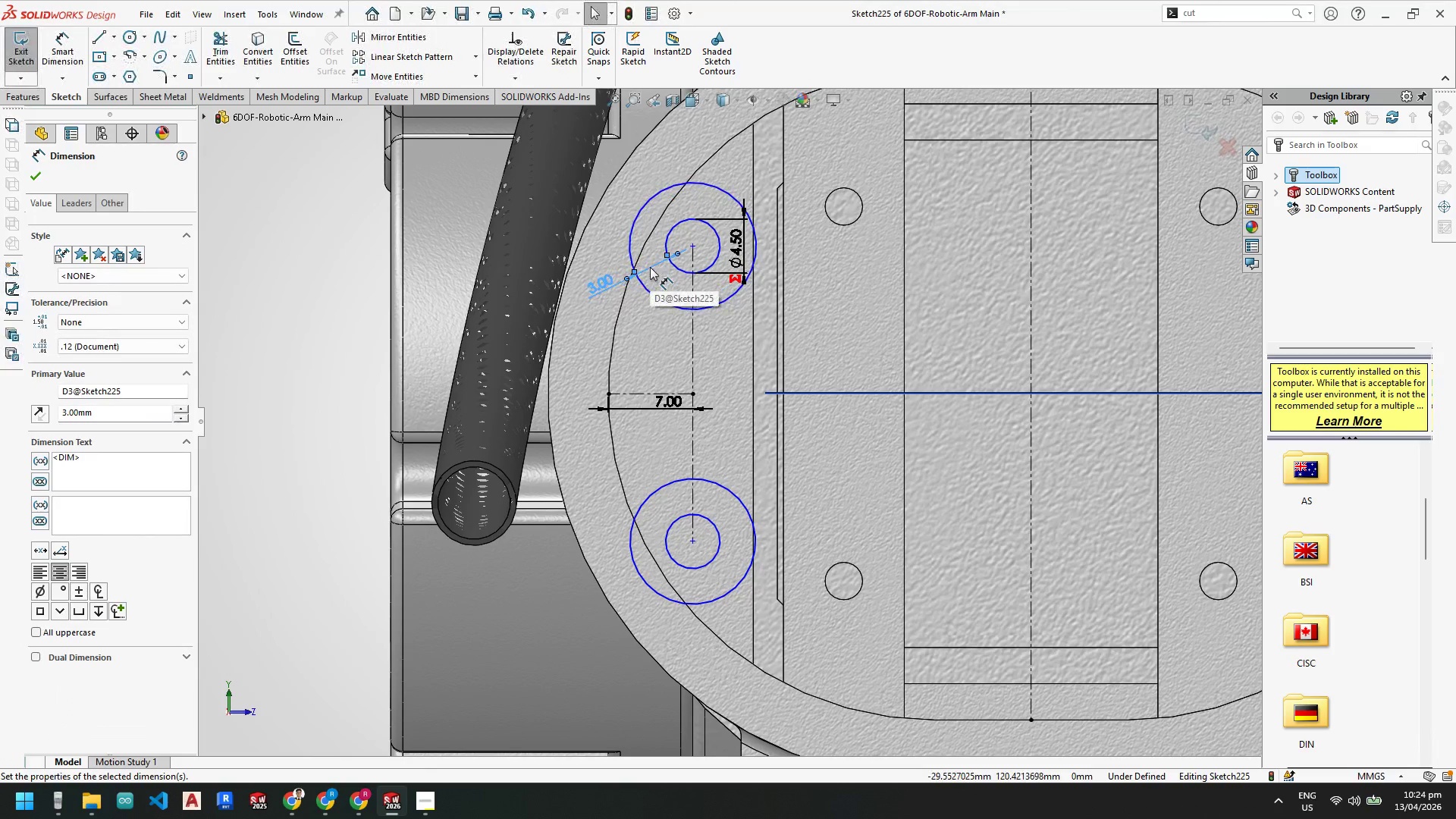 
key(Escape)
 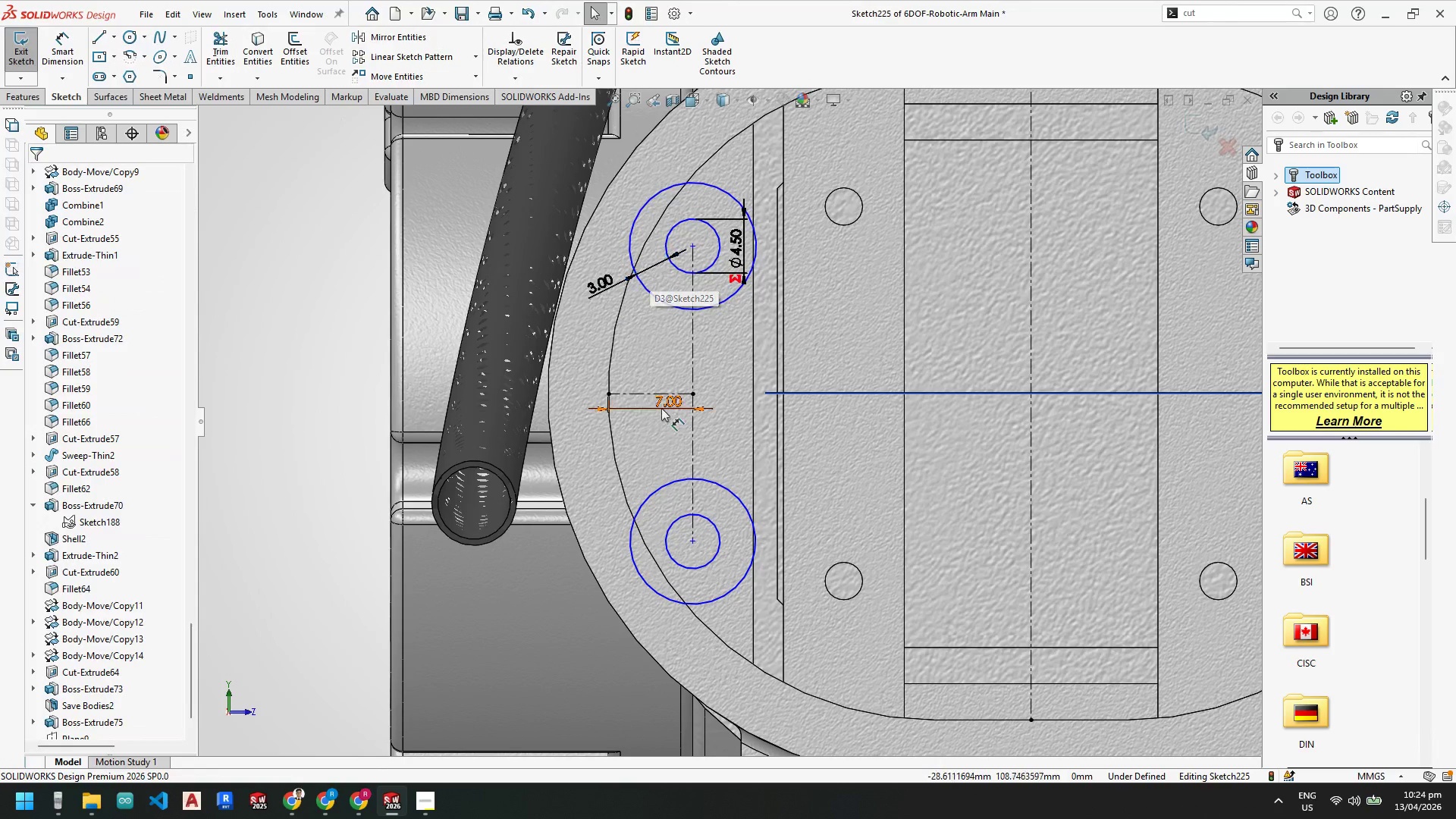 
key(Escape)
 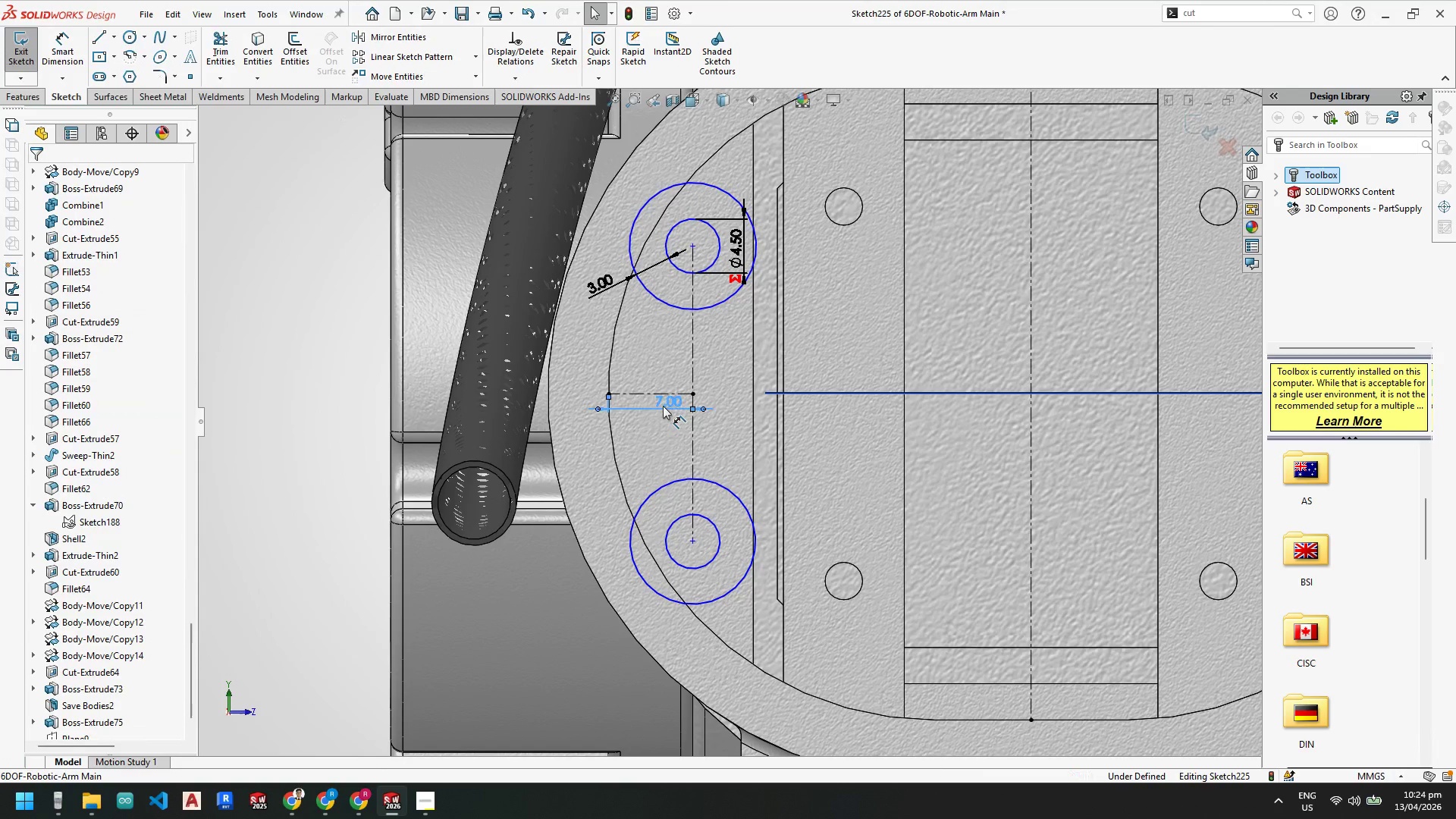 
double_click([663, 406])
 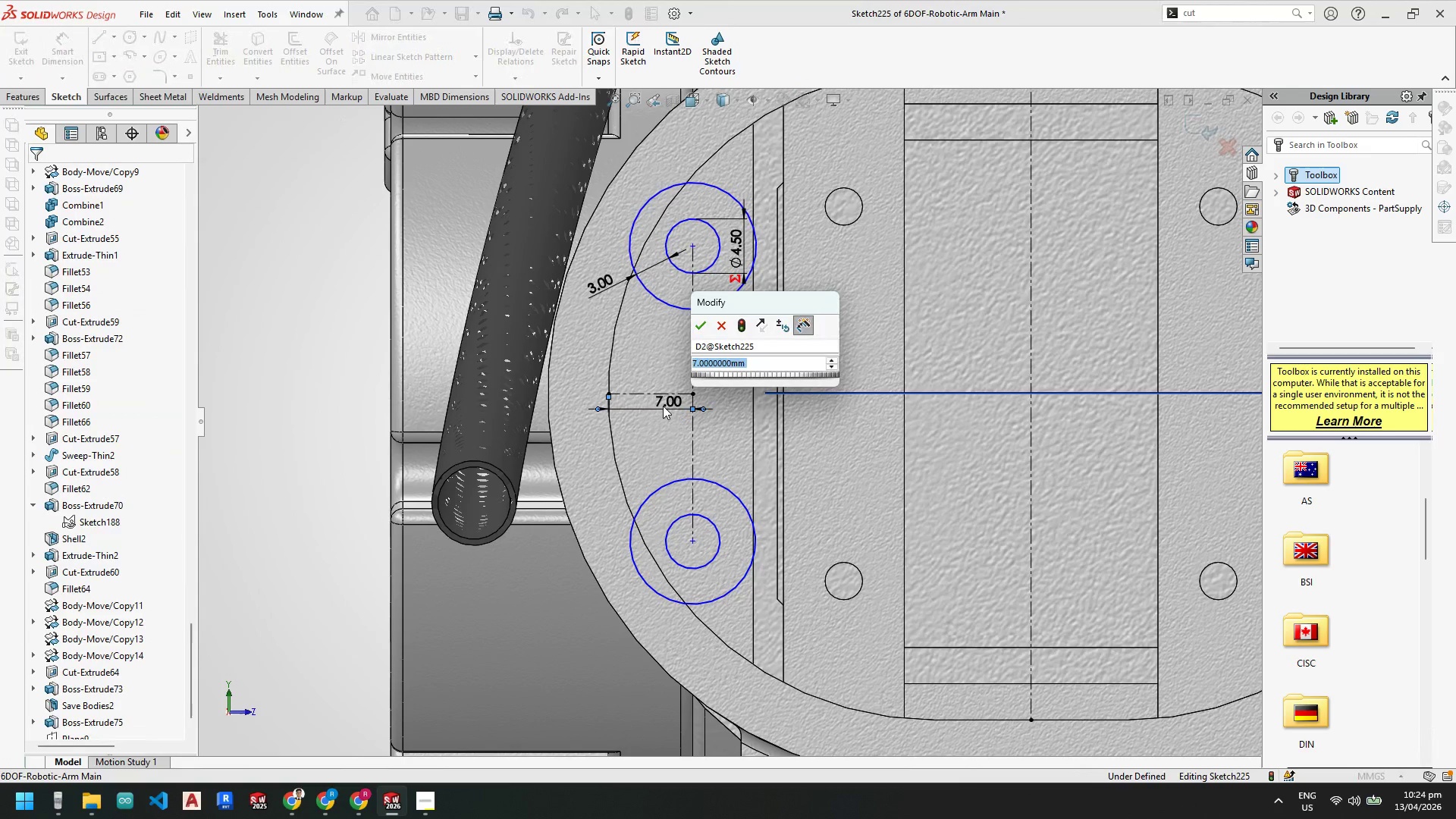 
key(Numpad6)
 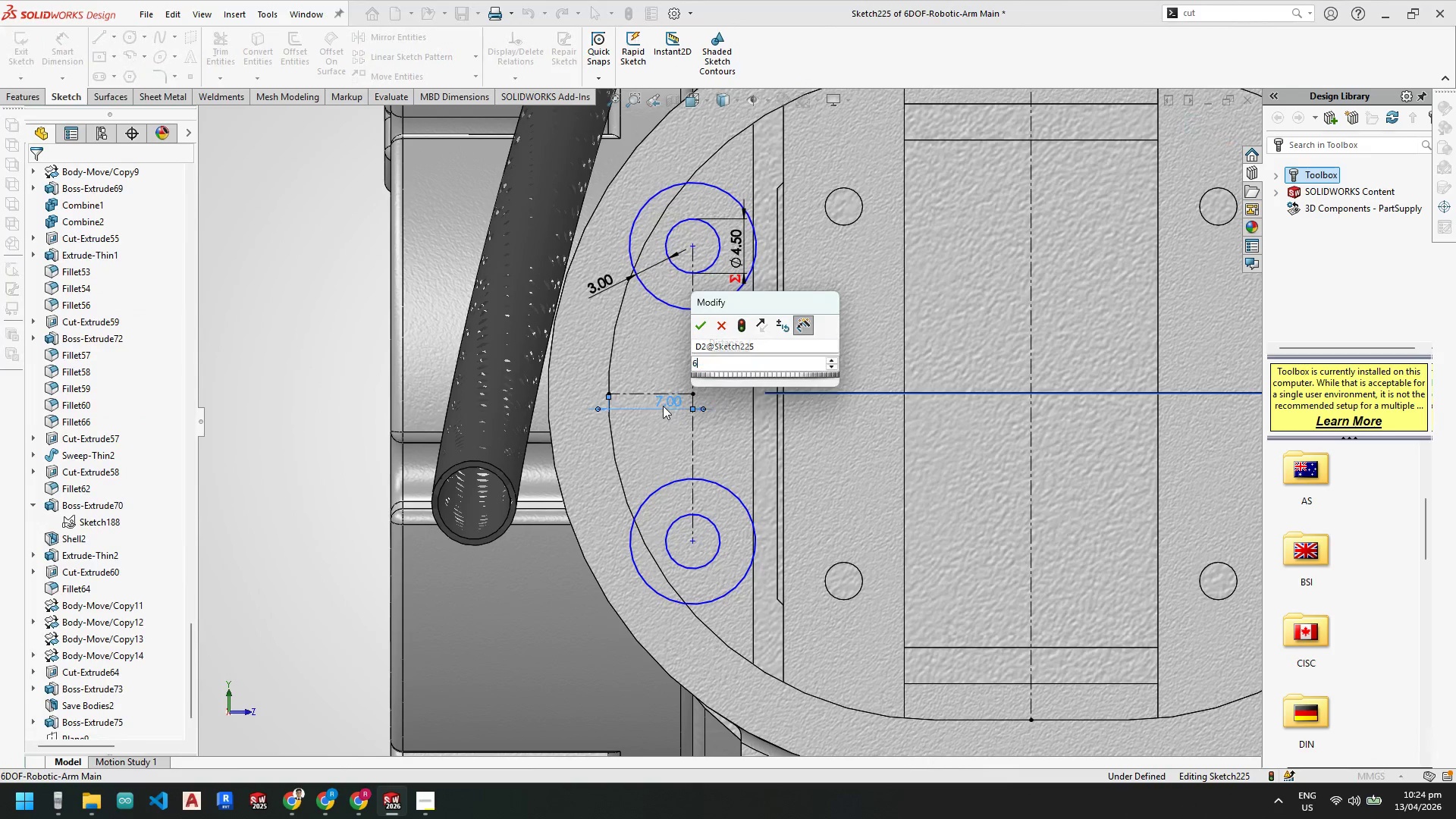 
key(NumpadEnter)
 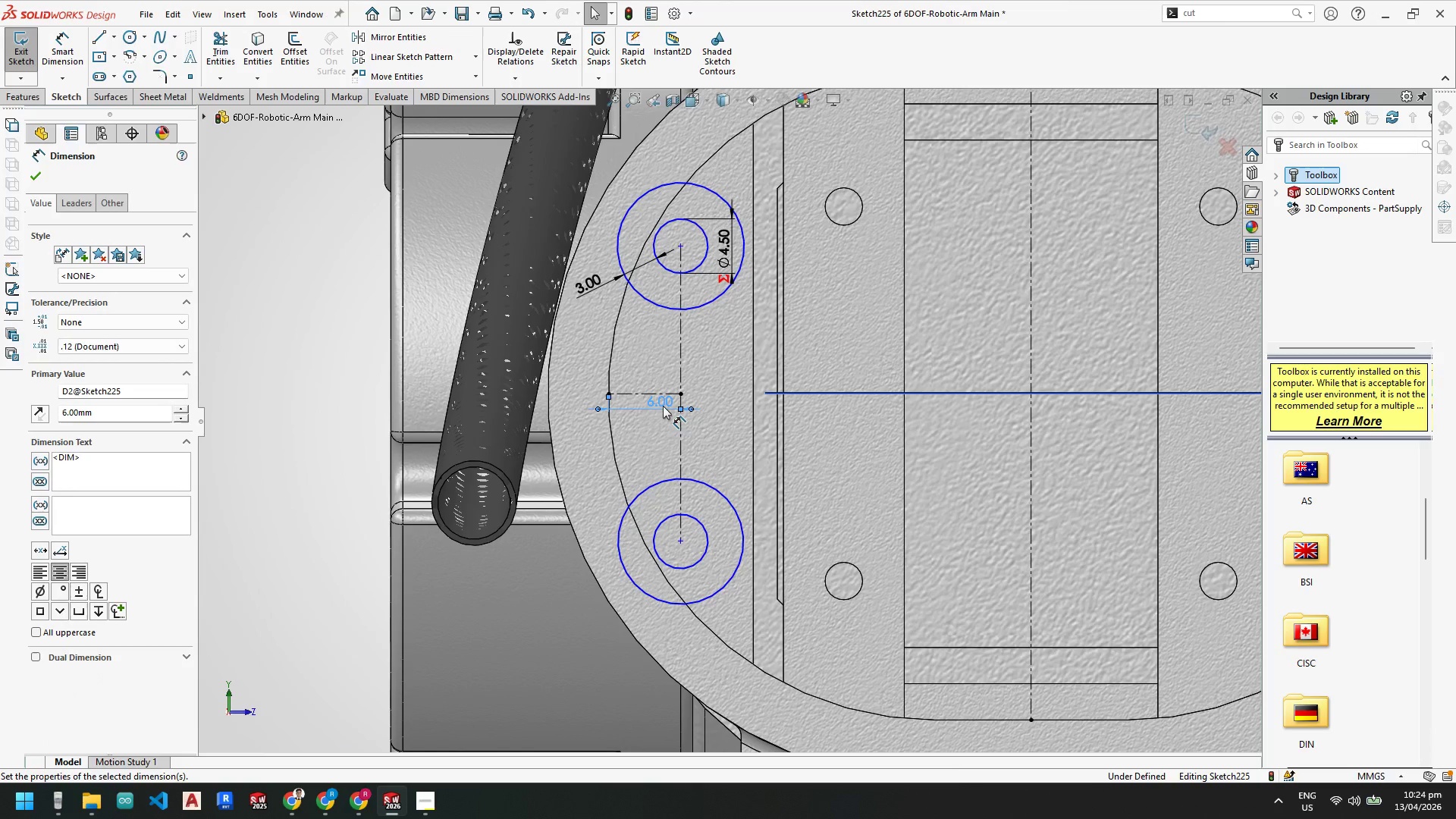 
key(Escape)
 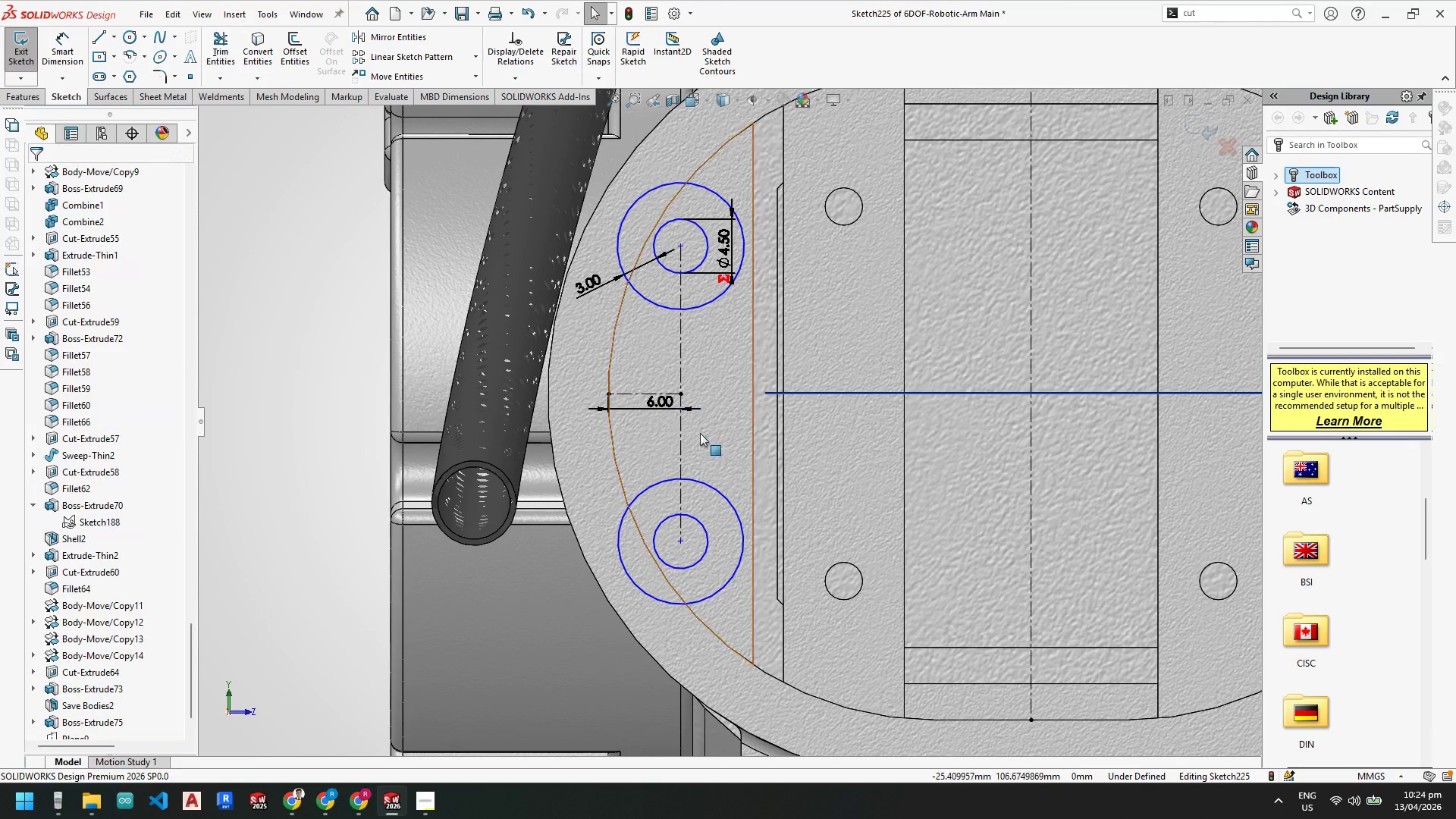 
key(Escape)
 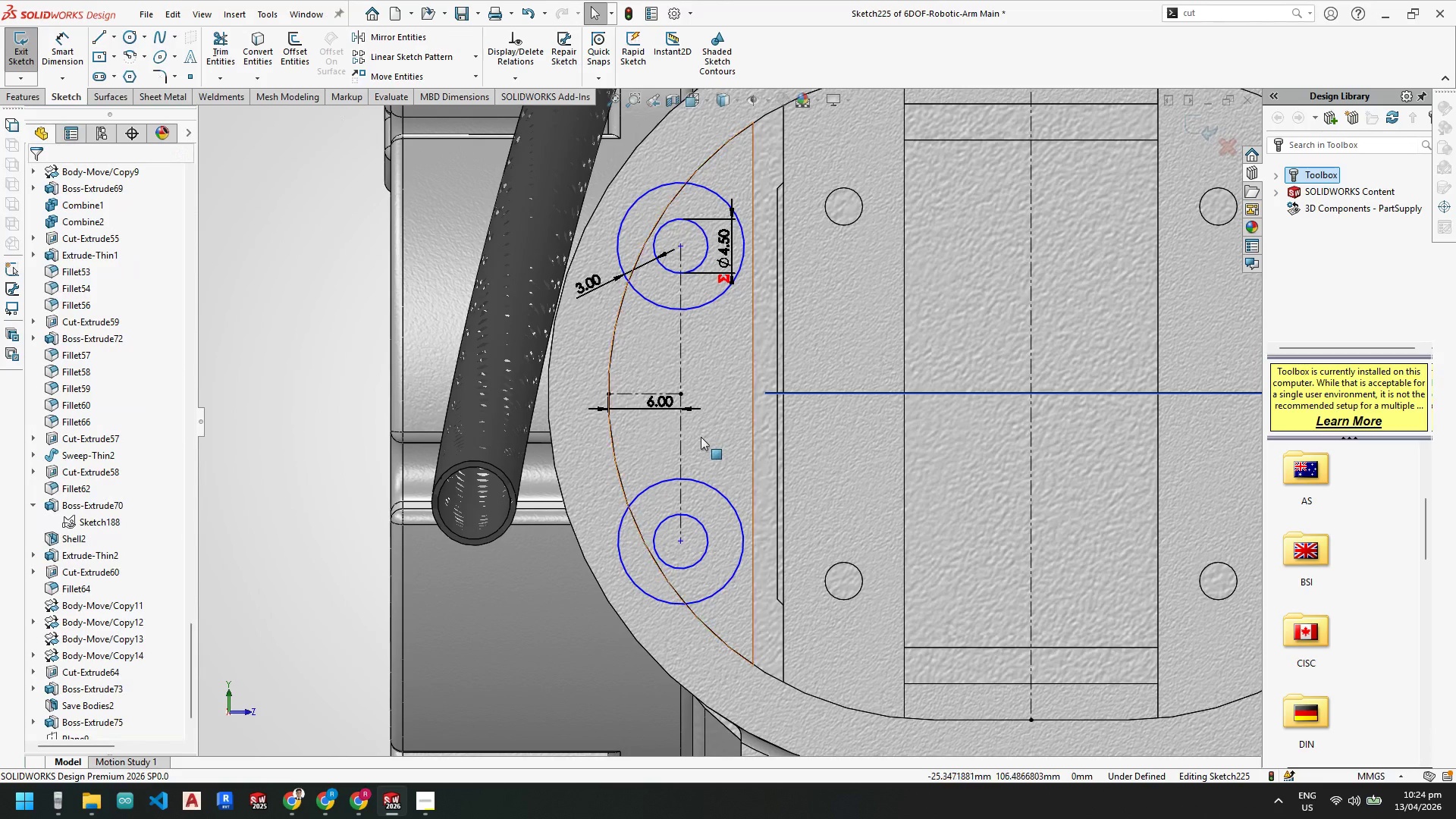 
key(Escape)
 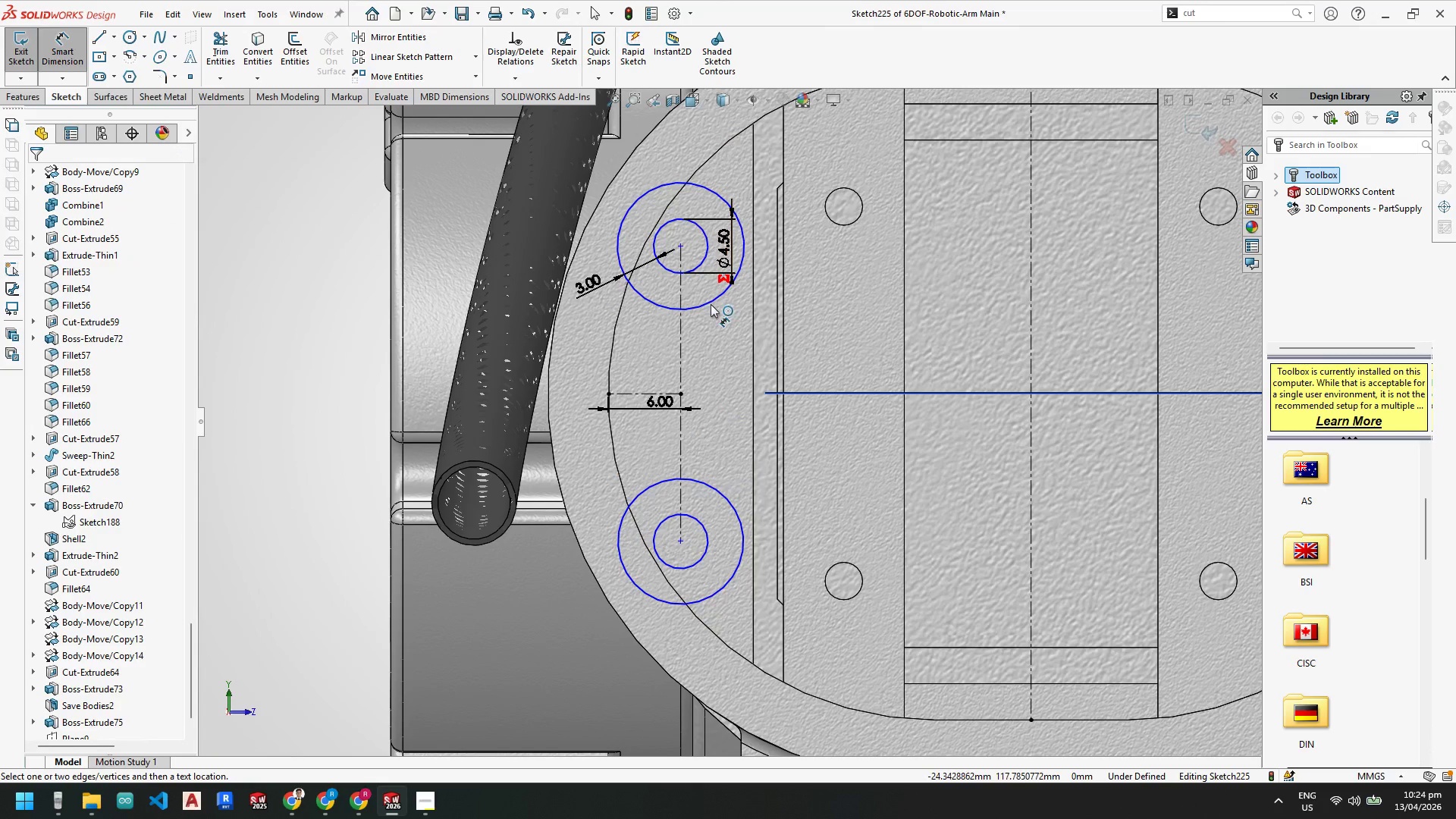 
left_click([682, 370])
 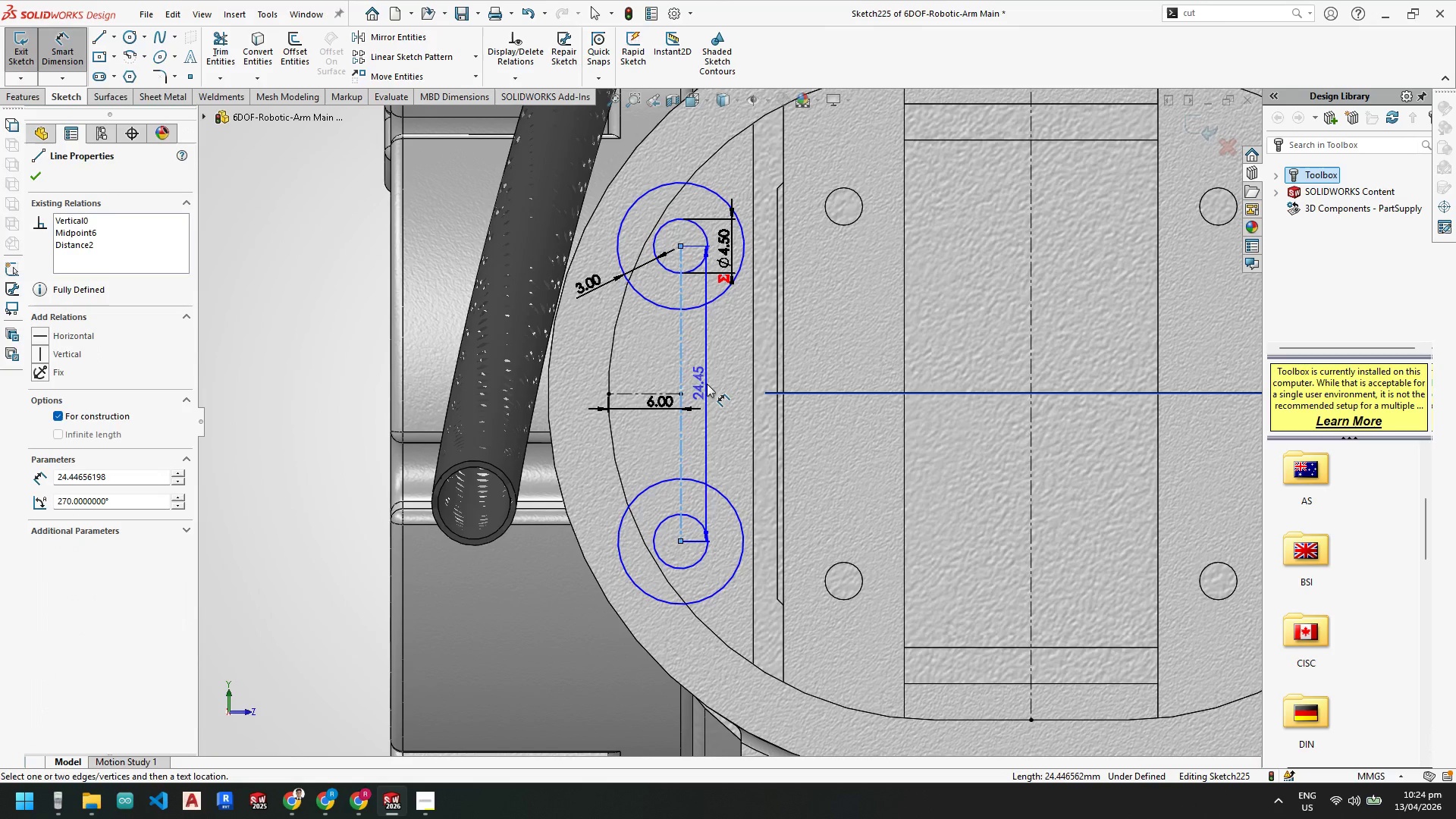 
left_click([708, 385])
 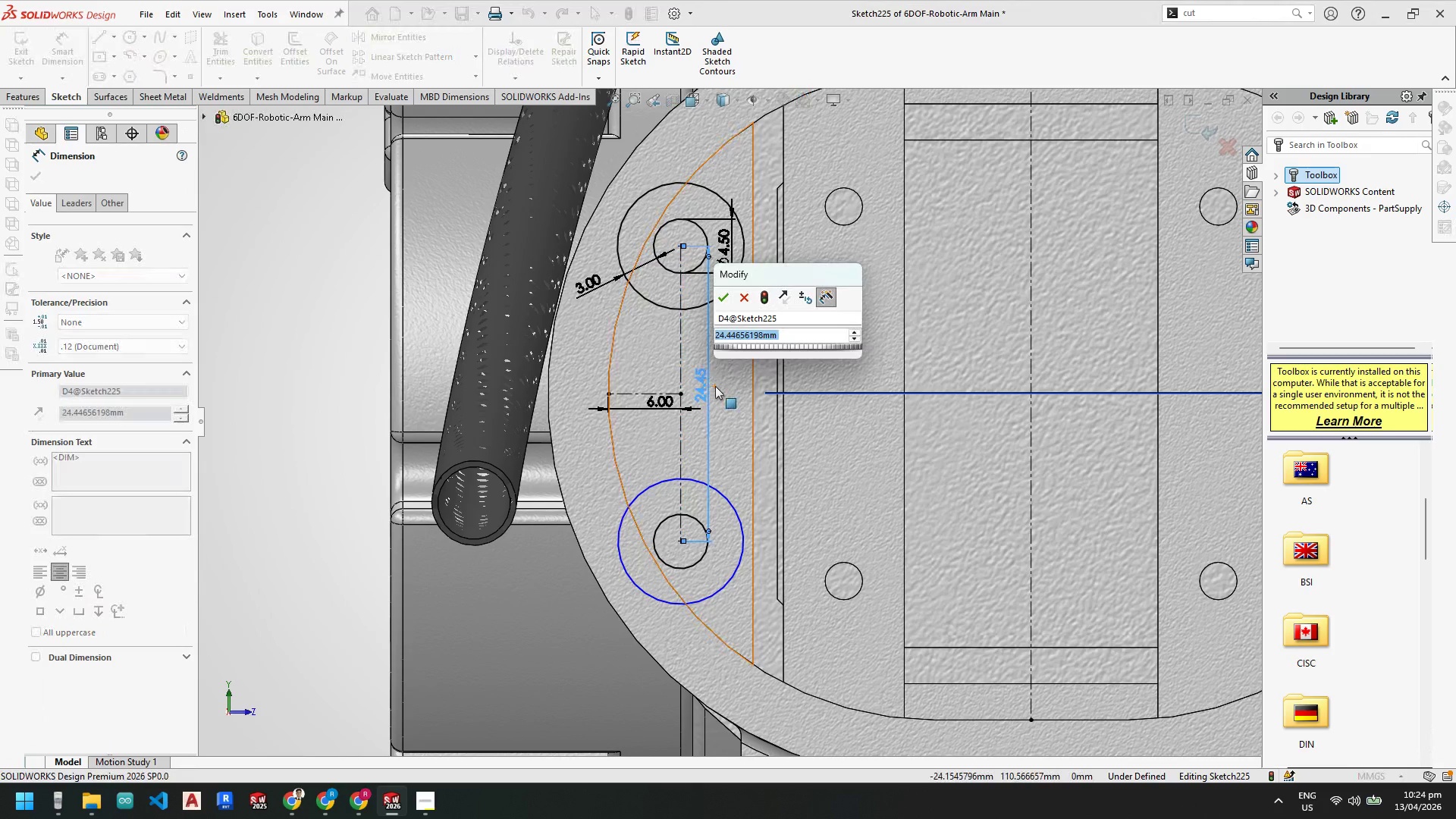 
key(Numpad2)
 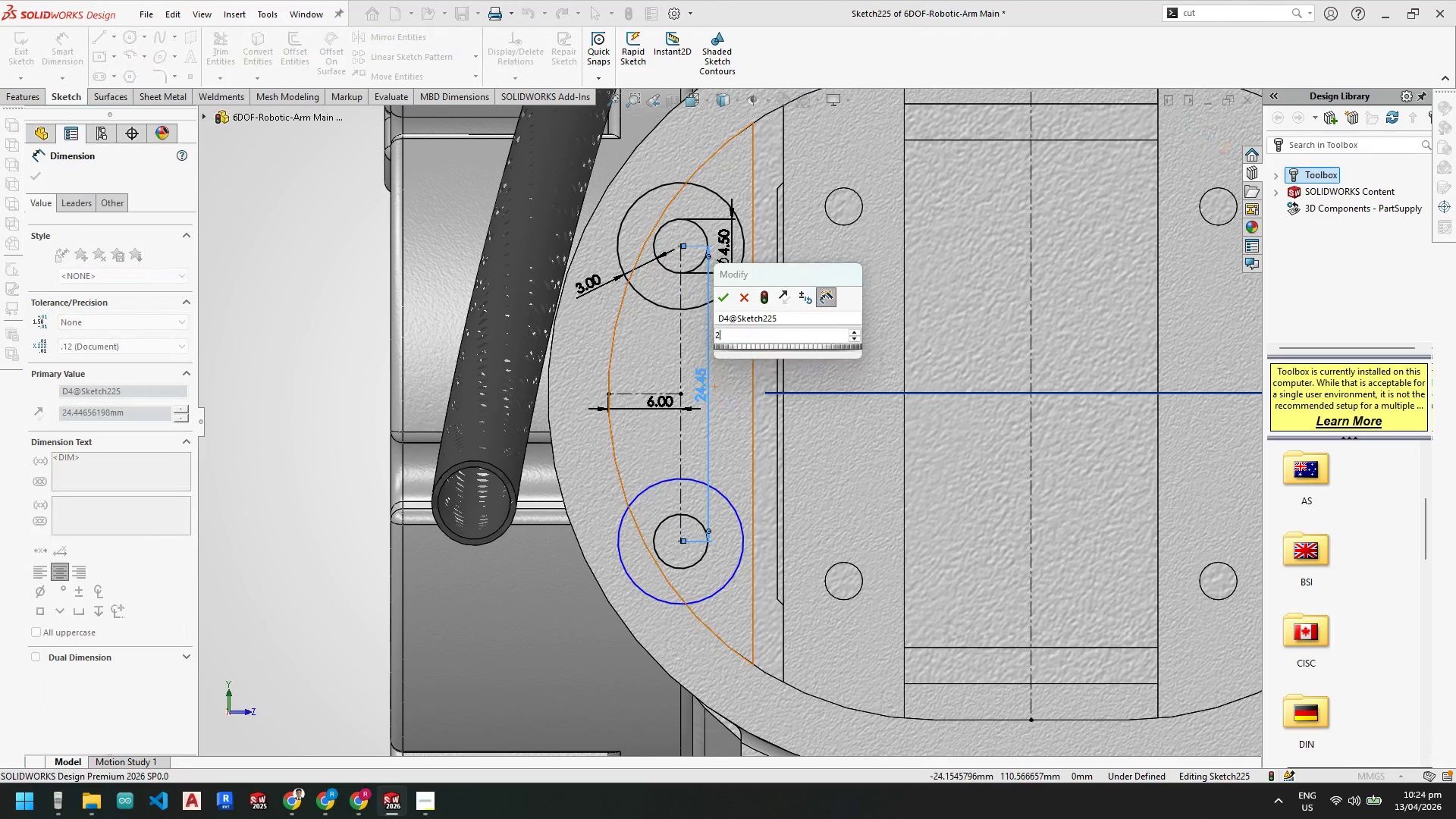 
key(Numpad5)
 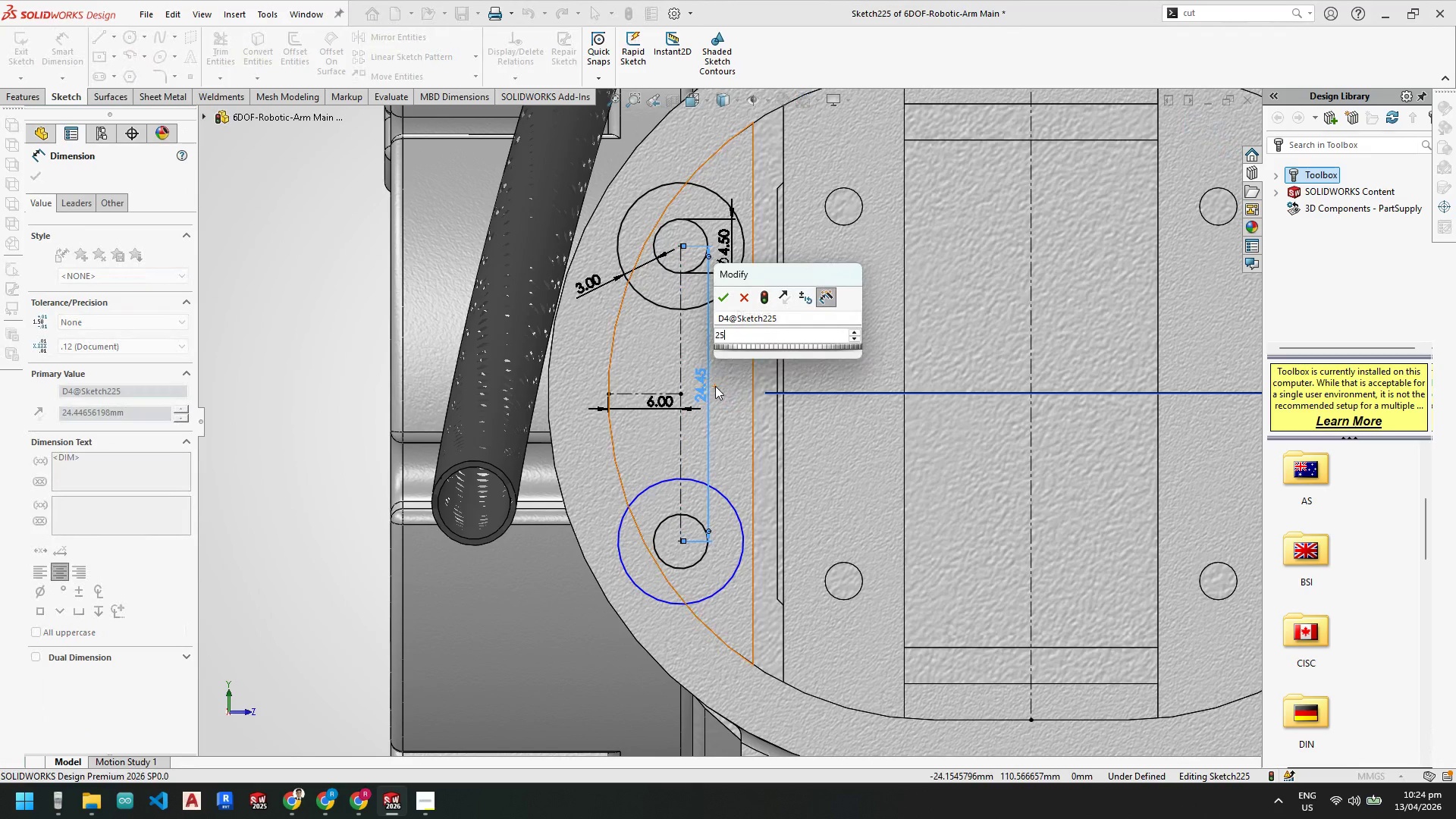 
key(NumpadEnter)
 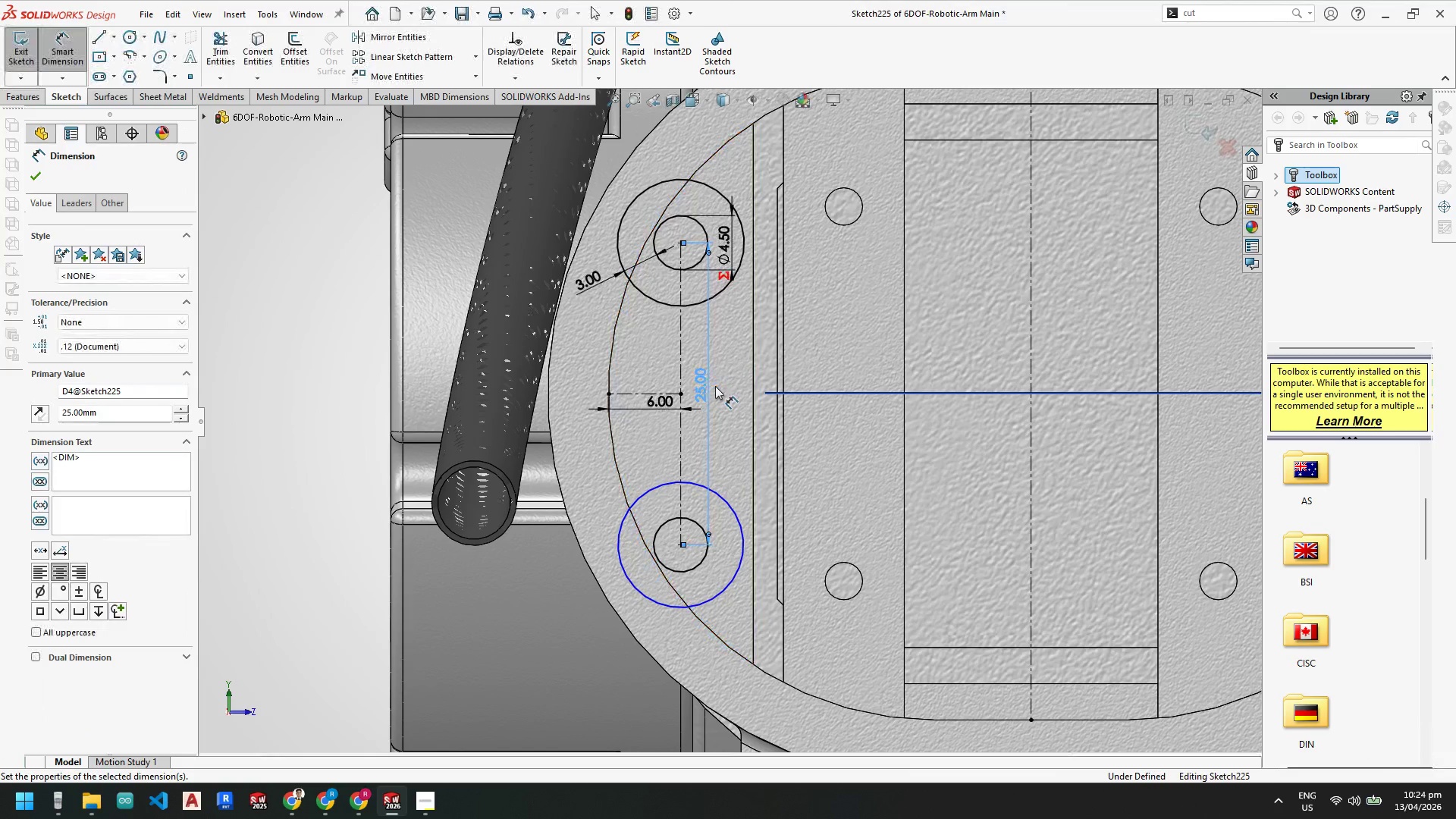 
key(Escape)
 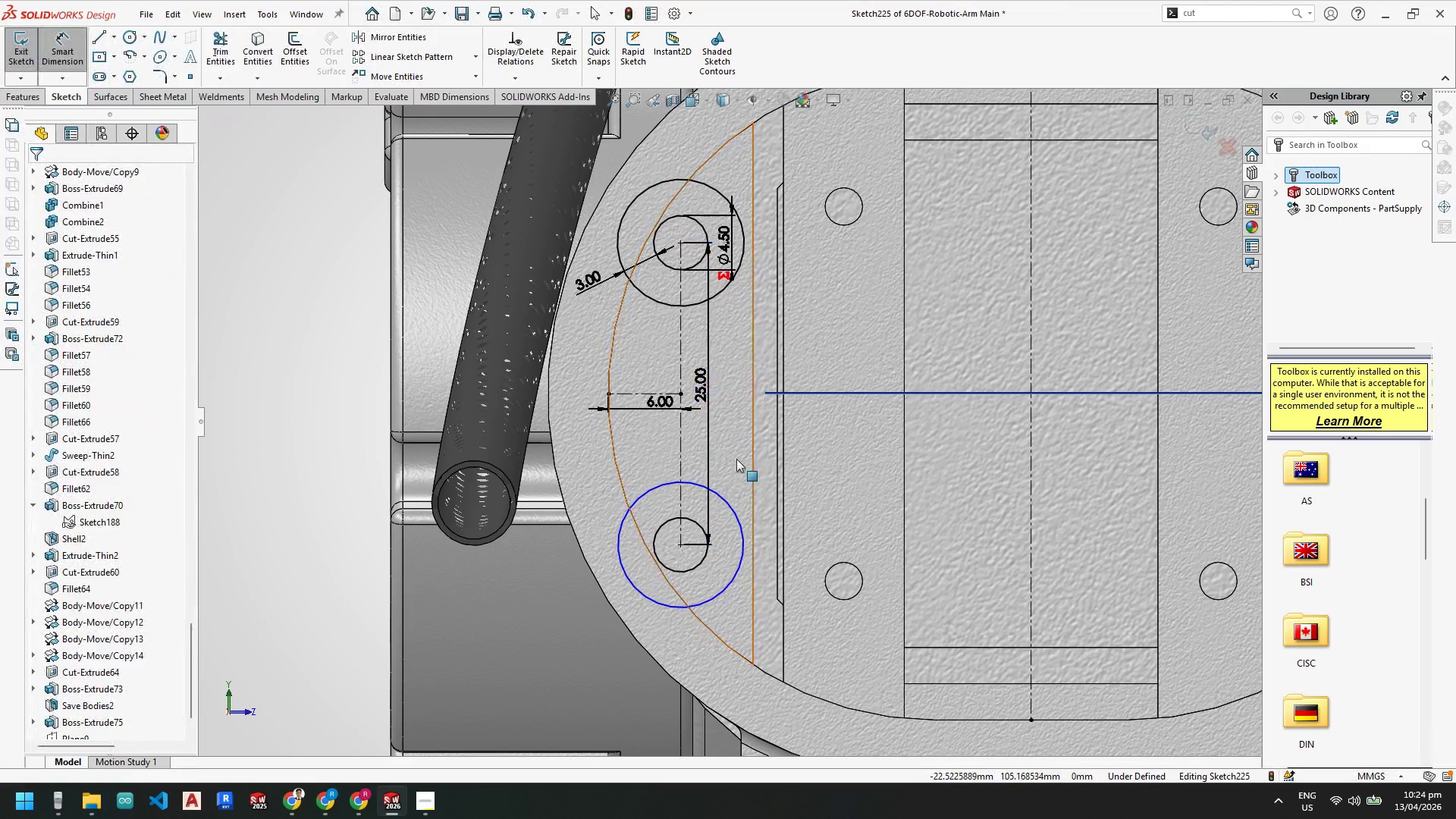 
key(Escape)
 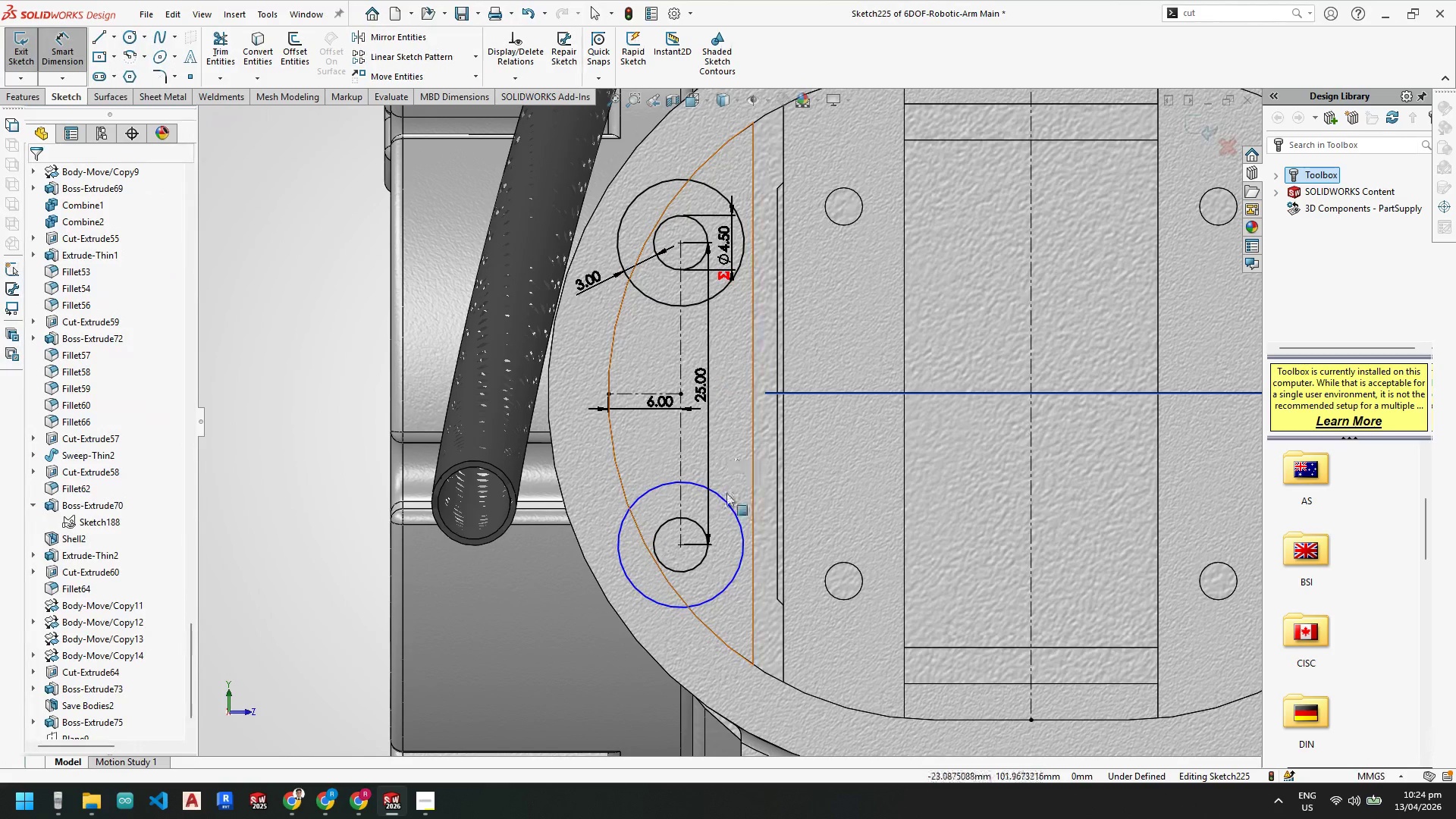 
key(Escape)
 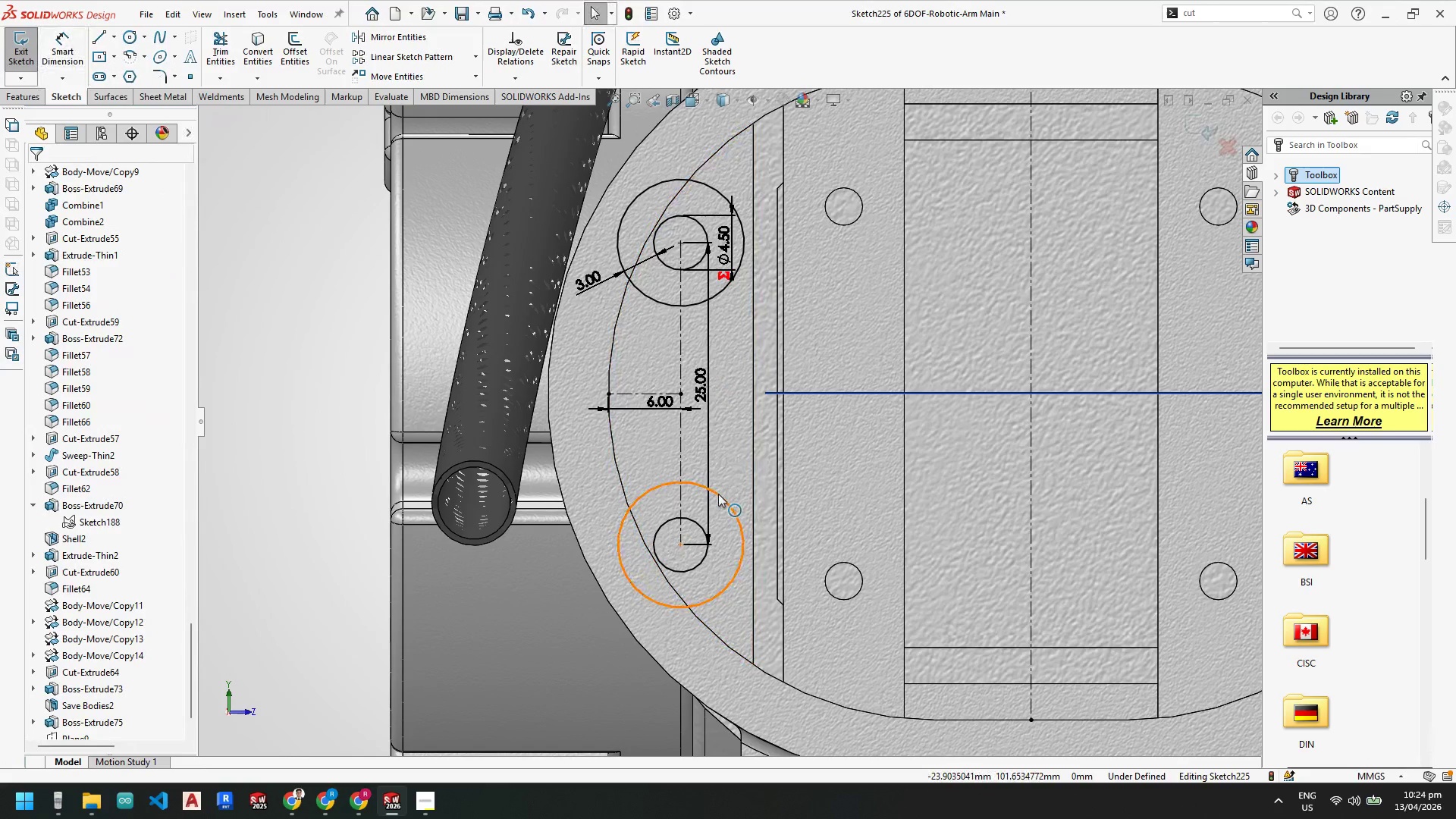 
left_click([718, 494])
 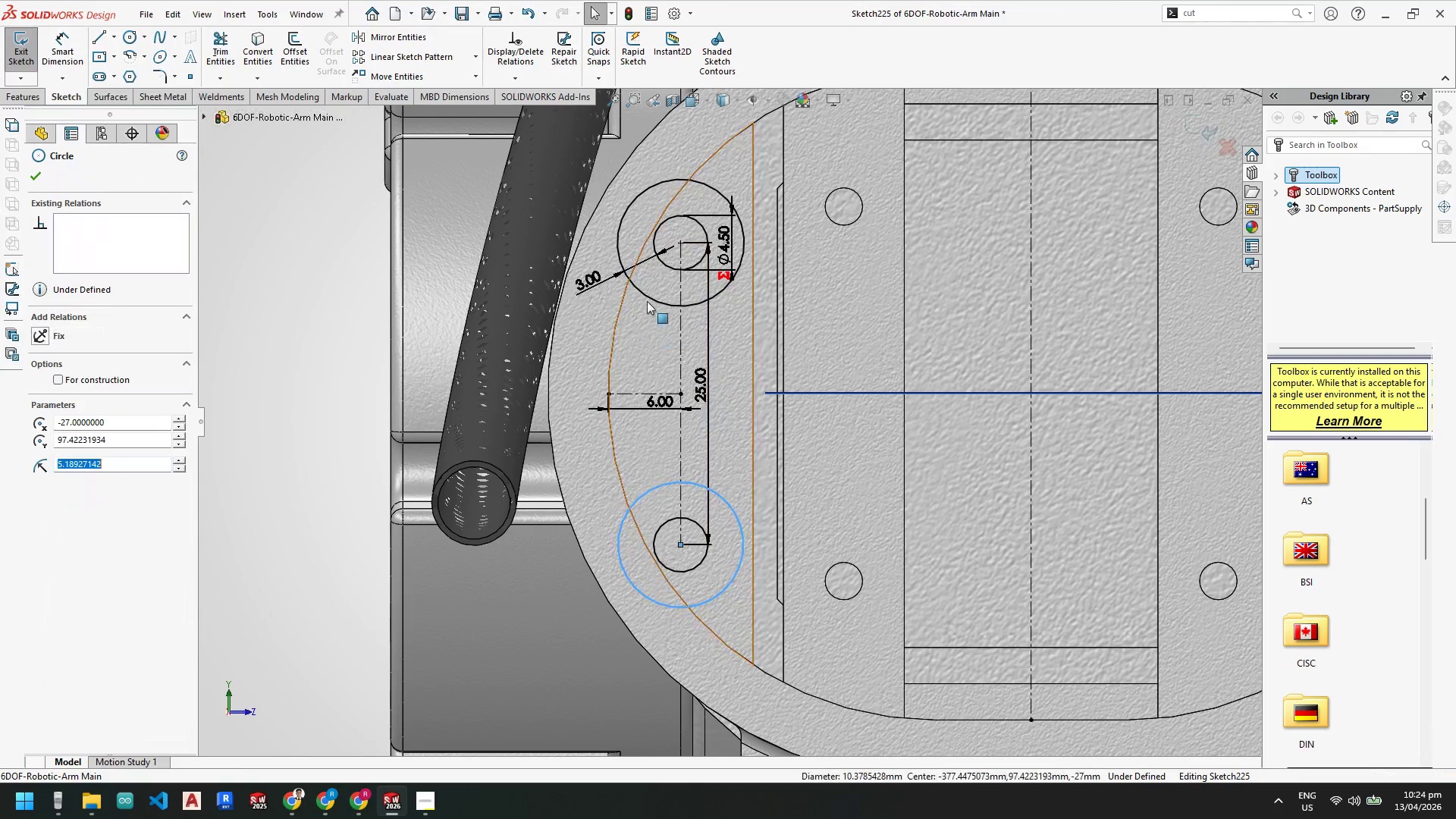 
hold_key(key=ControlLeft, duration=0.56)
left_click([652, 300])
 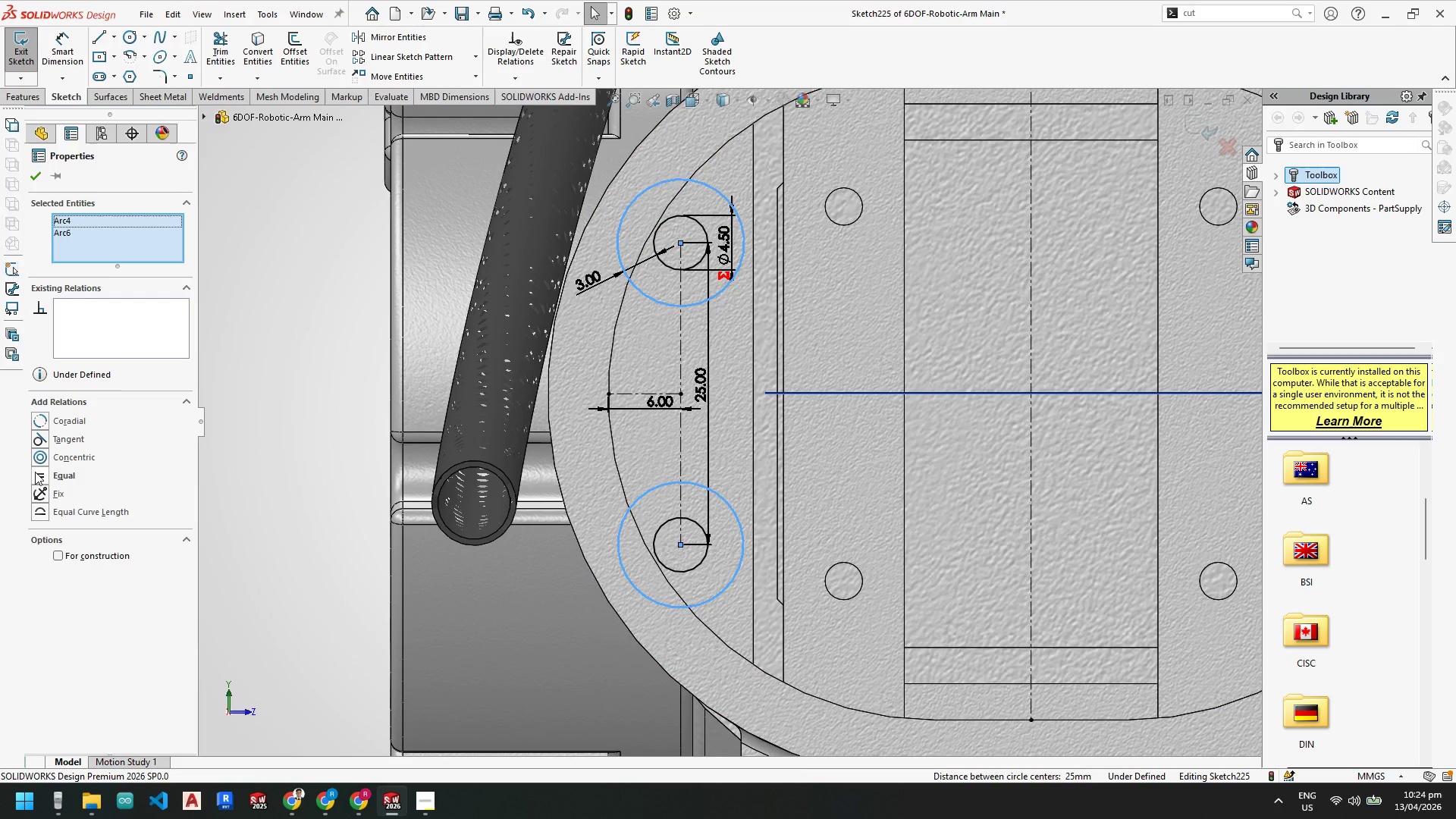 
left_click([40, 476])
 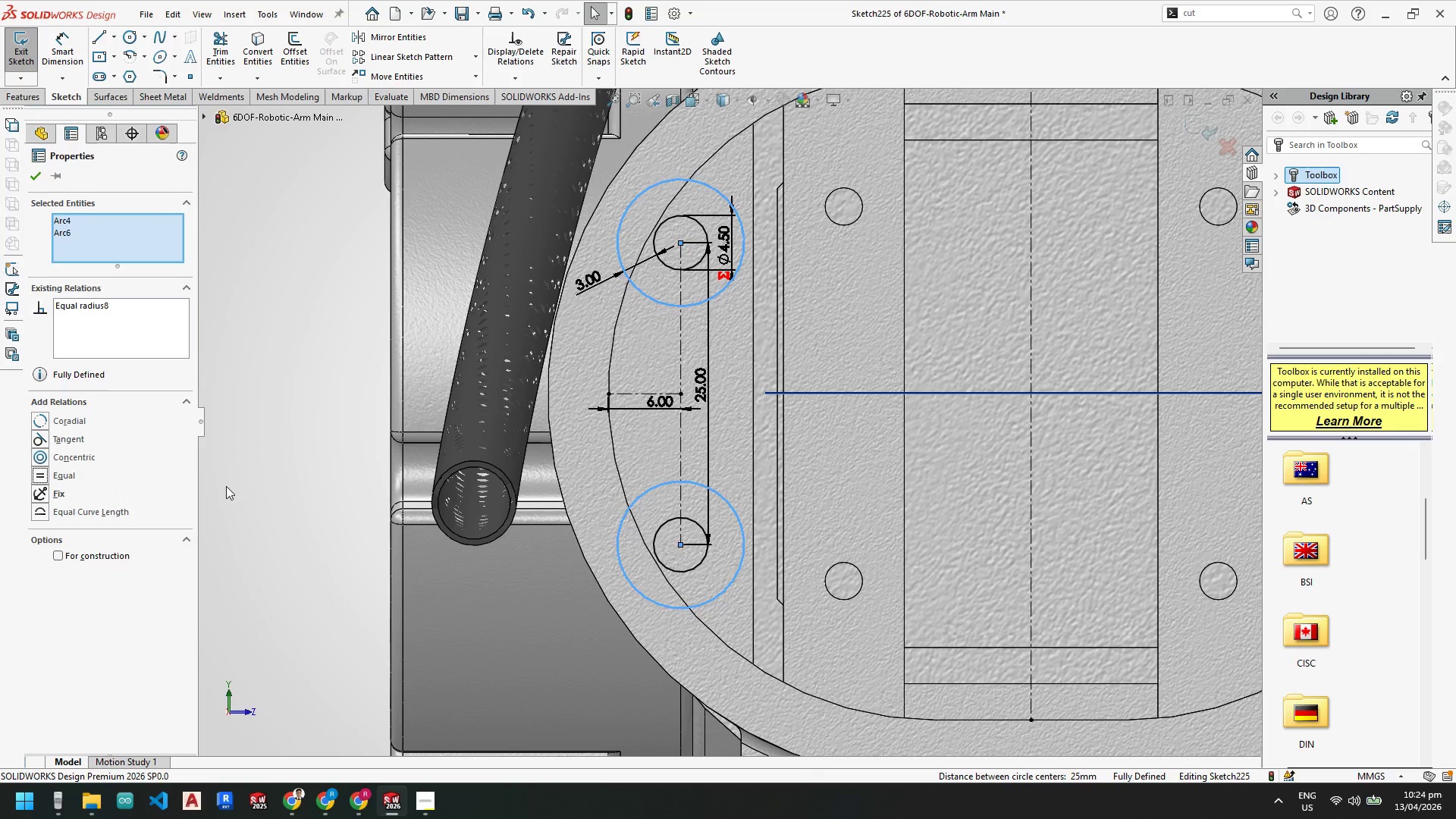 
key(Escape)
 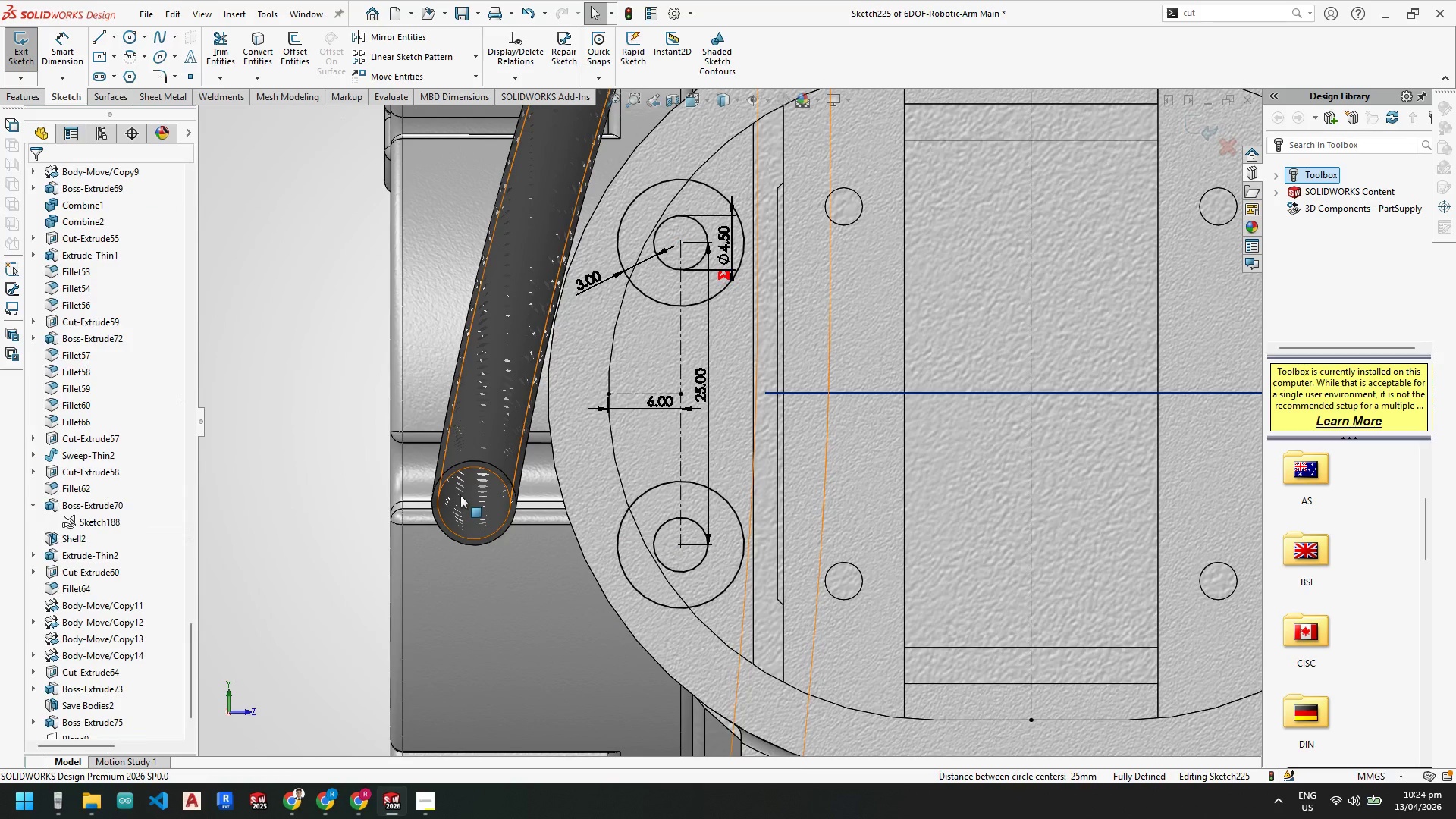 
key(Escape)
 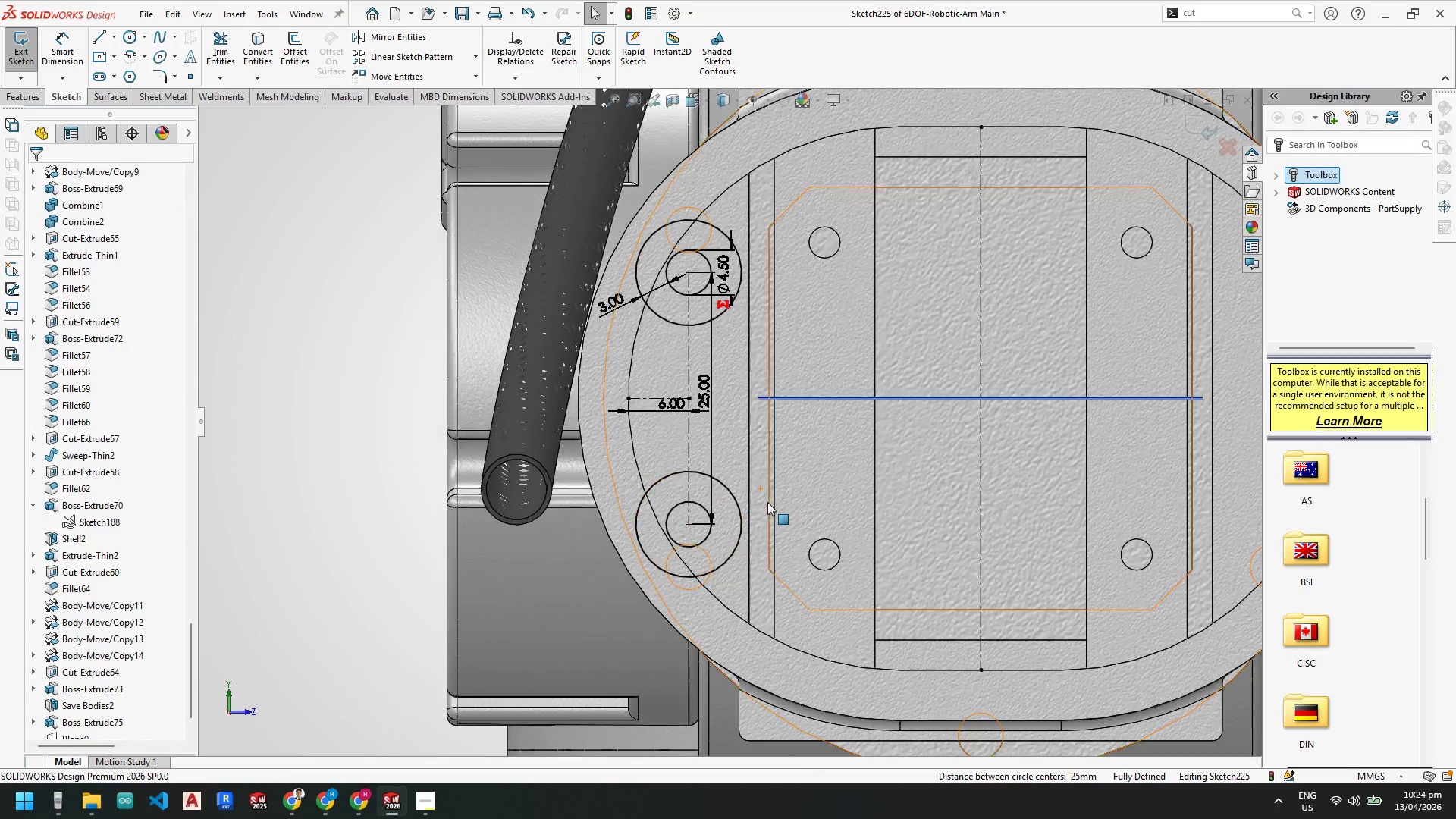 
scroll: coordinate [738, 467], scroll_direction: up, amount: 1.0
 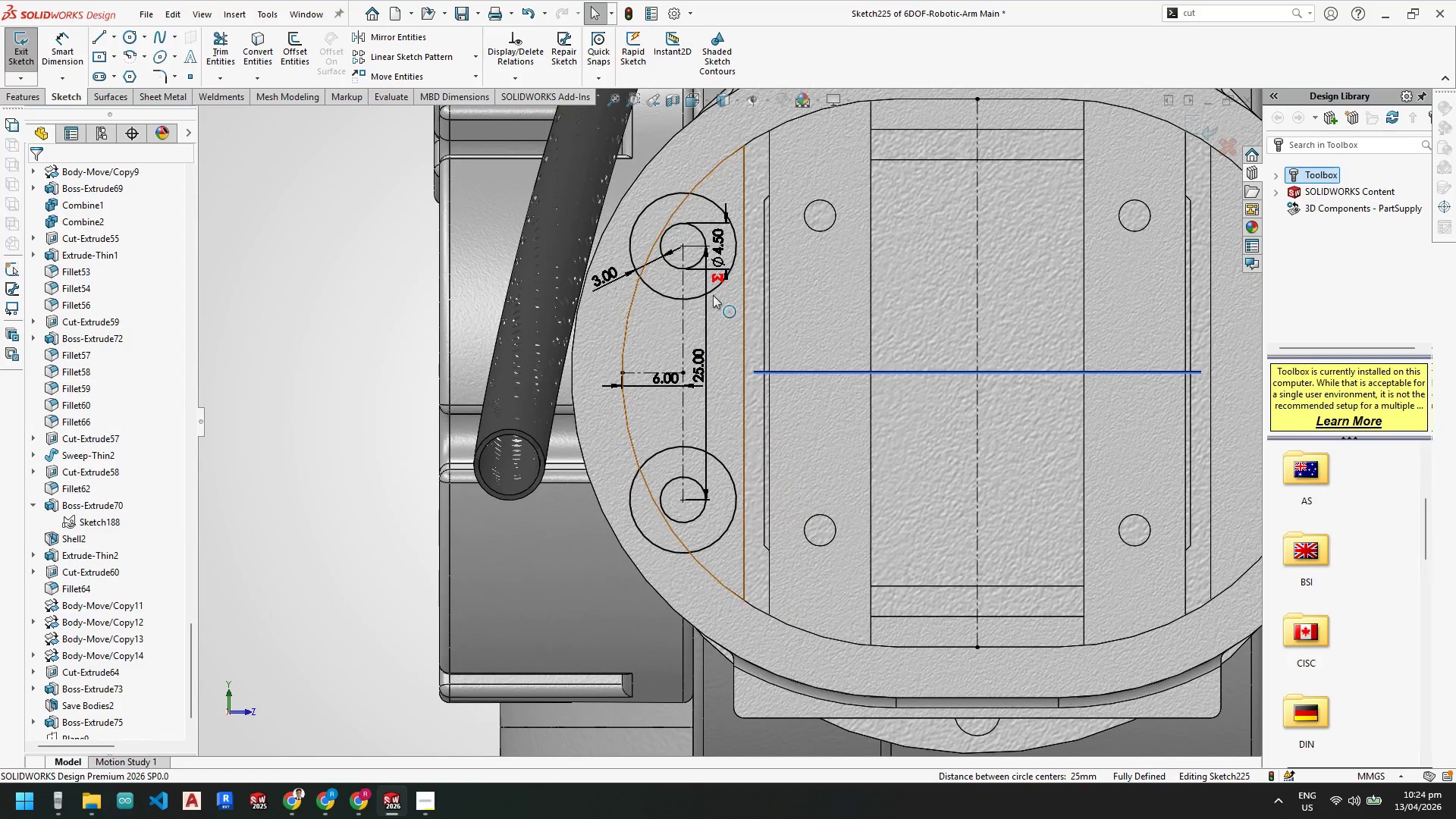 
wait(9.19)
 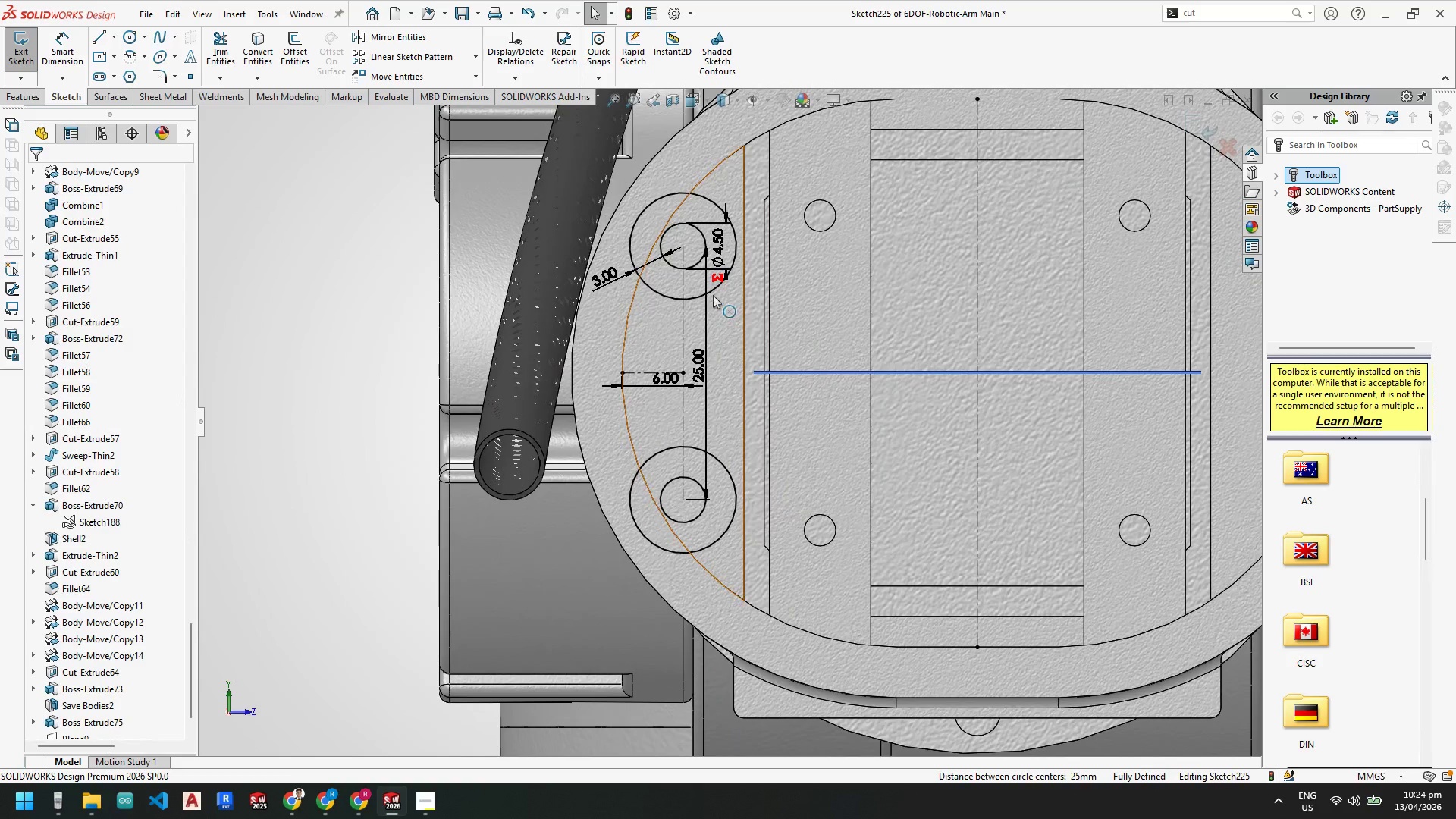 
key(Escape)
 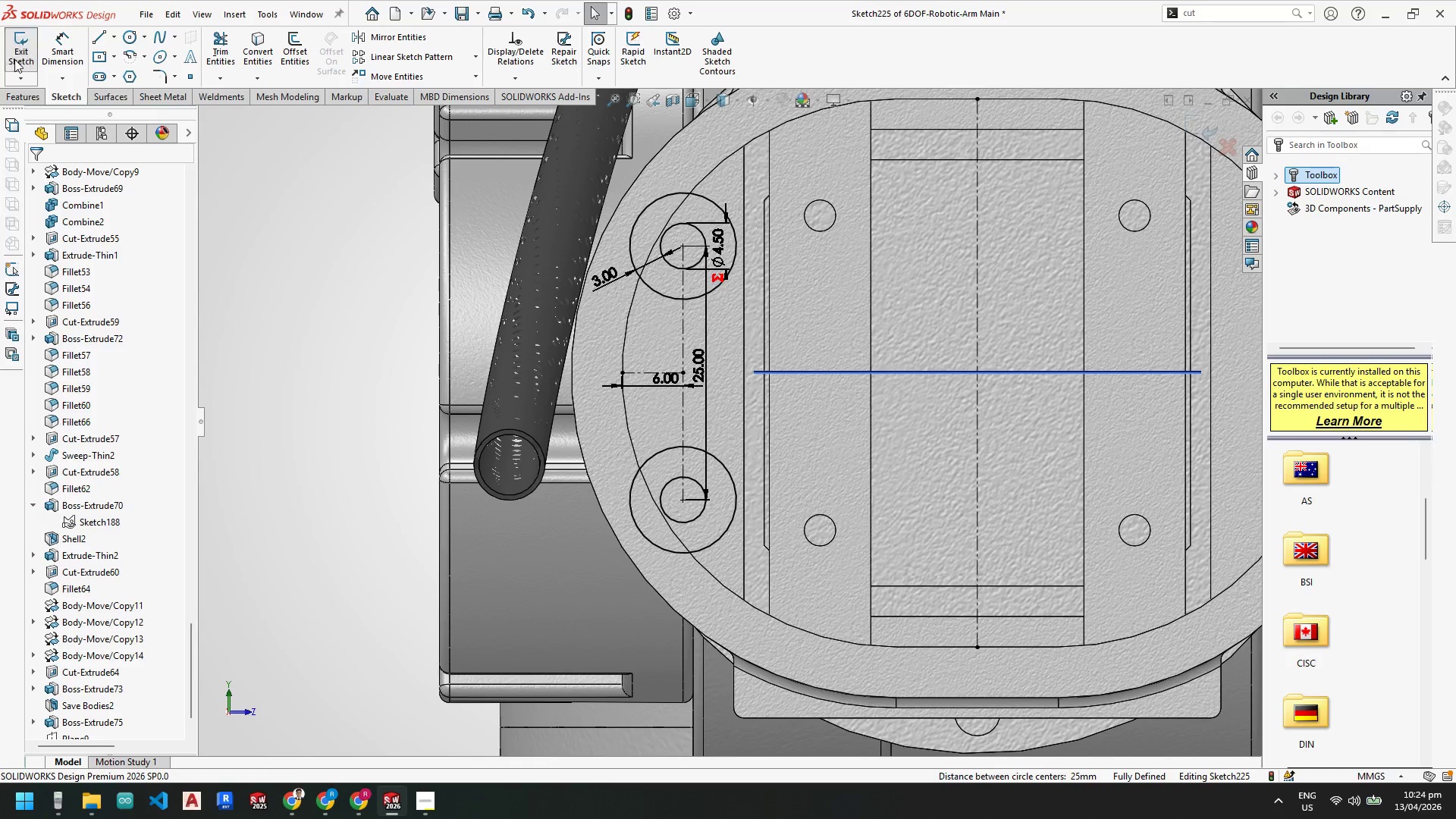 
key(Escape)
 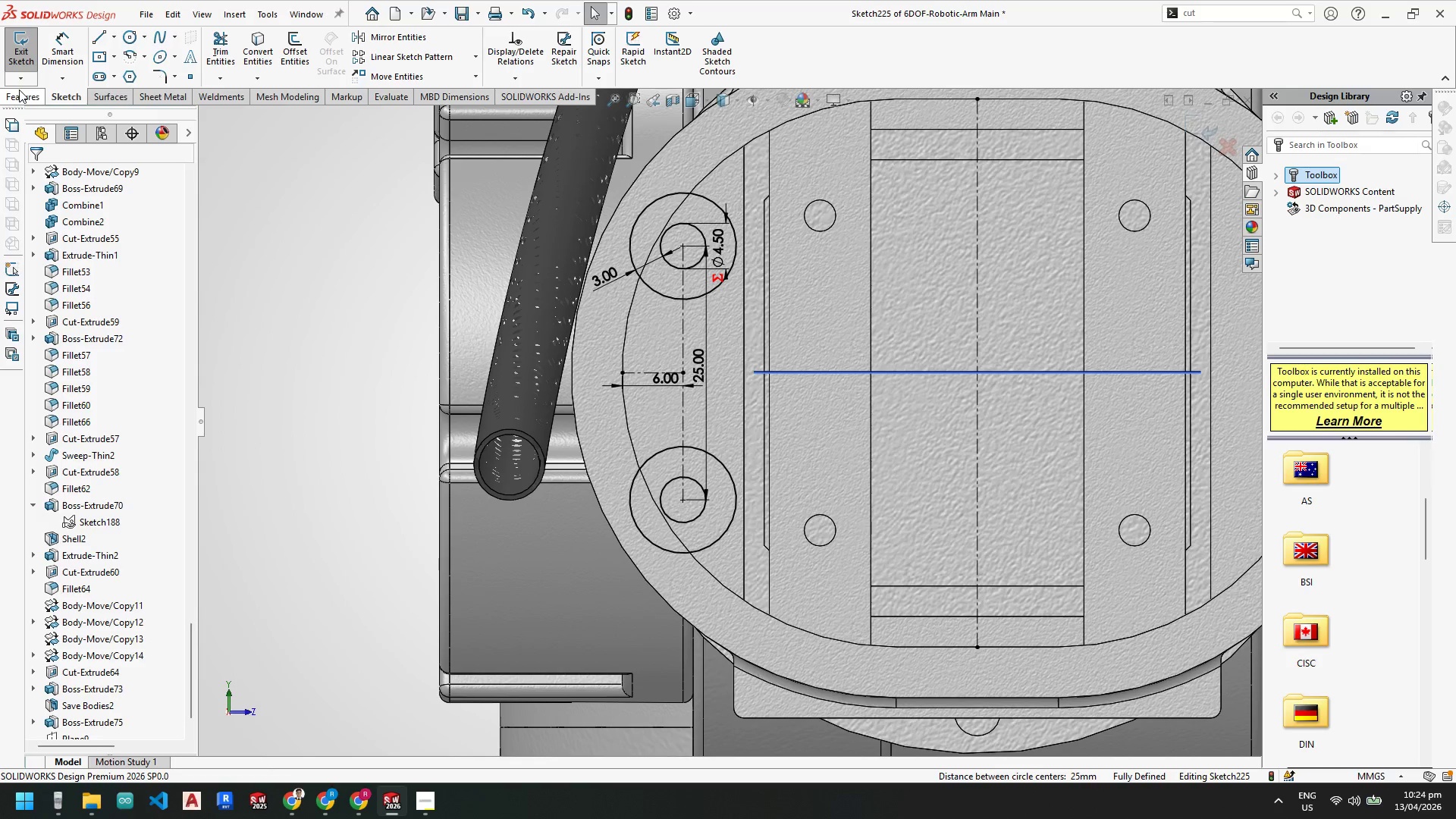 
left_click([20, 89])
 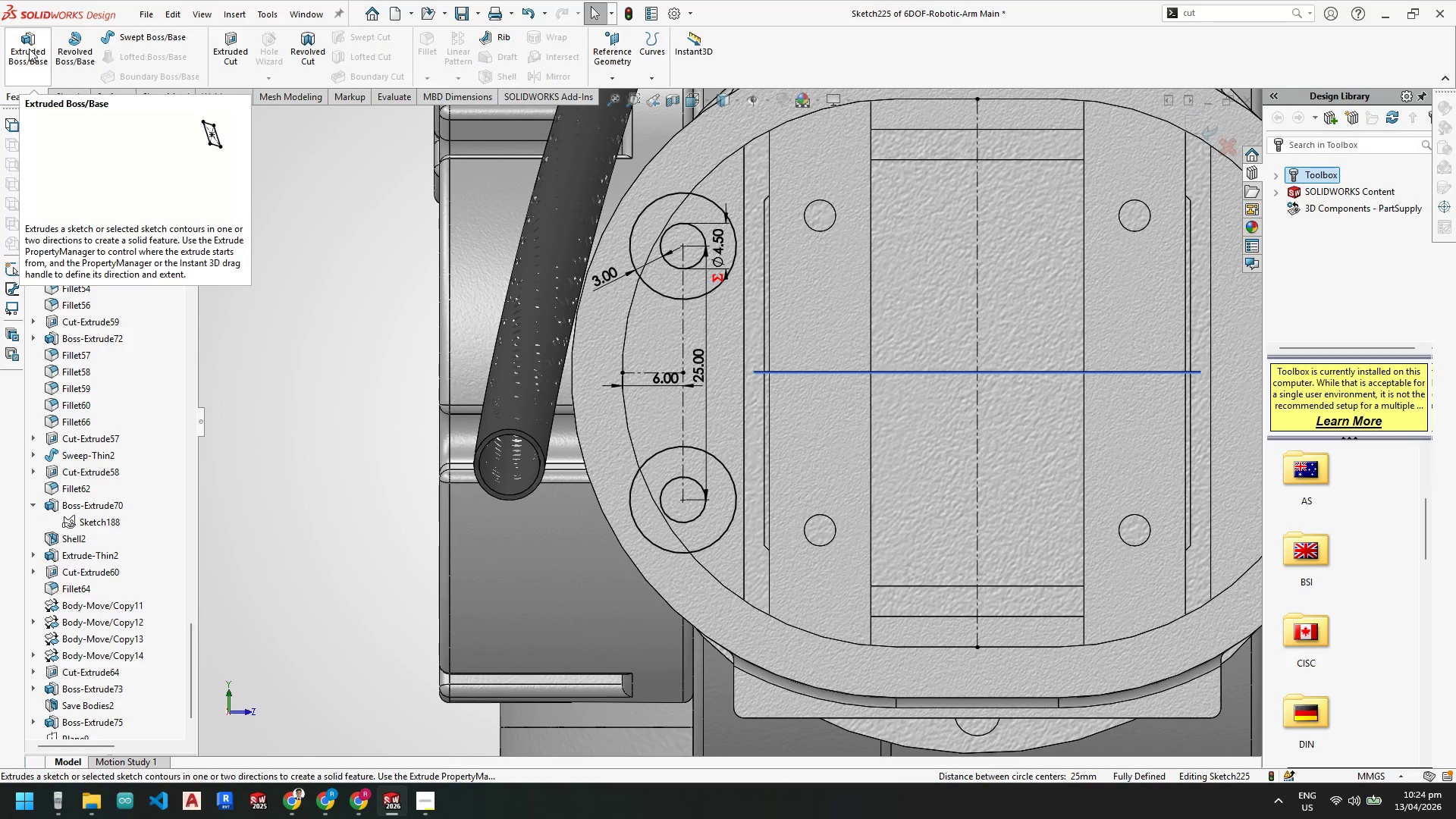 
left_click([29, 49])
 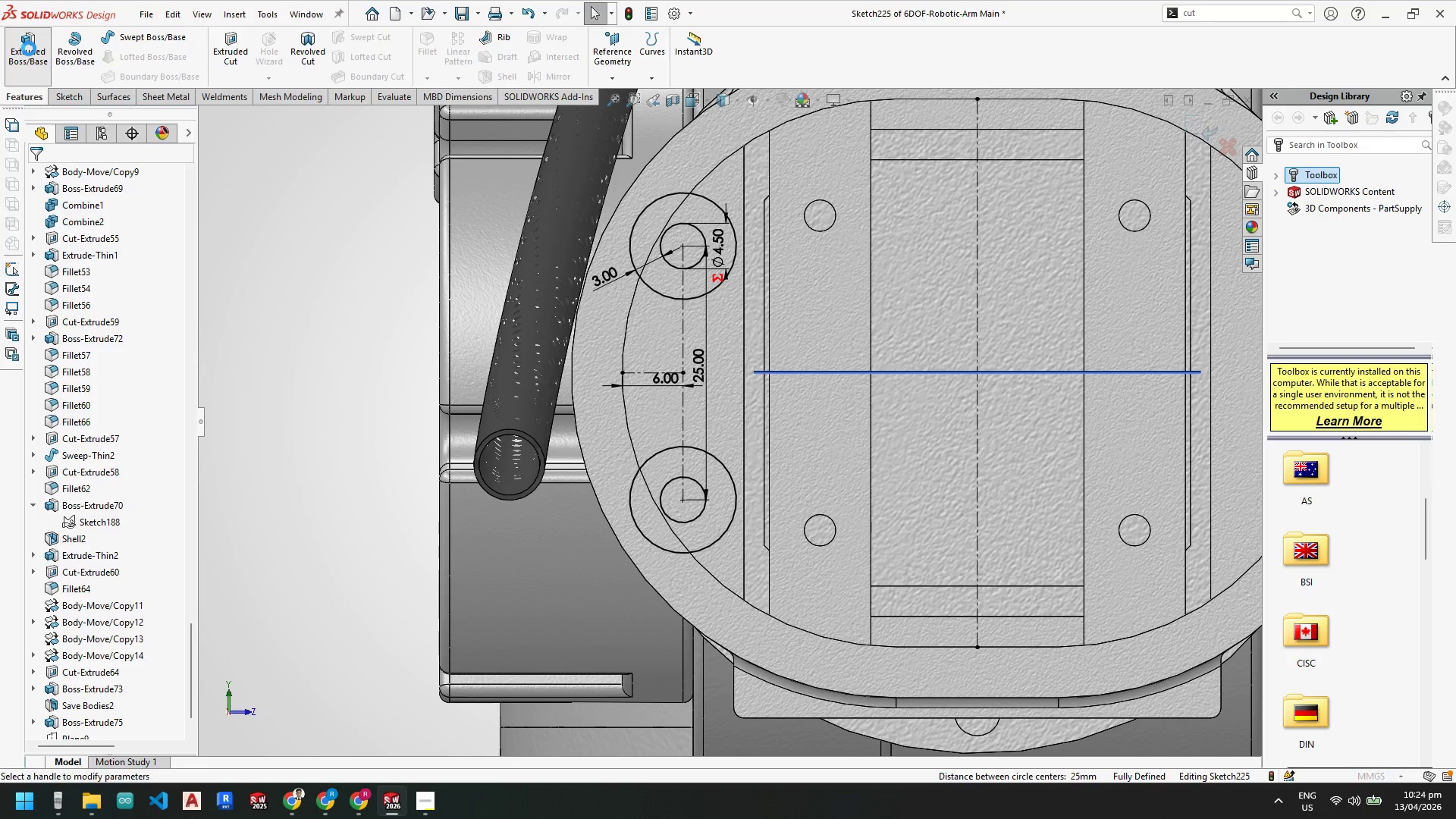 
key(Escape)
 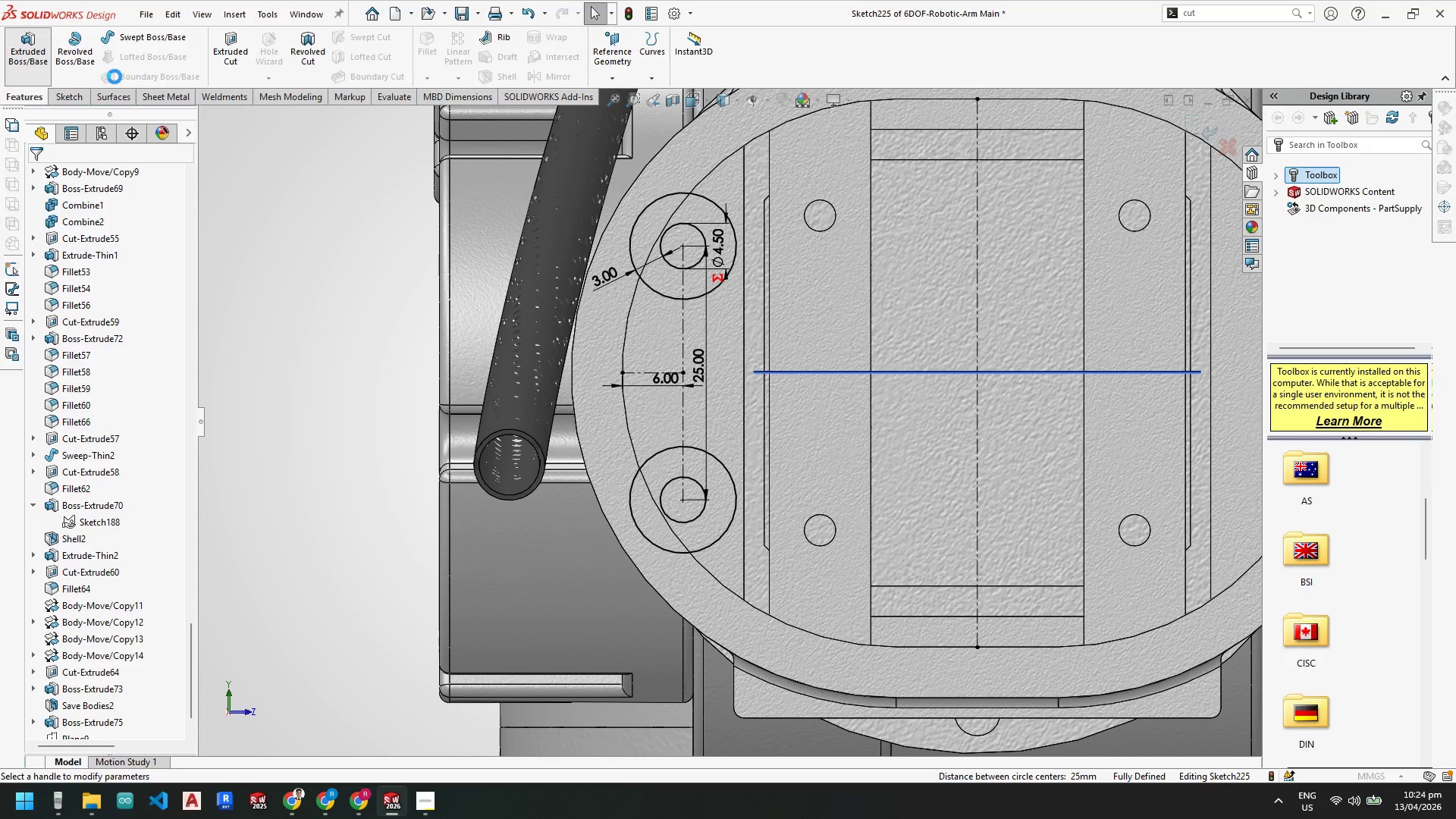 
key(Escape)
 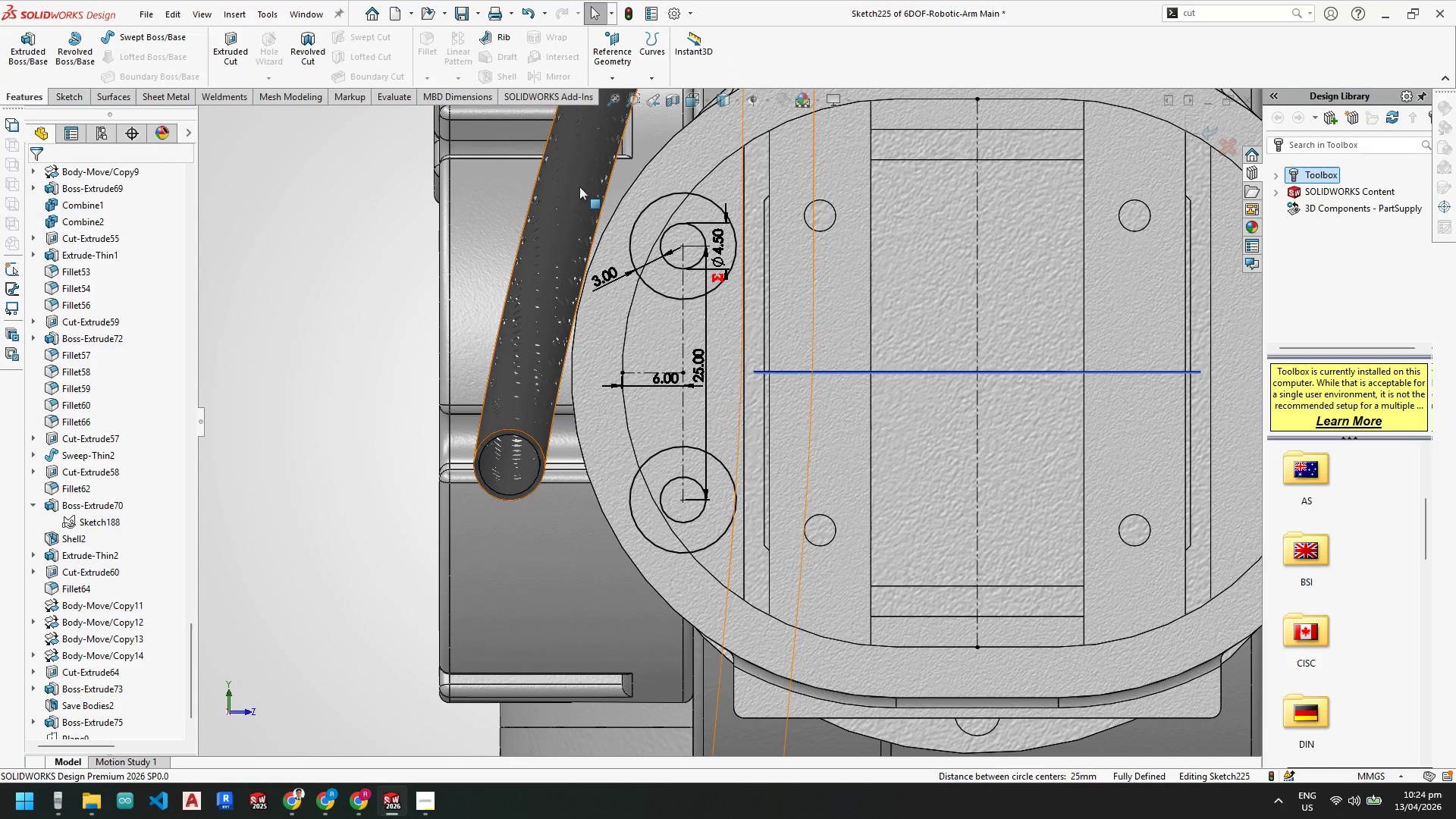 
left_click_drag(start_coordinate=[479, 223], to_coordinate=[761, 563])
 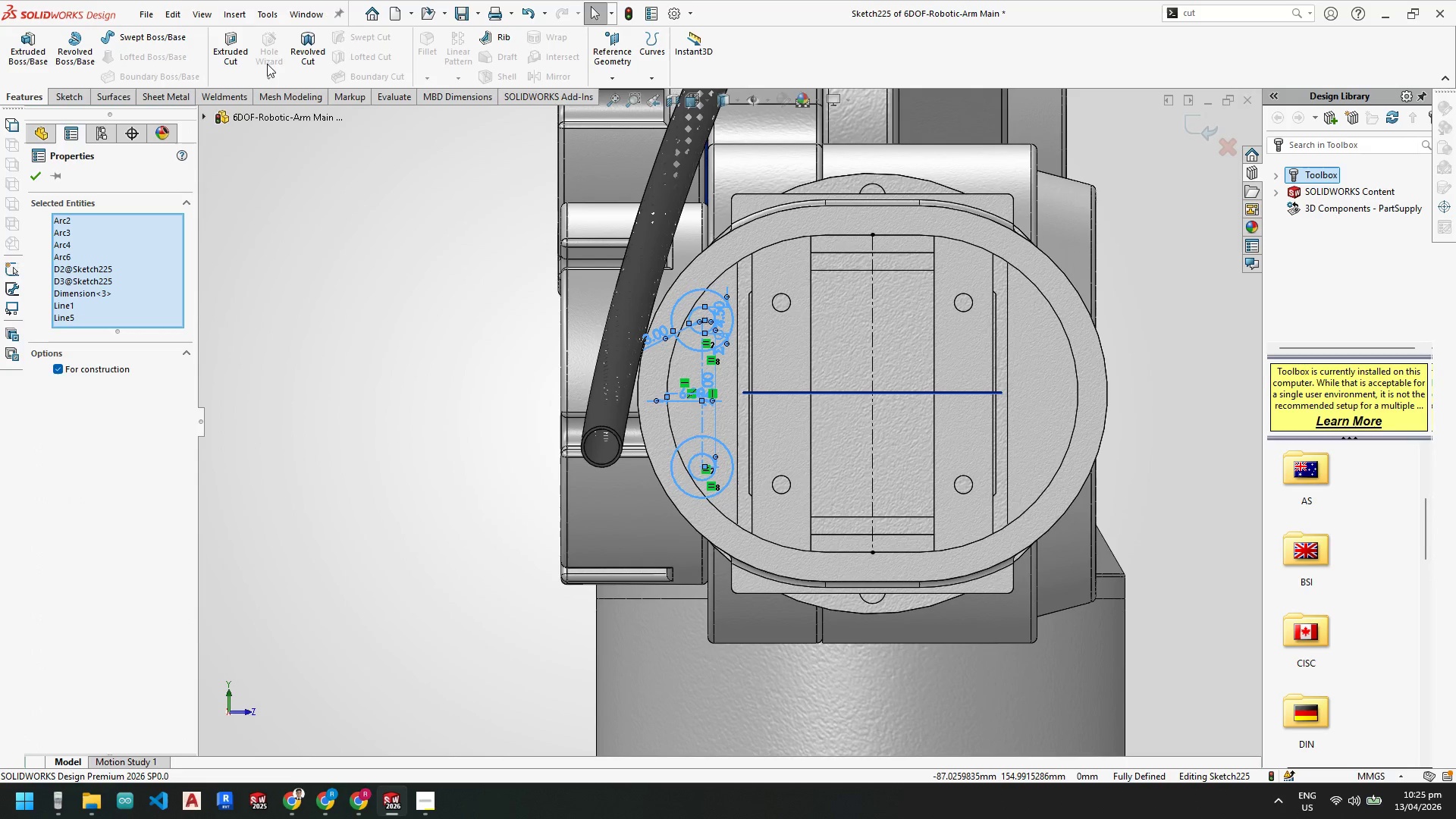 
scroll: coordinate [573, 198], scroll_direction: up, amount: 3.0
 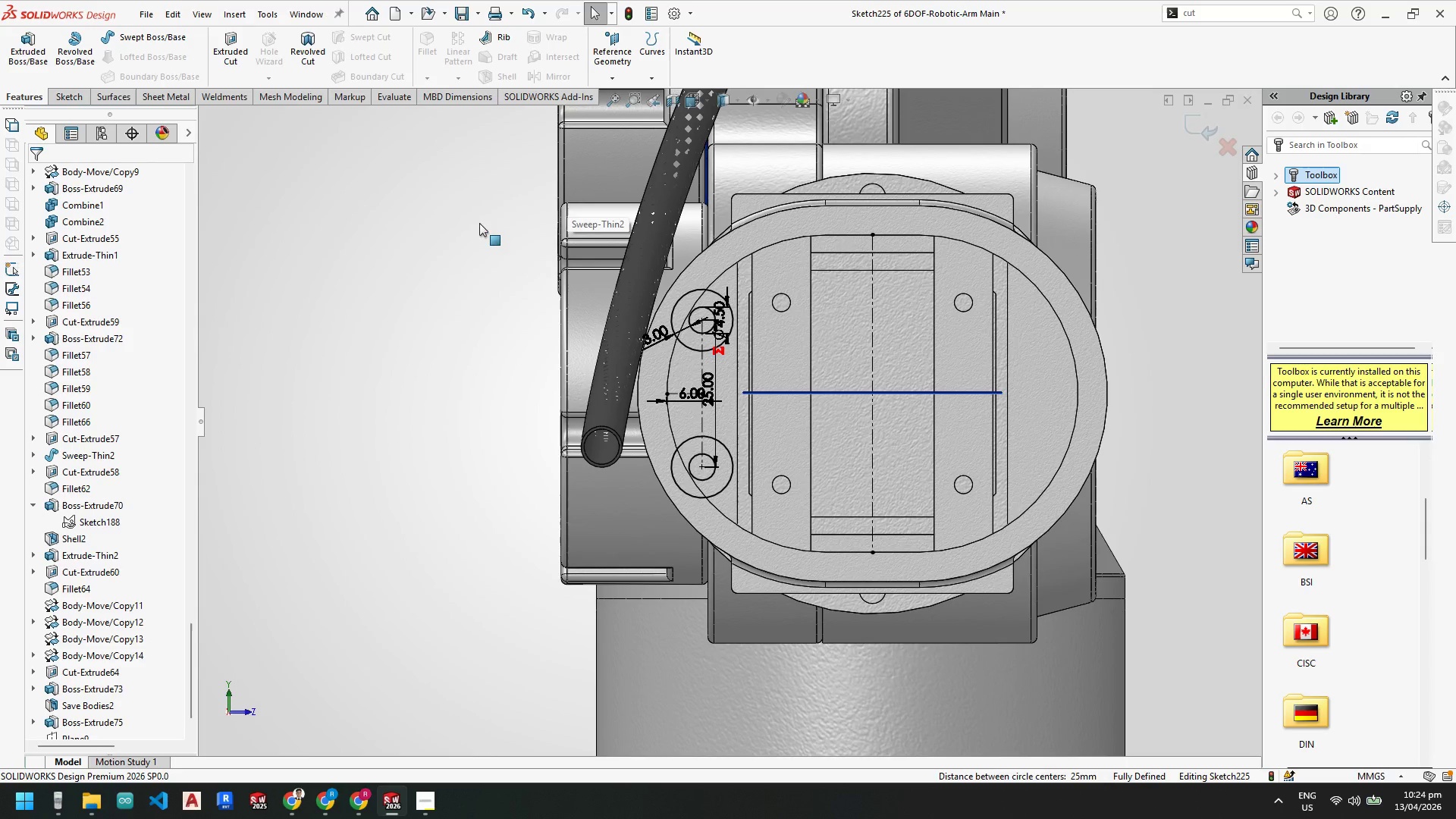 
left_click([58, 99])
 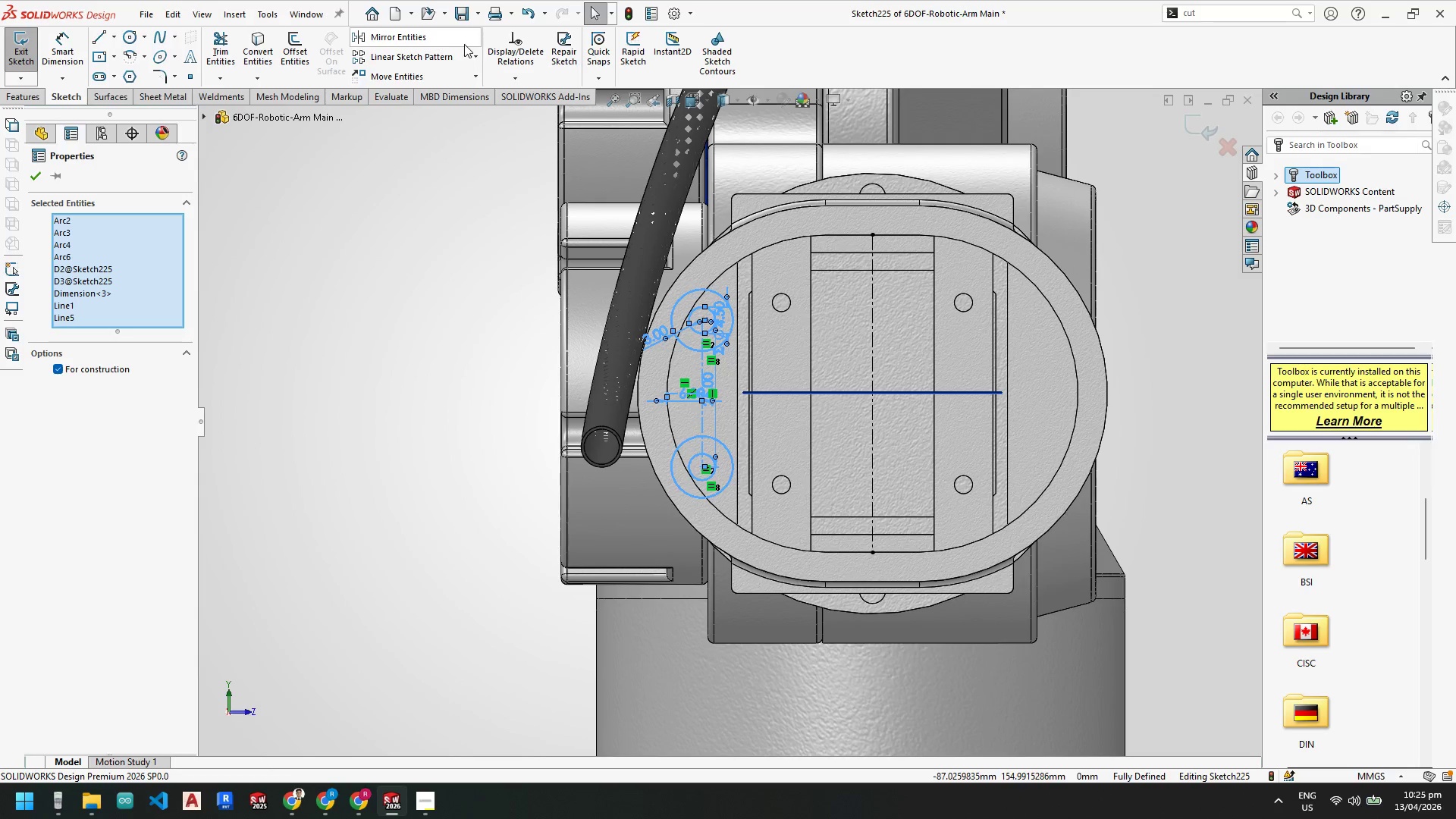 
left_click([463, 40])
 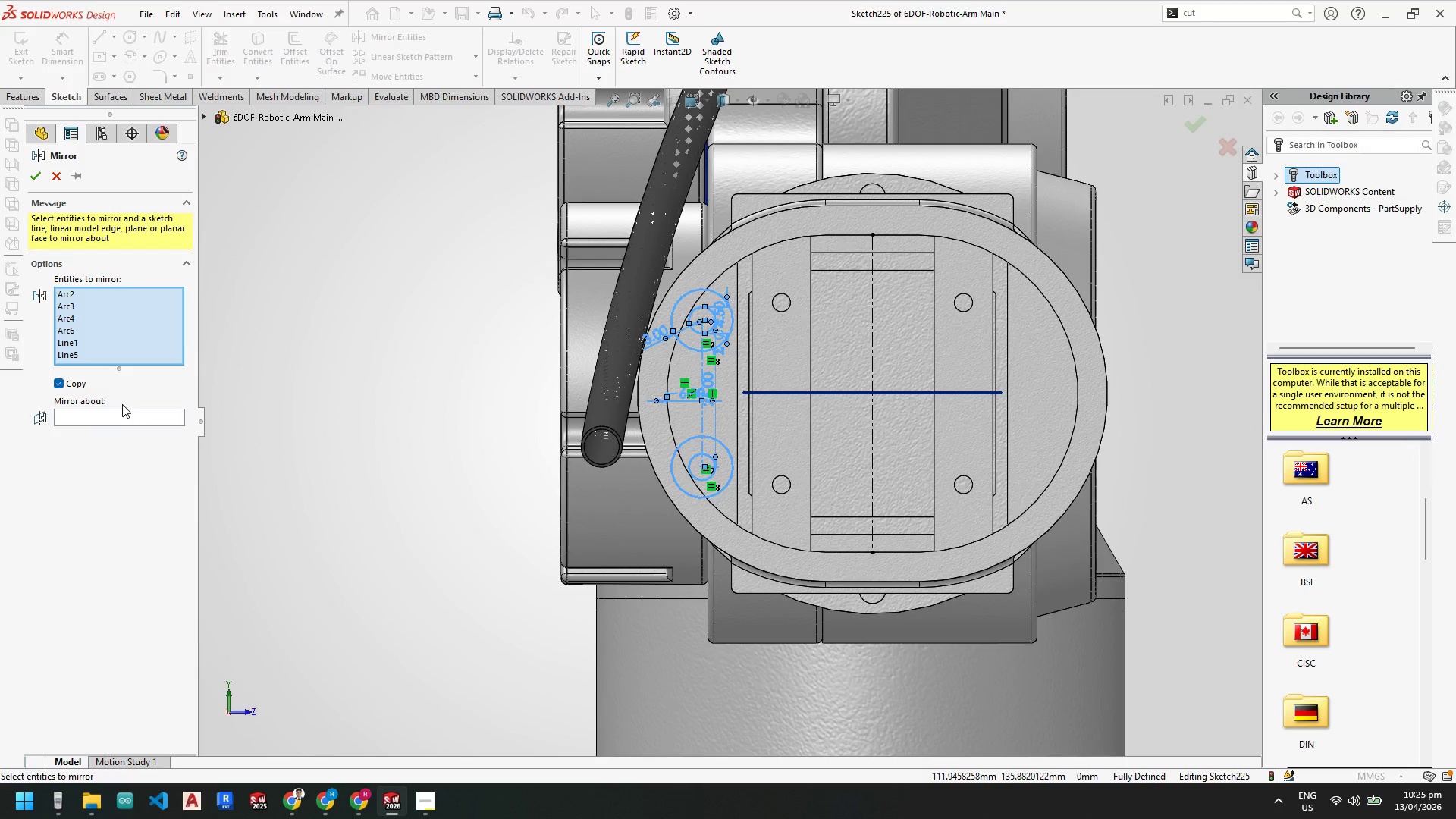 
left_click([120, 416])
 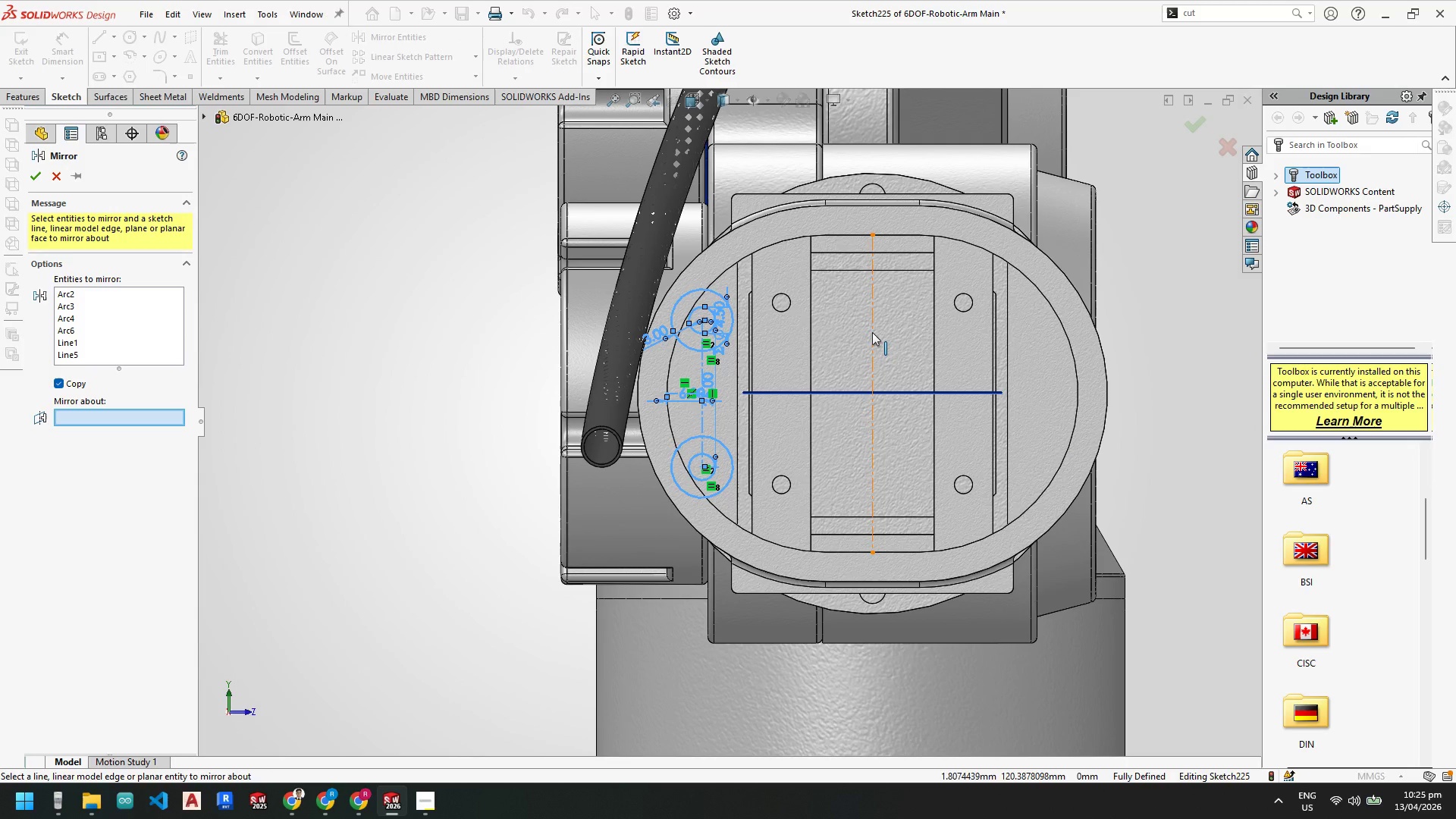 
left_click([872, 332])
 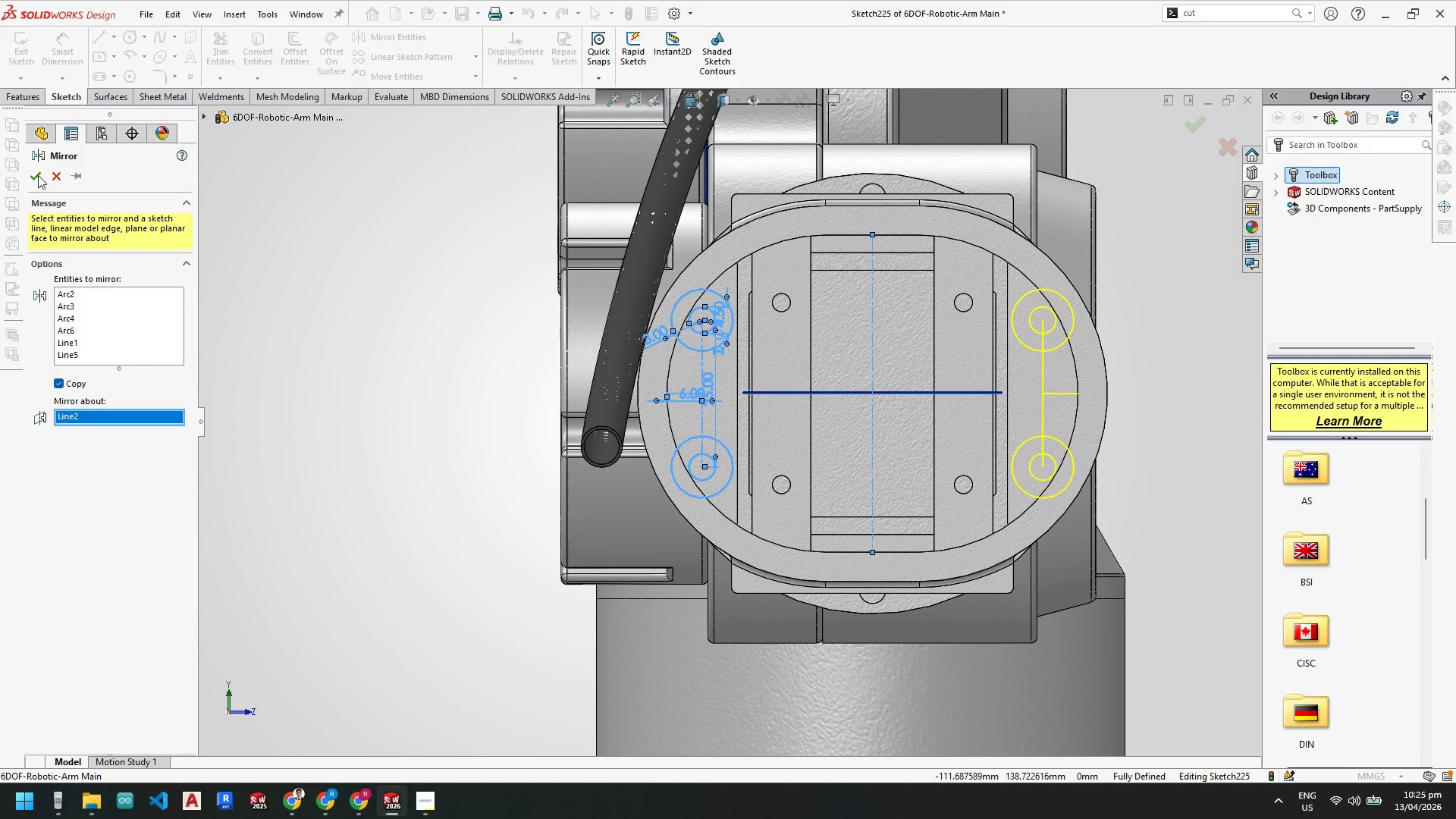 
left_click([33, 173])
 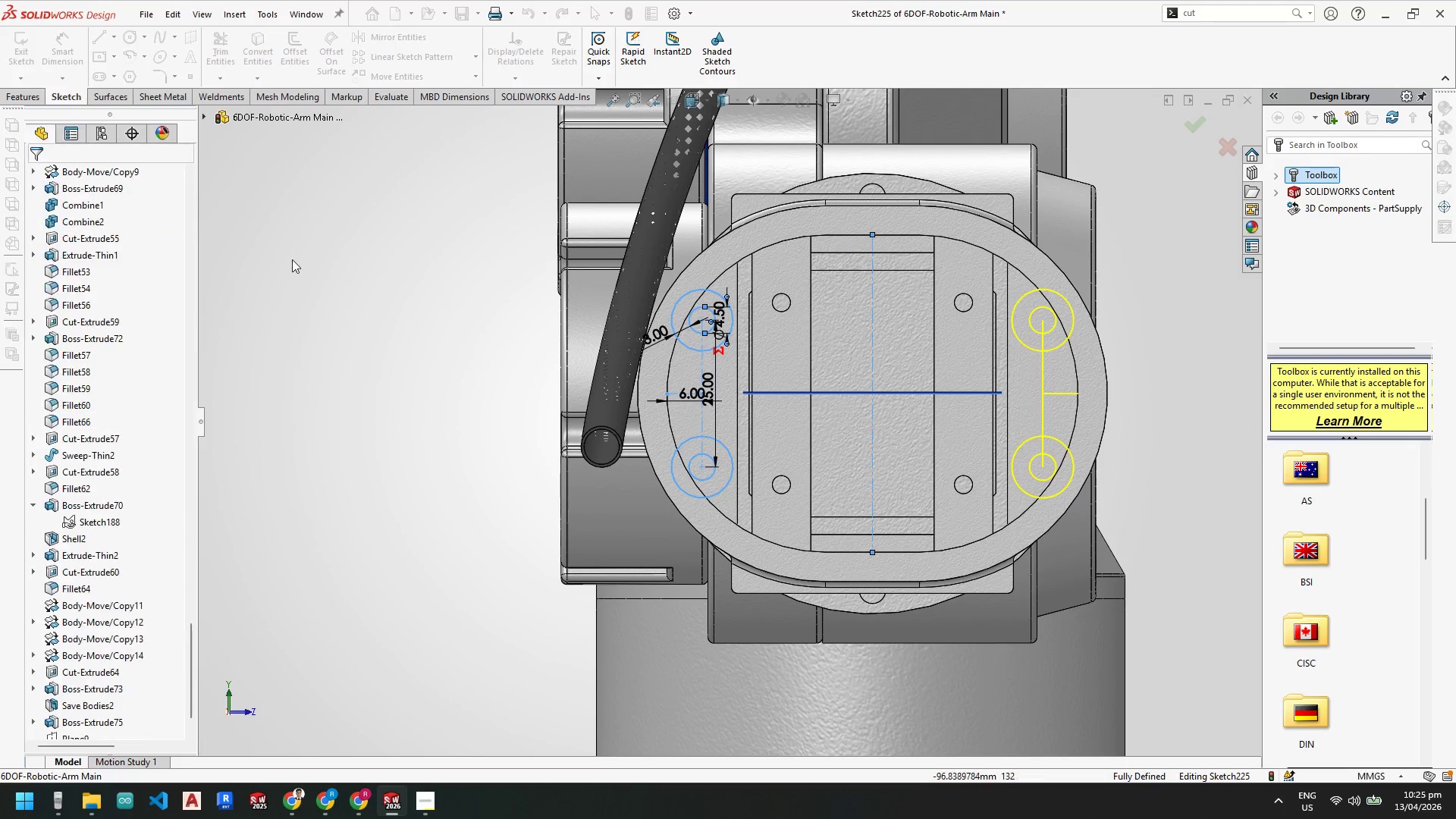 
key(Escape)
 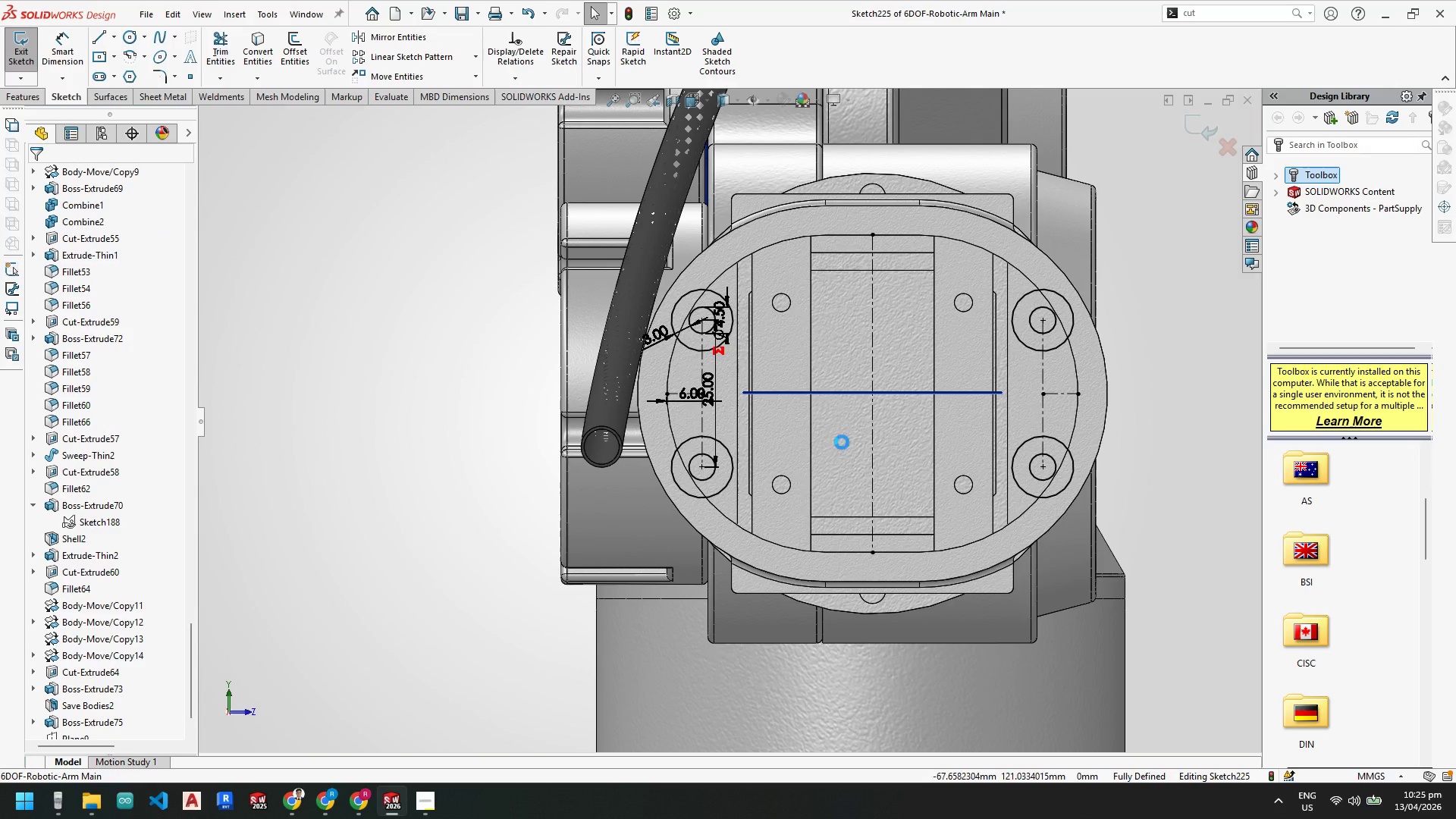 
key(Escape)
 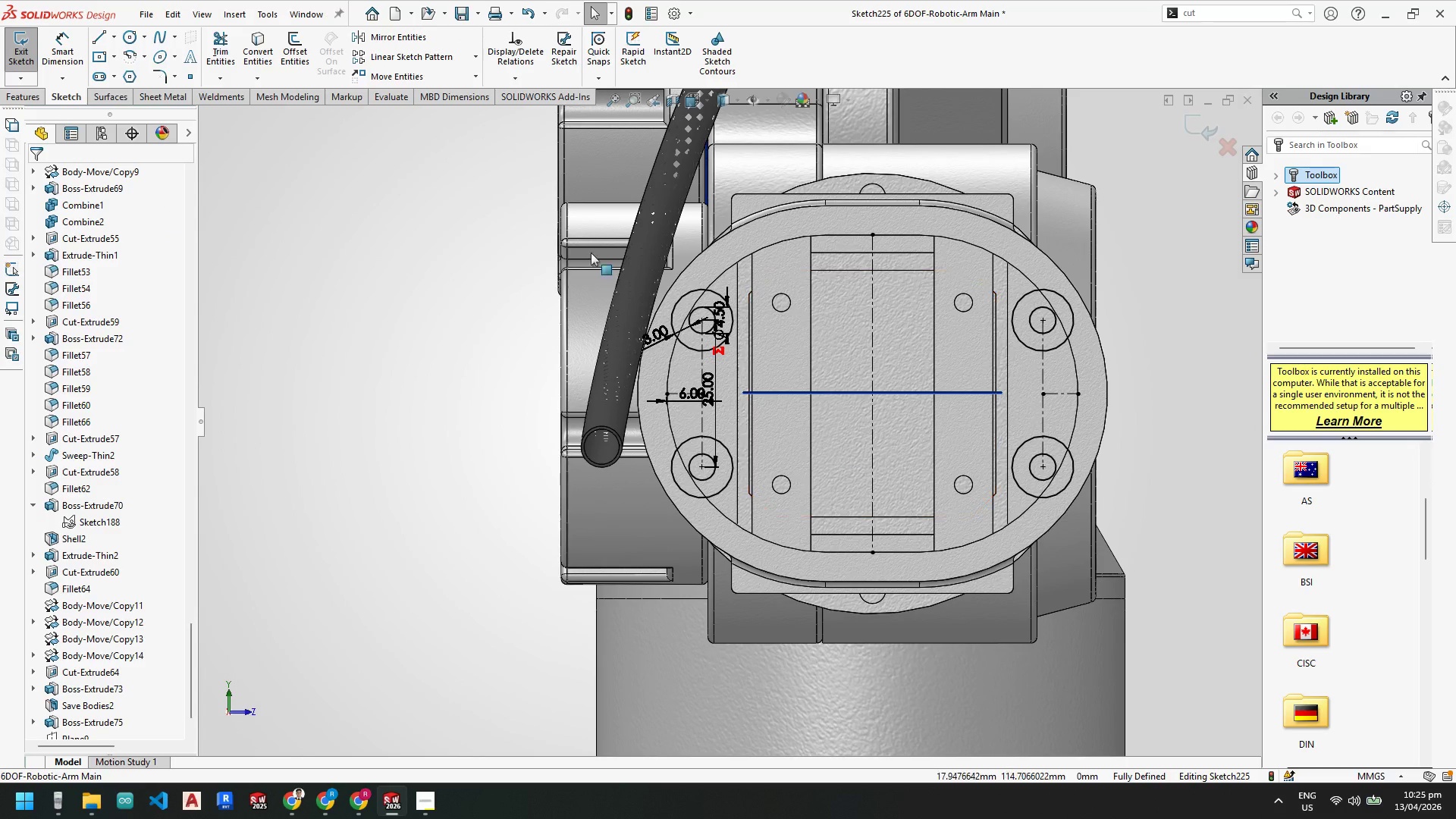 
key(Escape)
 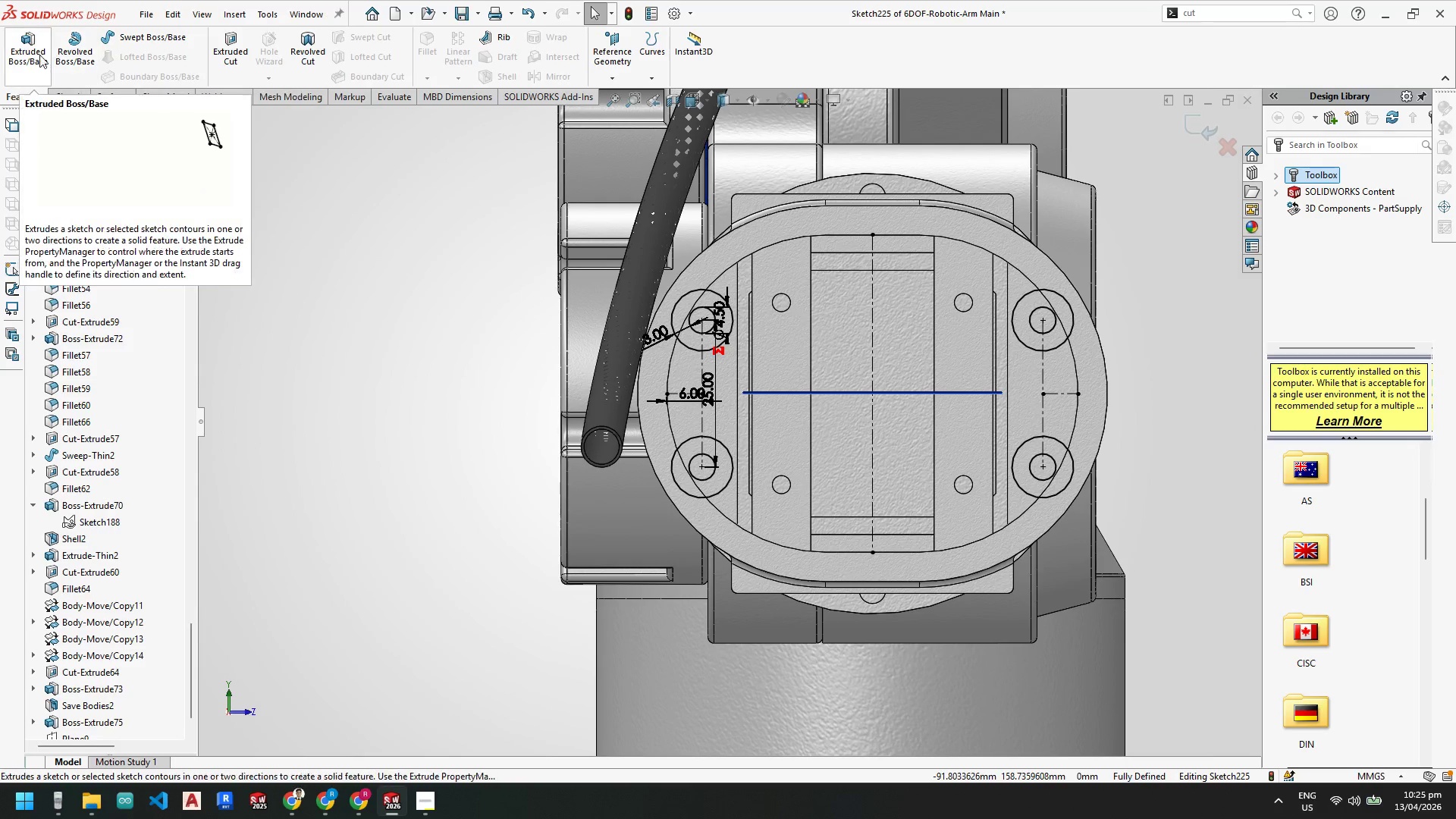 
wait(5.3)
 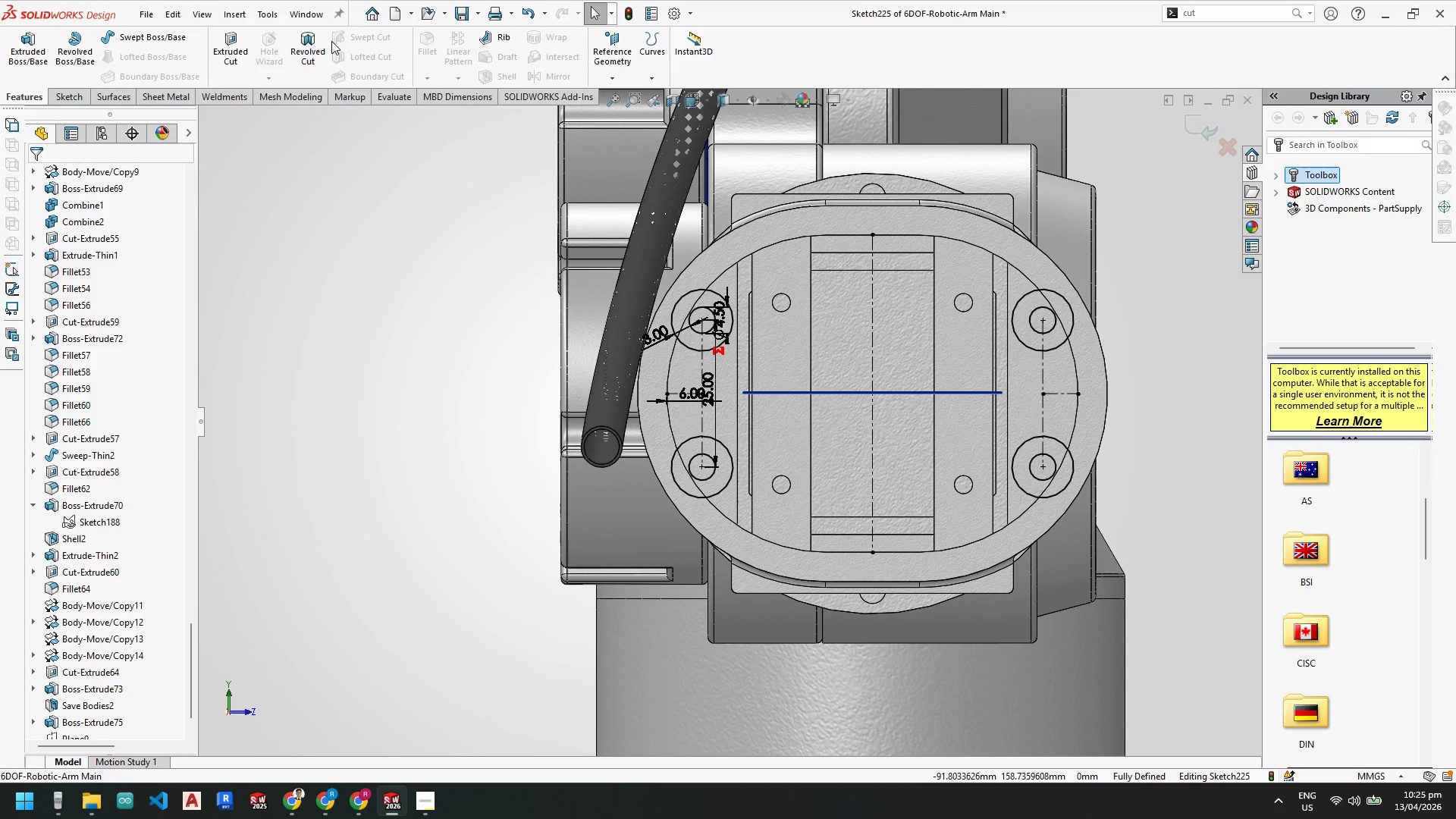 
left_click([33, 47])
 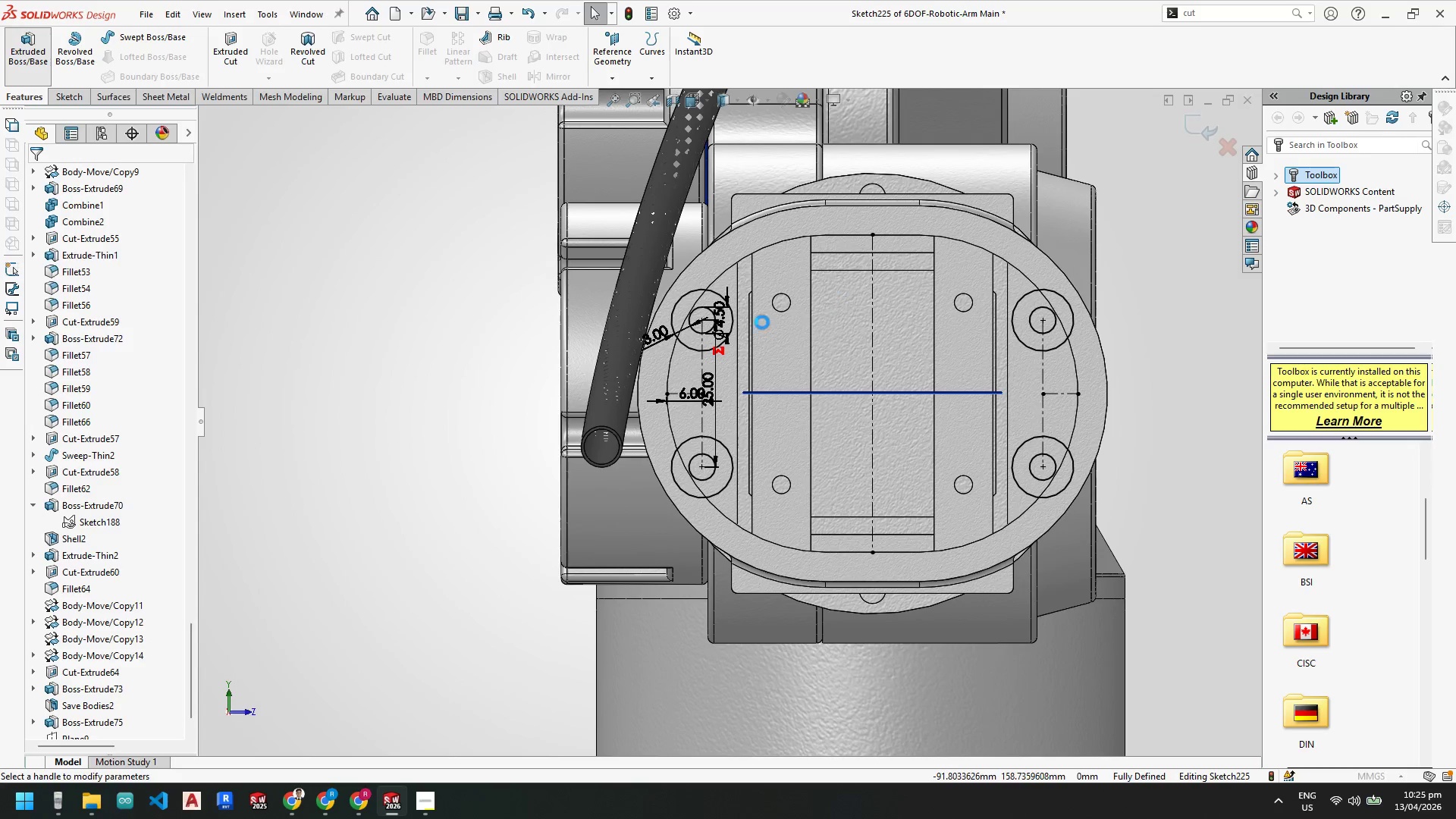 
scroll: coordinate [748, 331], scroll_direction: down, amount: 2.0
 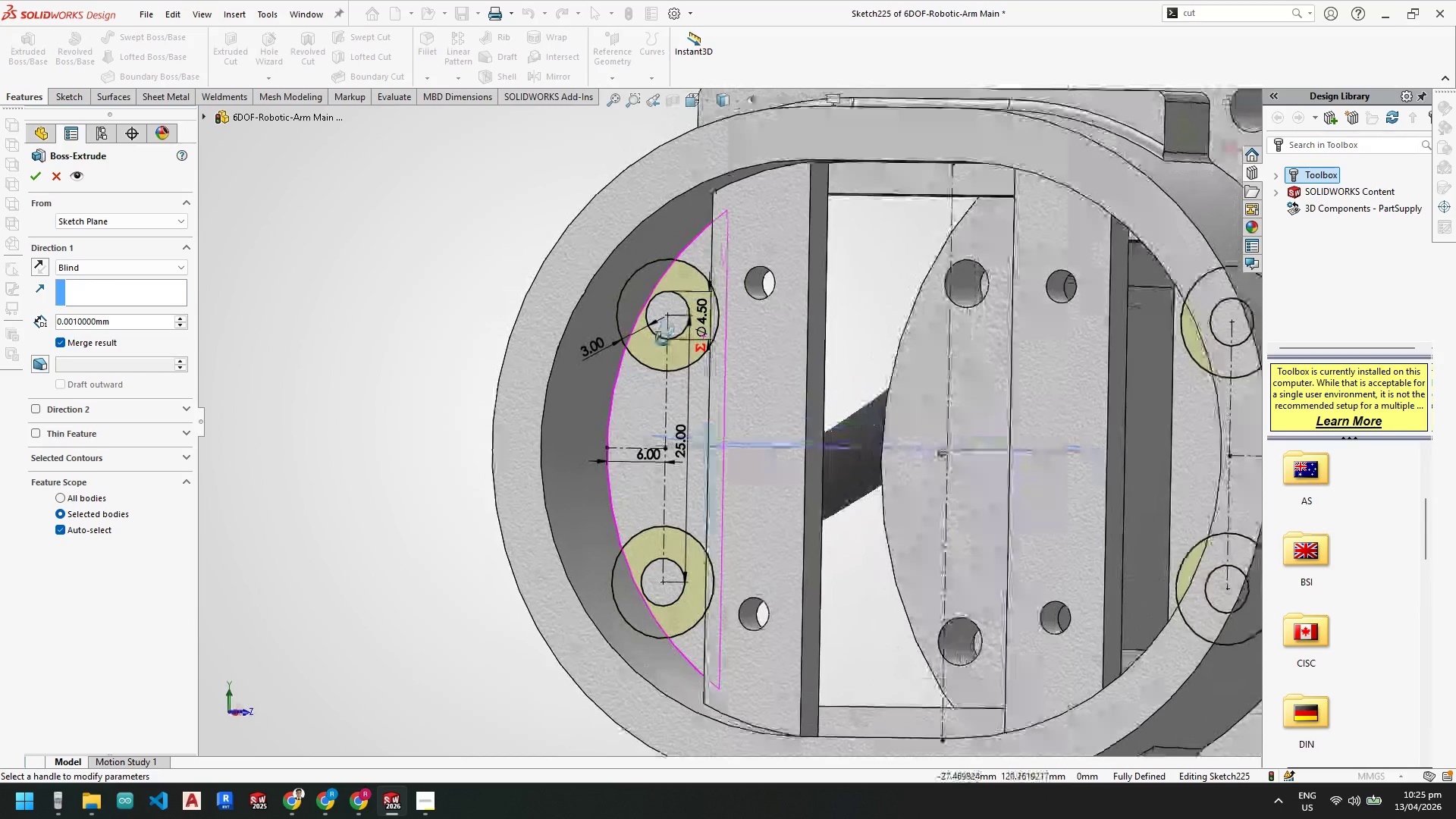 
left_click([80, 262])
 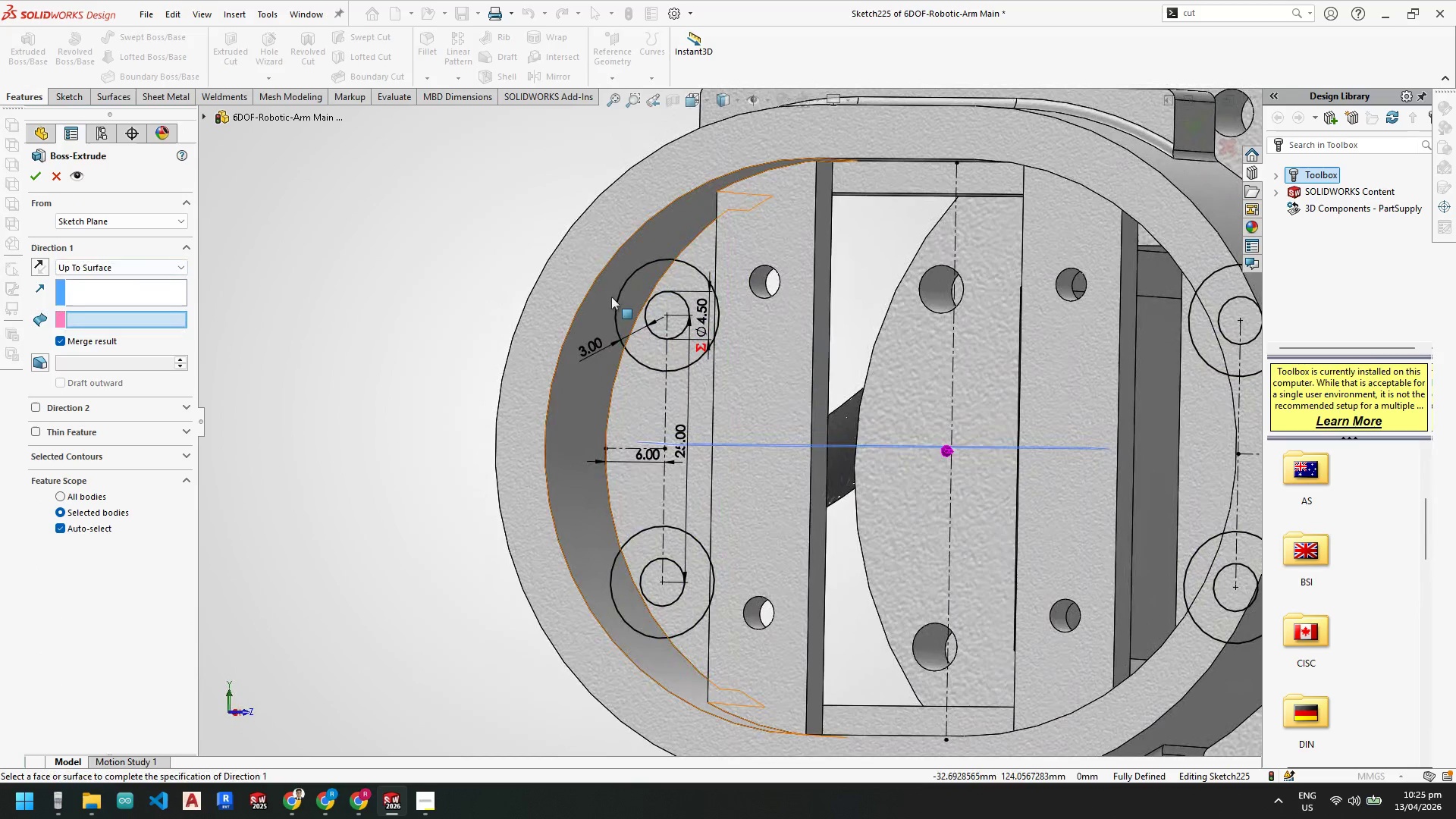 
left_click([561, 297])
 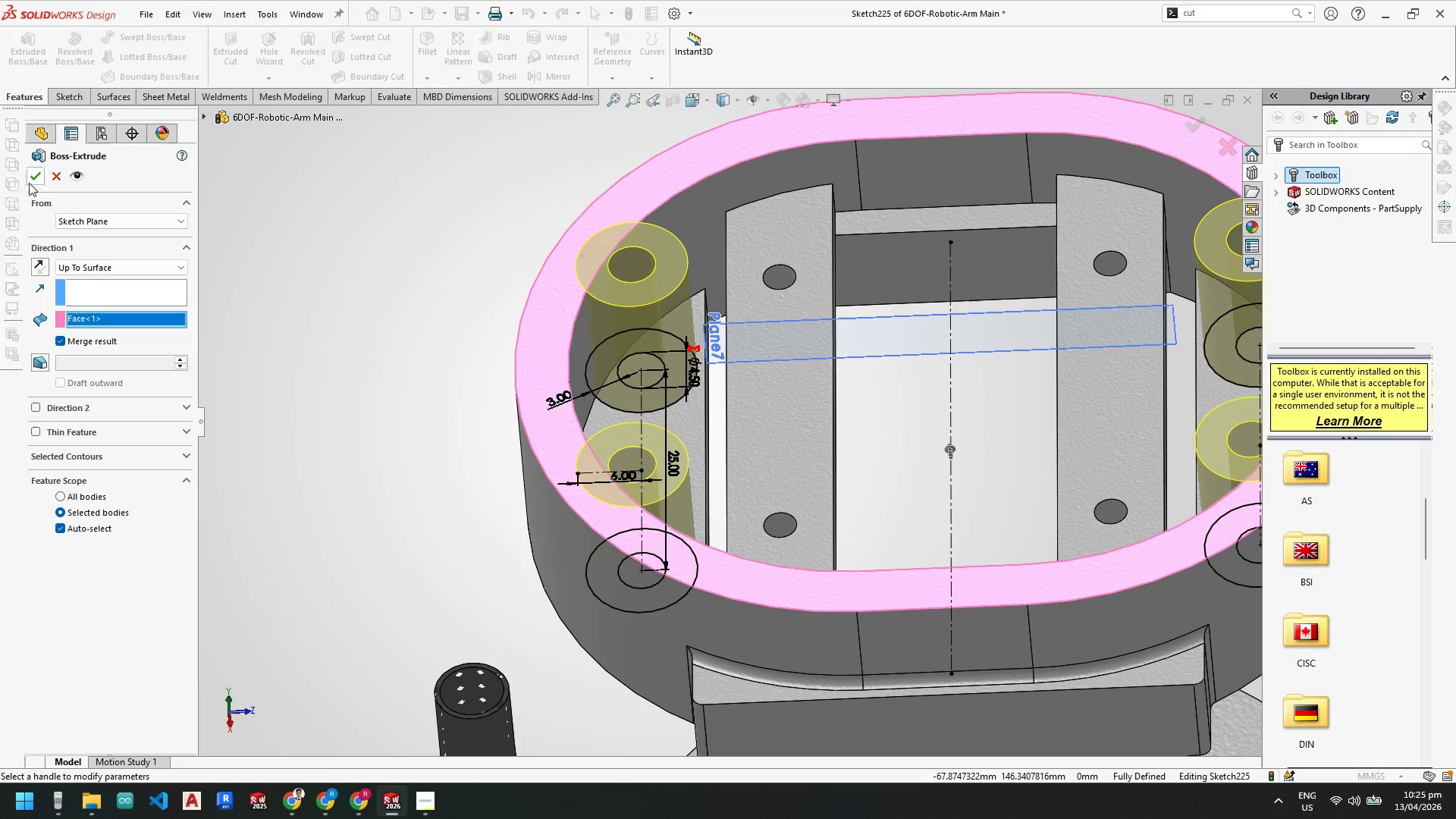 
scroll: coordinate [673, 442], scroll_direction: up, amount: 2.0
 